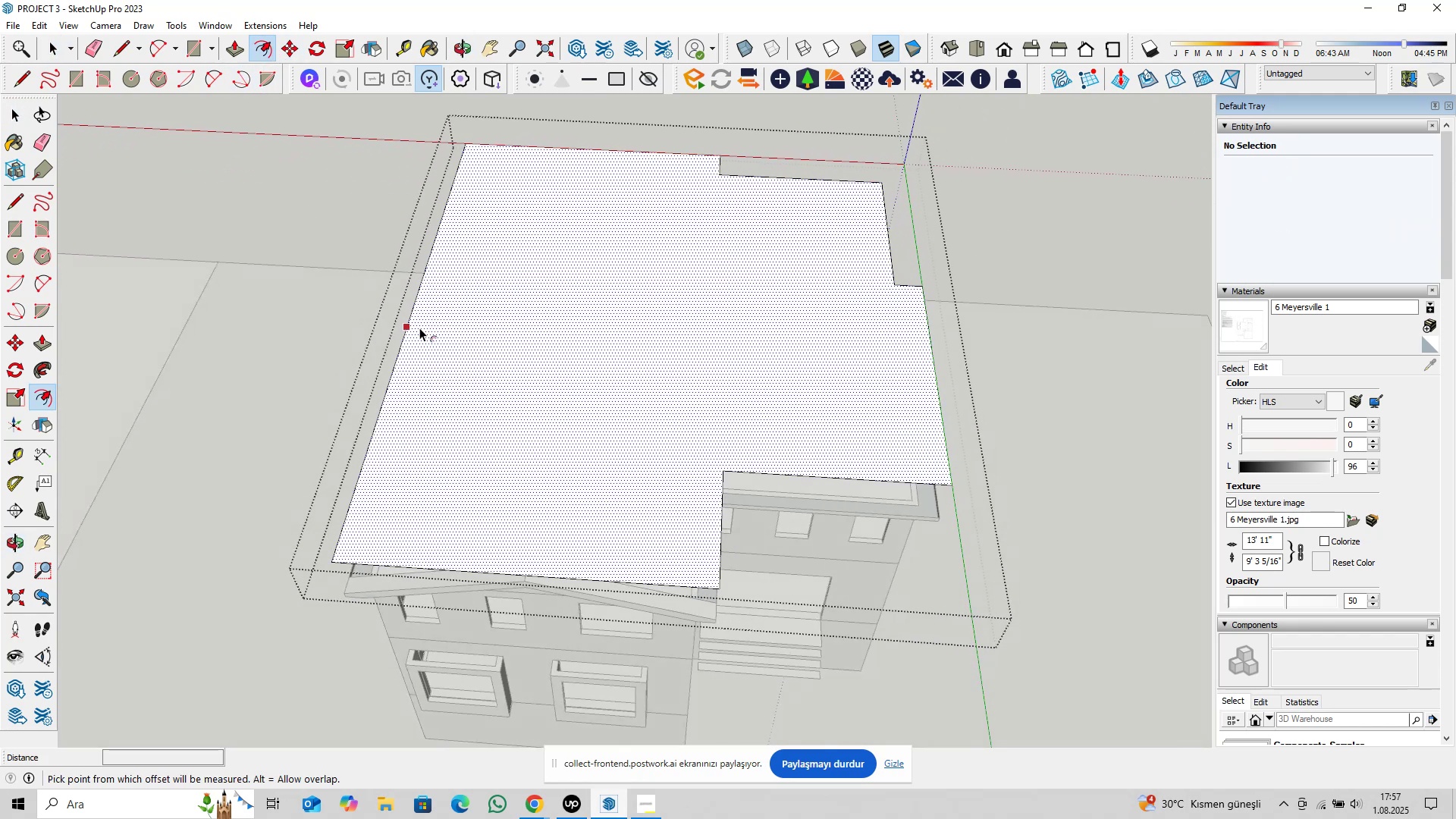 
left_click([416, 327])
 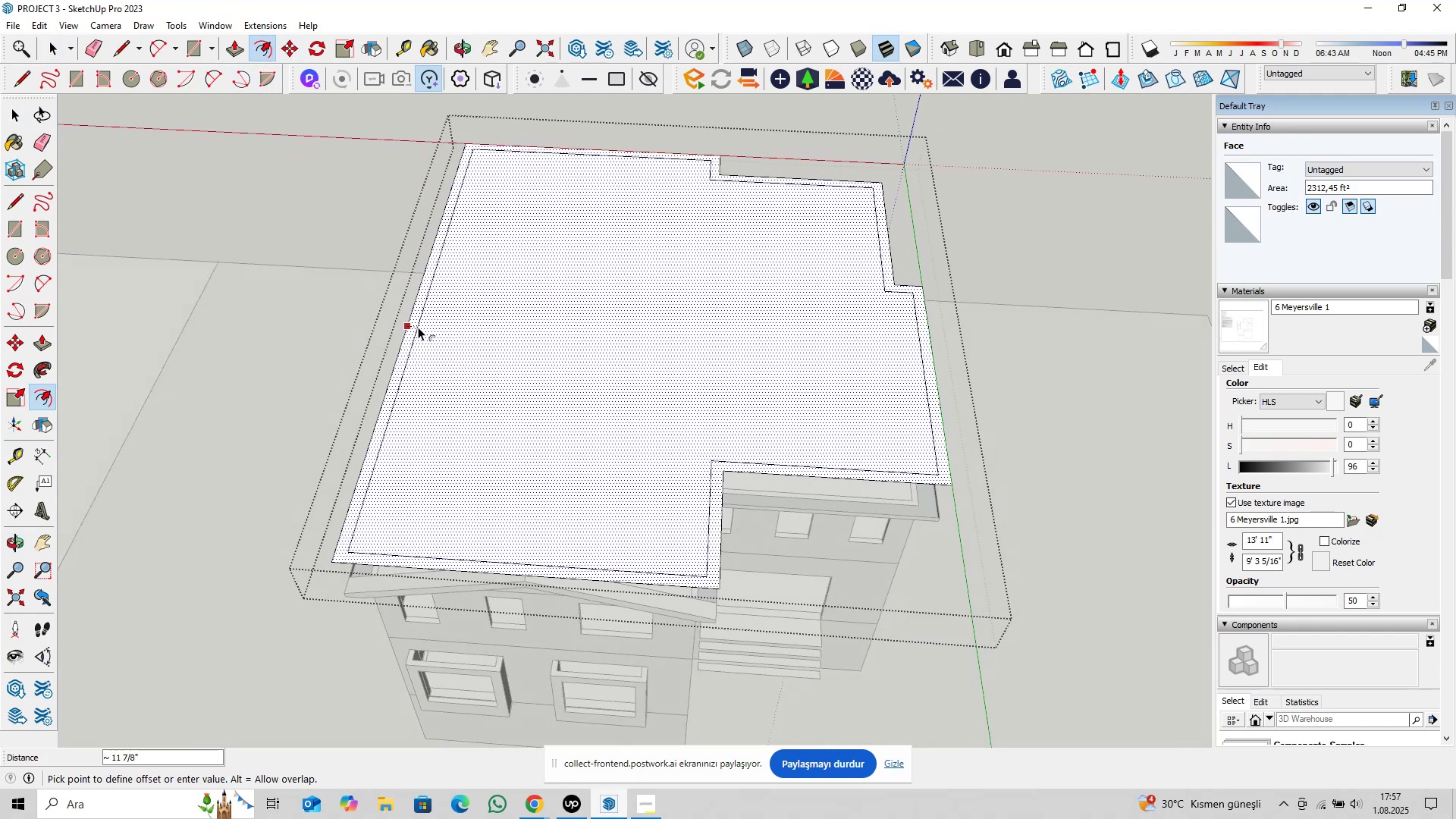 
key(6)
 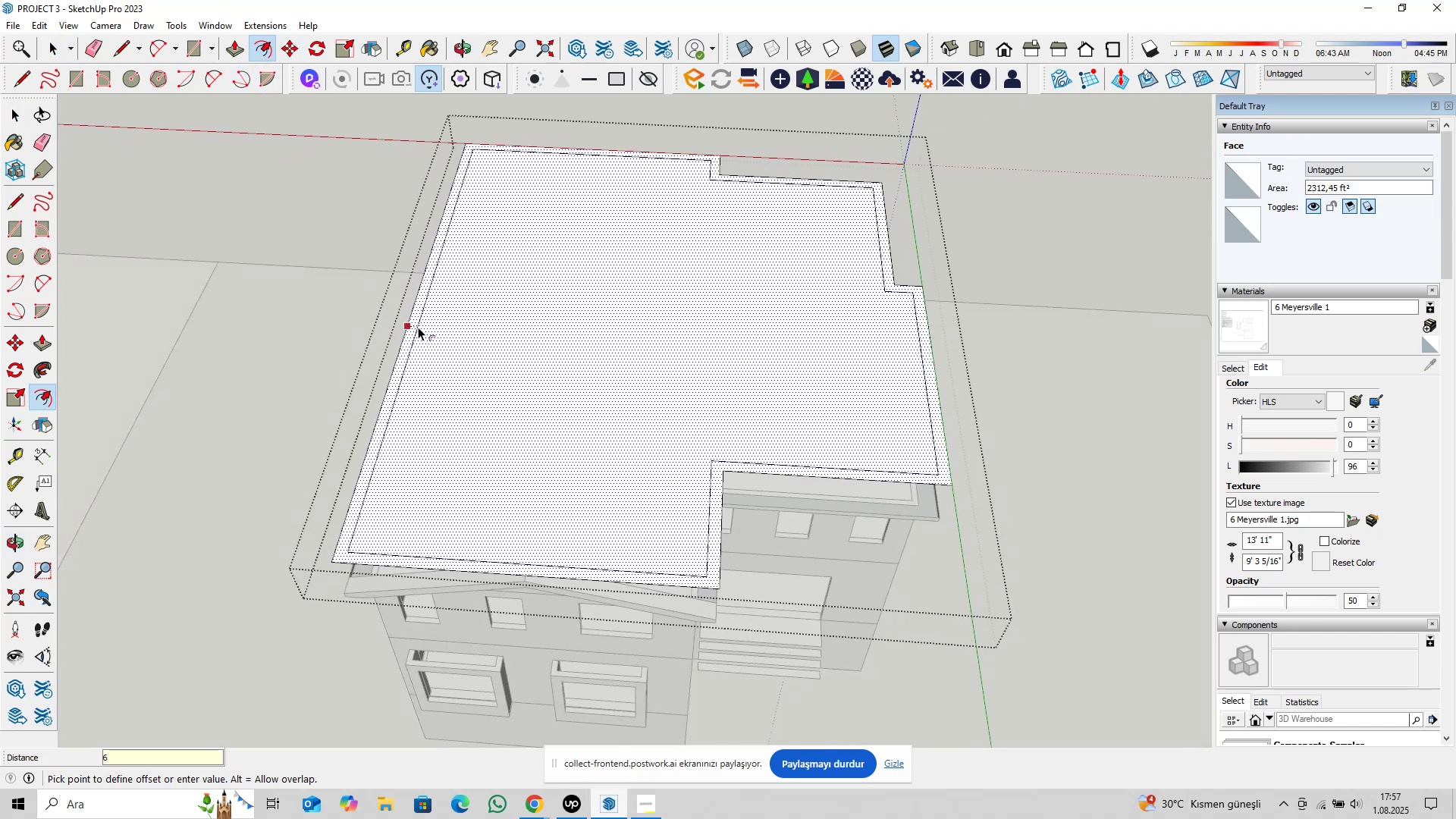 
key(Enter)
 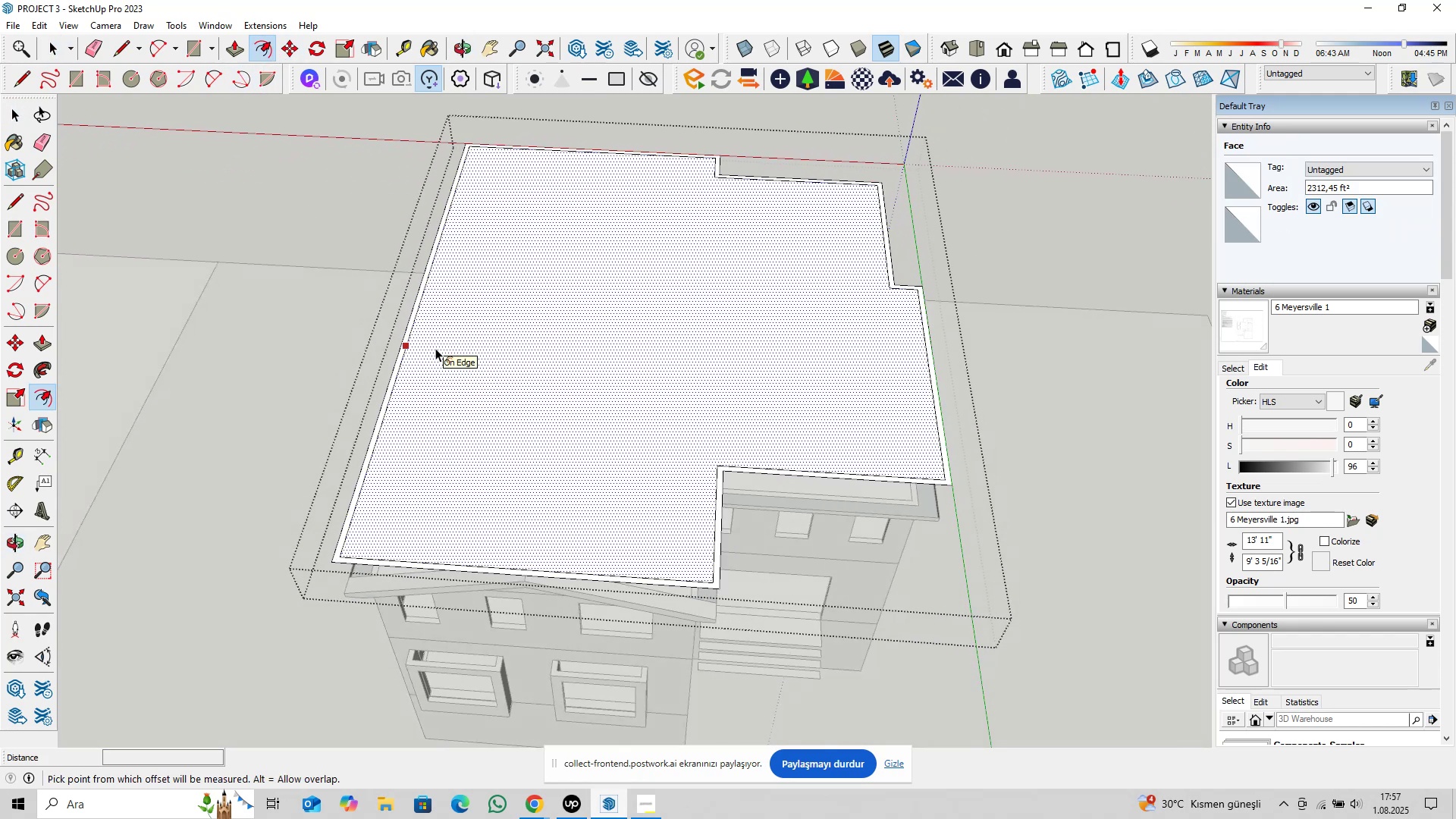 
double_click([435, 348])
 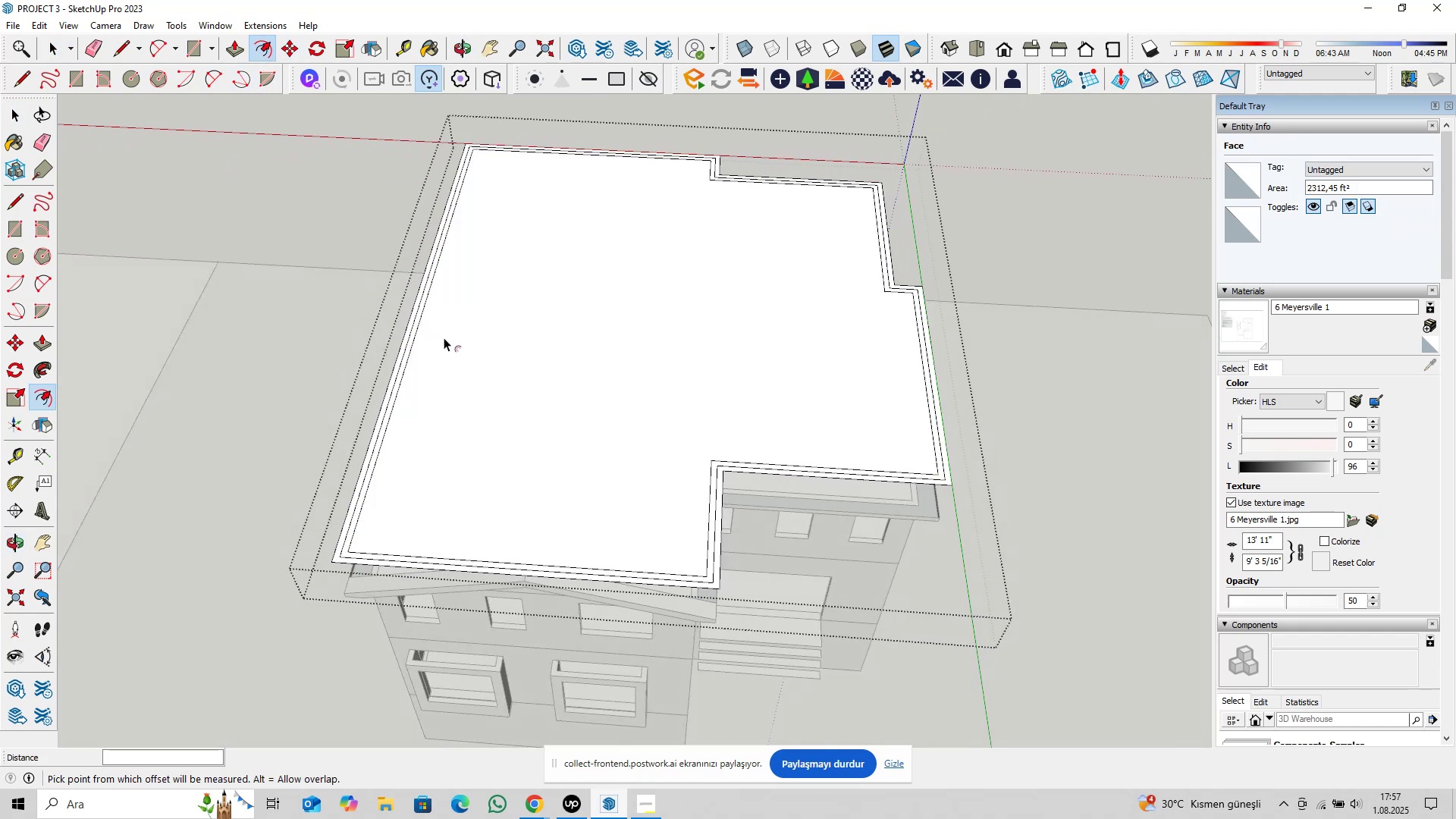 
triple_click([444, 337])
 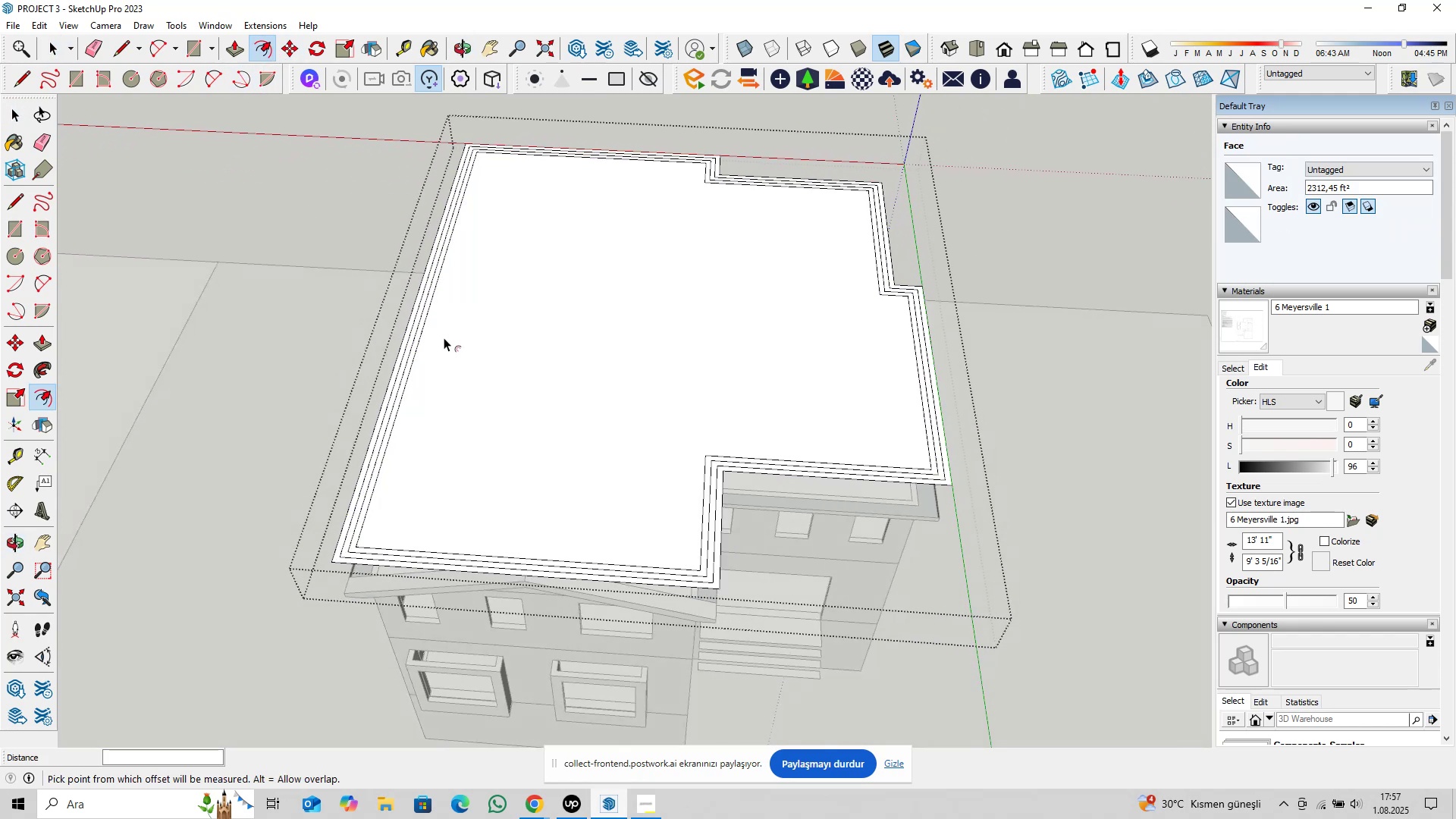 
triple_click([444, 337])
 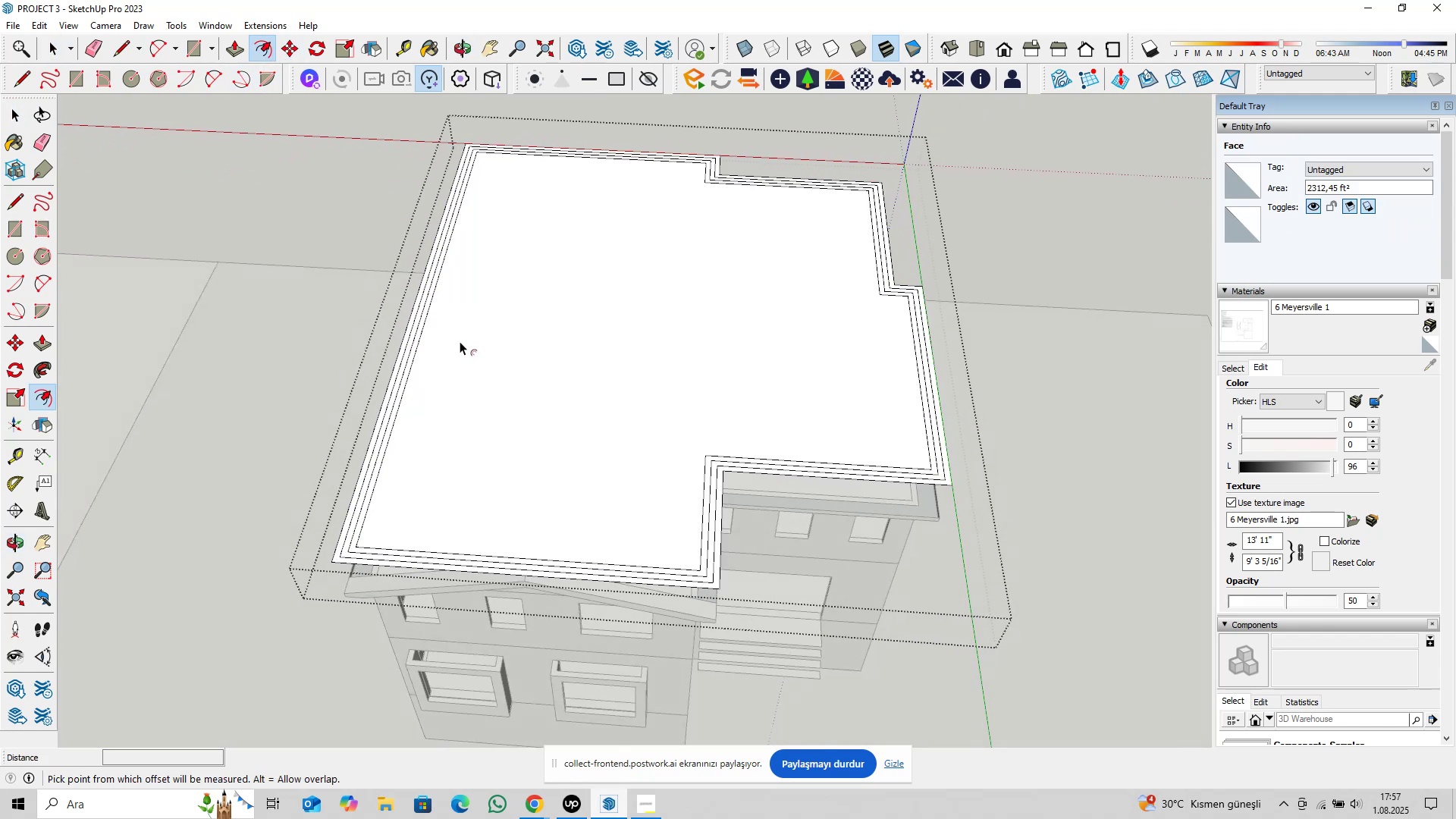 
triple_click([460, 341])
 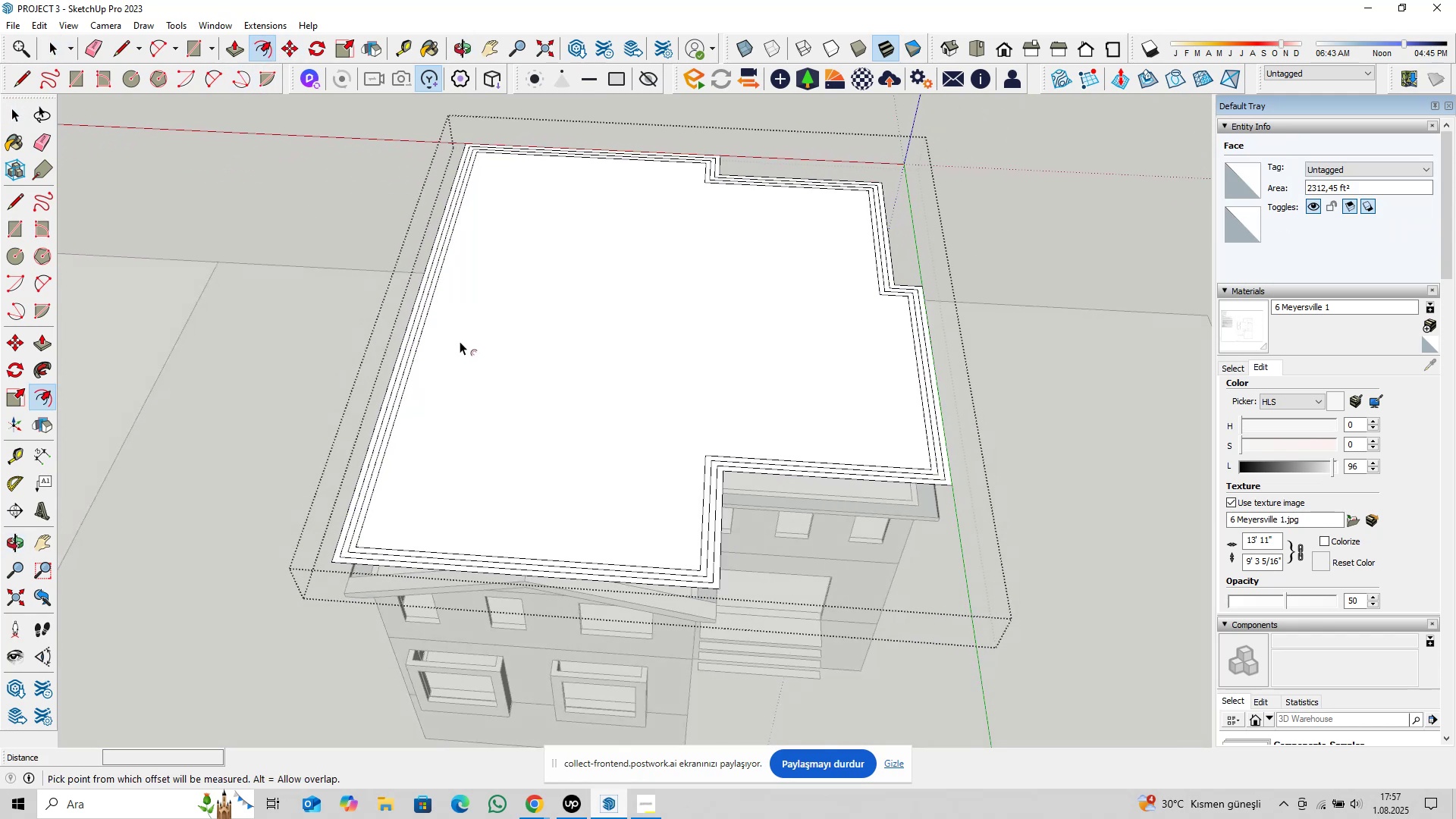 
triple_click([460, 341])
 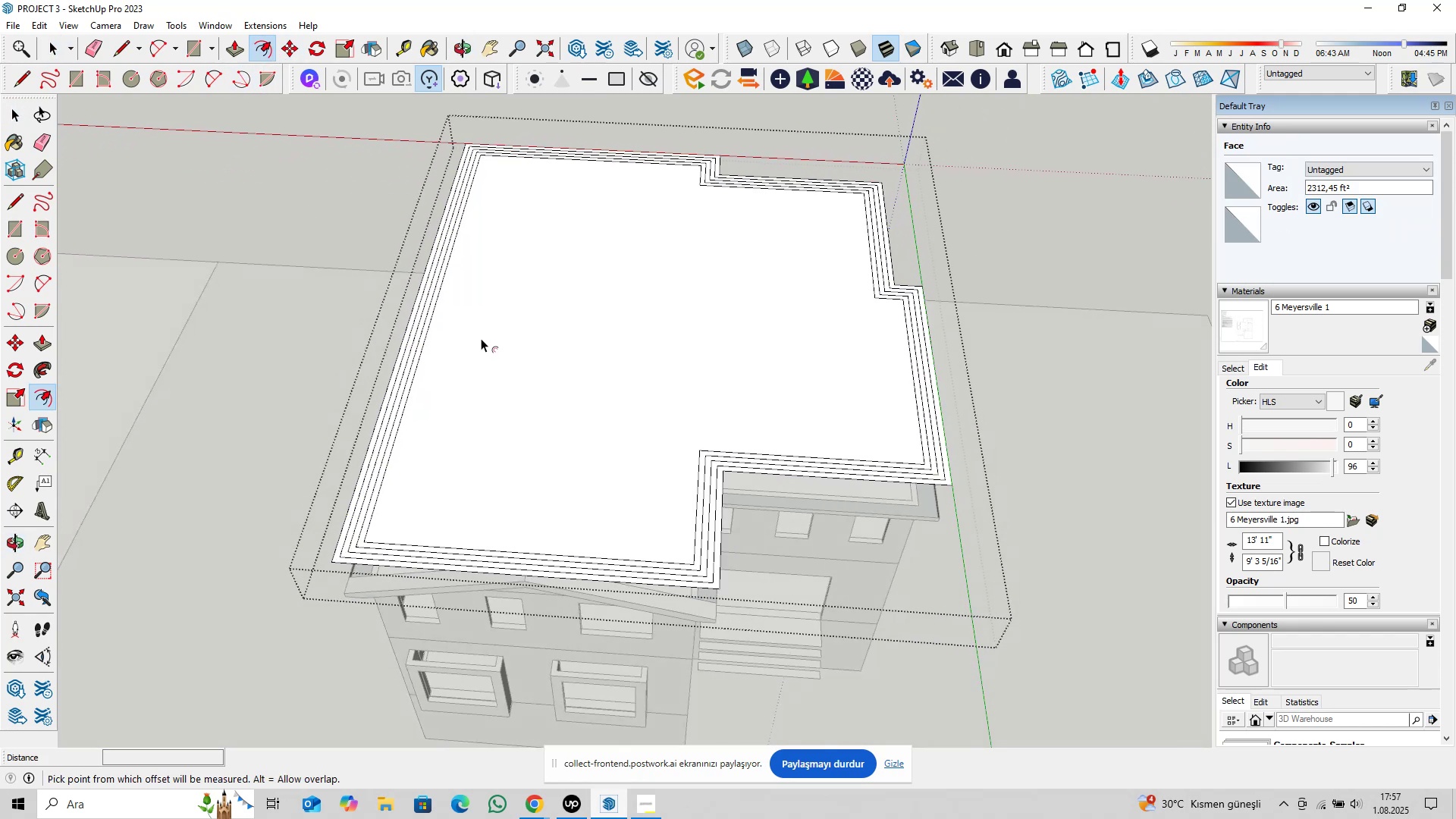 
triple_click([481, 338])
 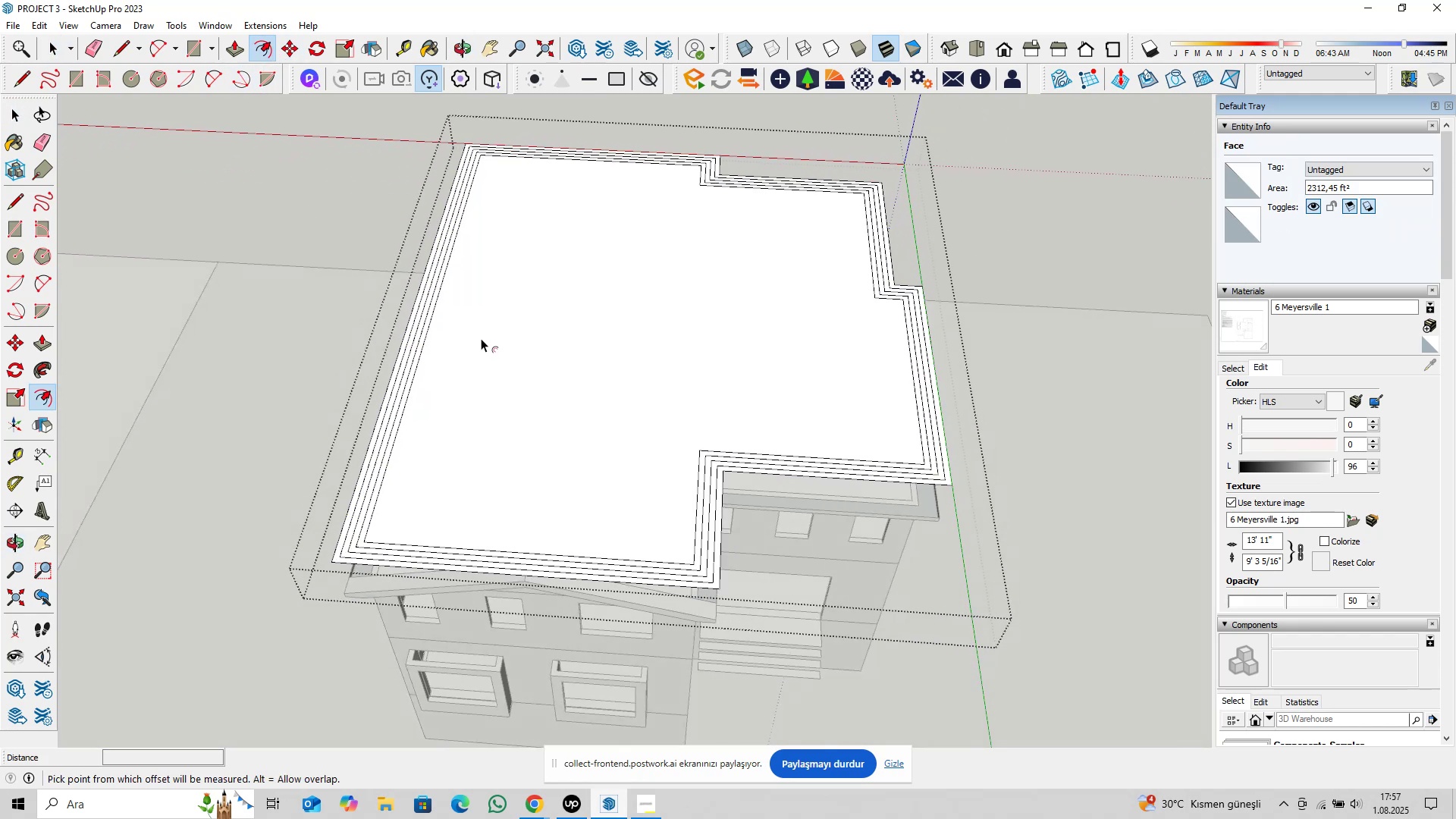 
triple_click([481, 338])
 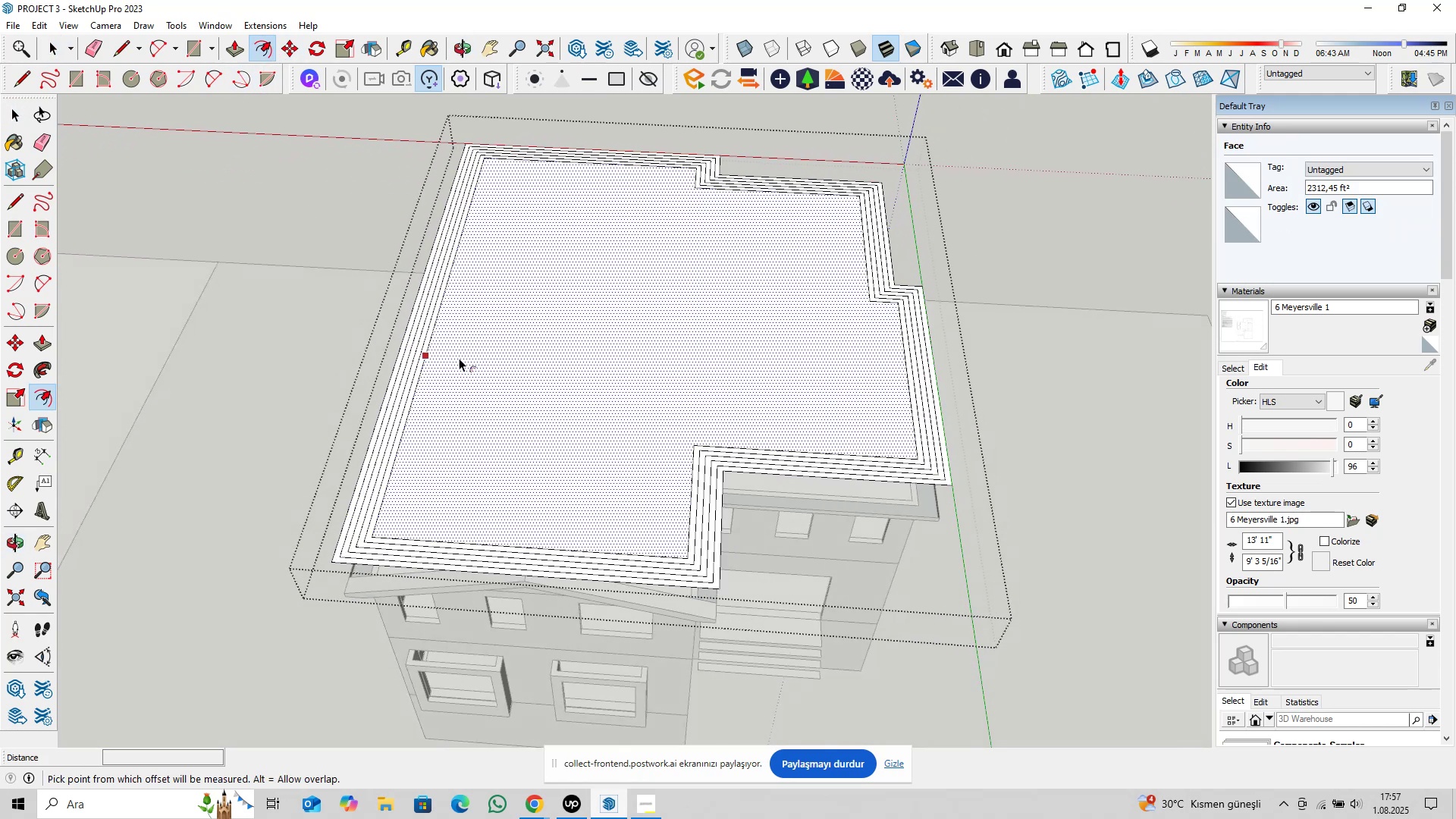 
triple_click([459, 358])
 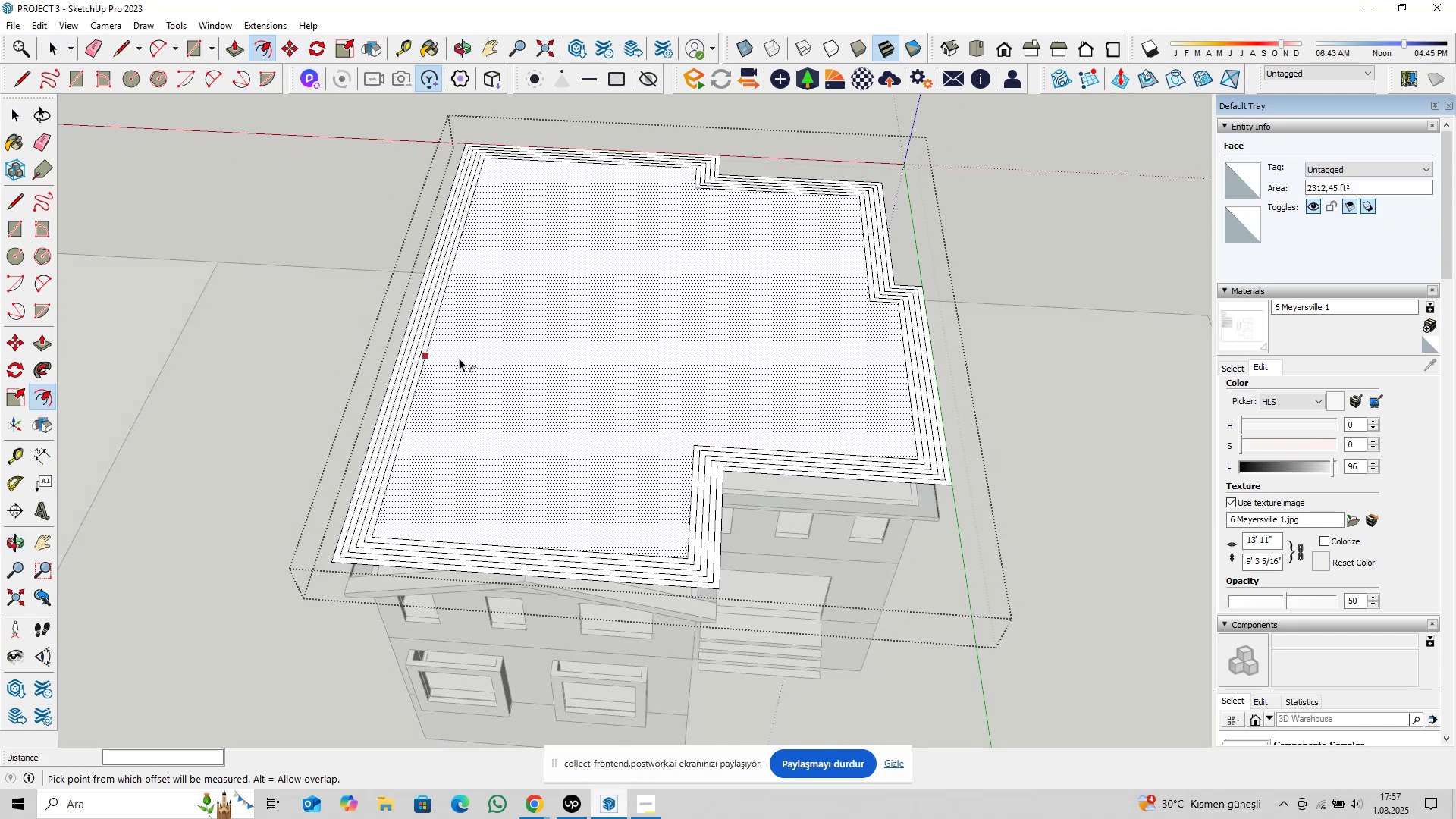 
triple_click([459, 358])
 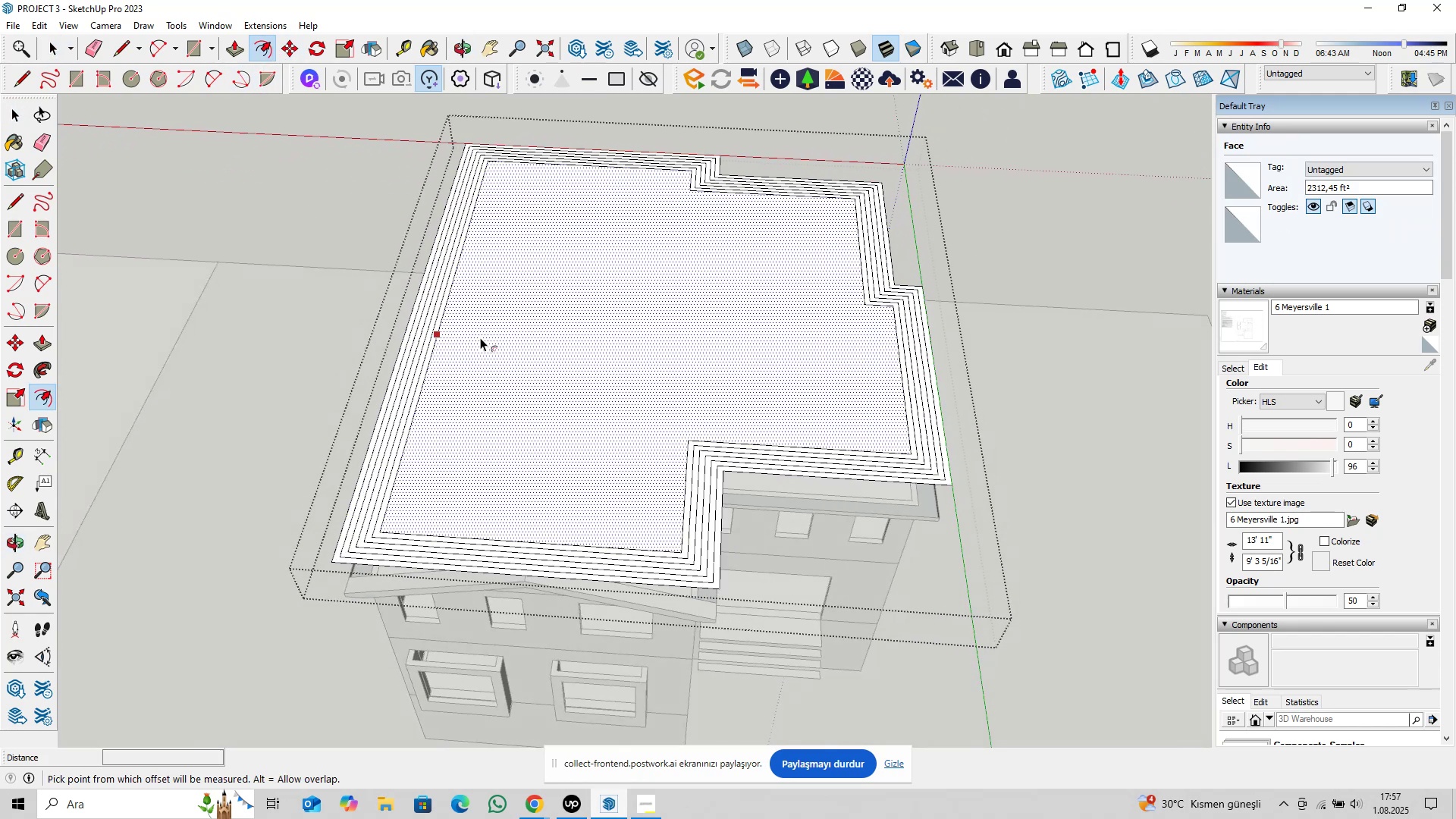 
triple_click([480, 337])
 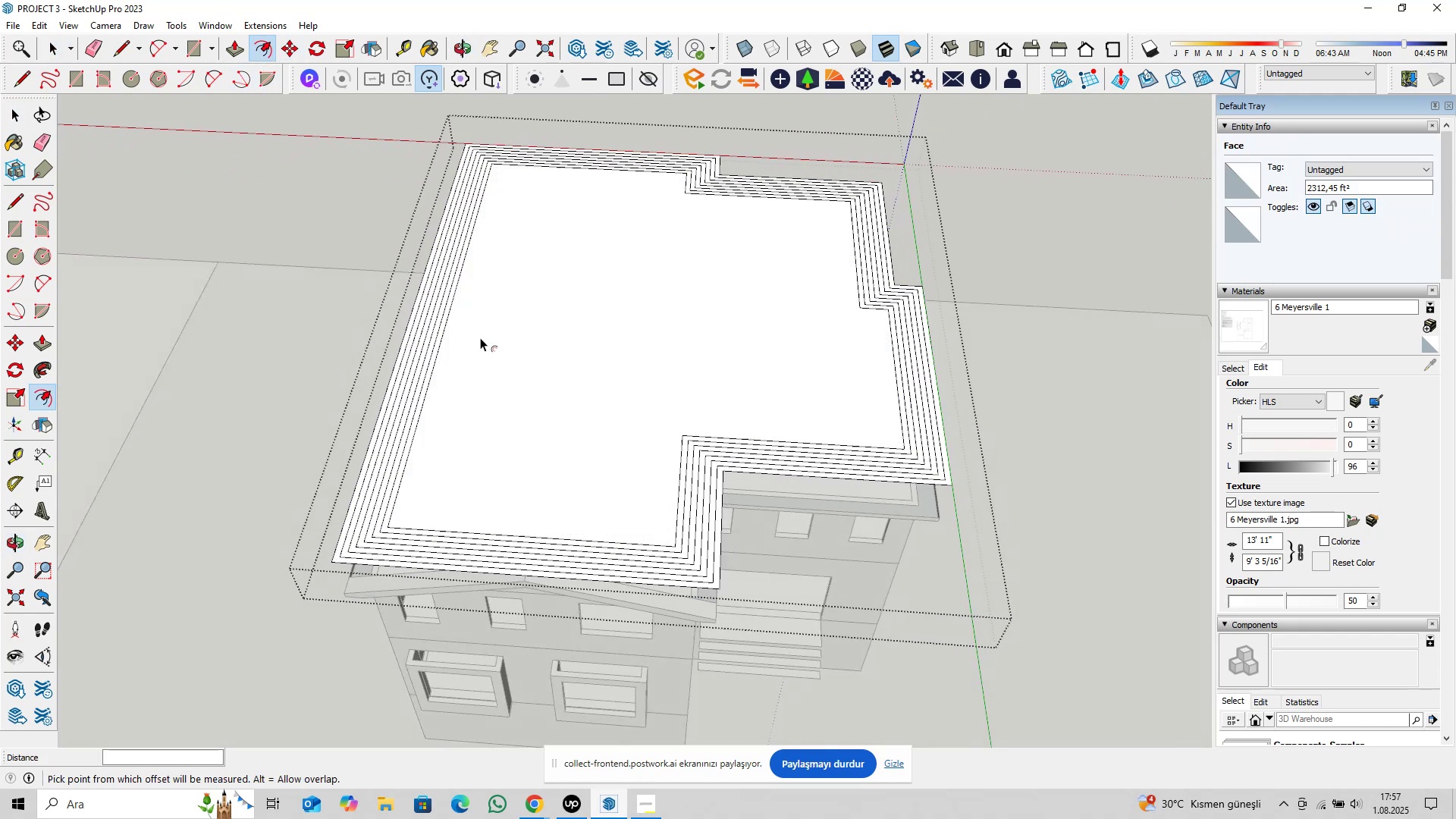 
triple_click([480, 337])
 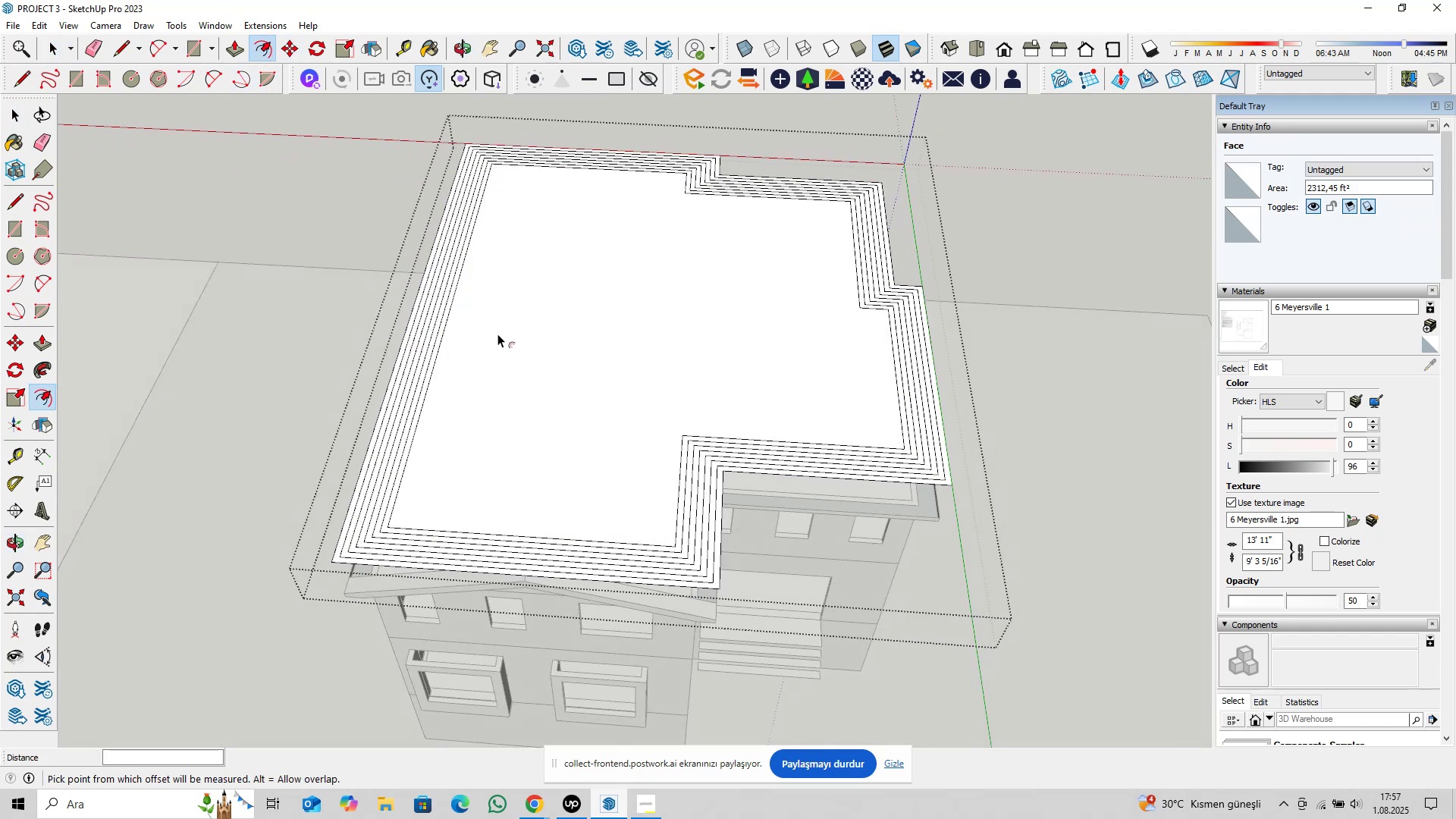 
triple_click([497, 334])
 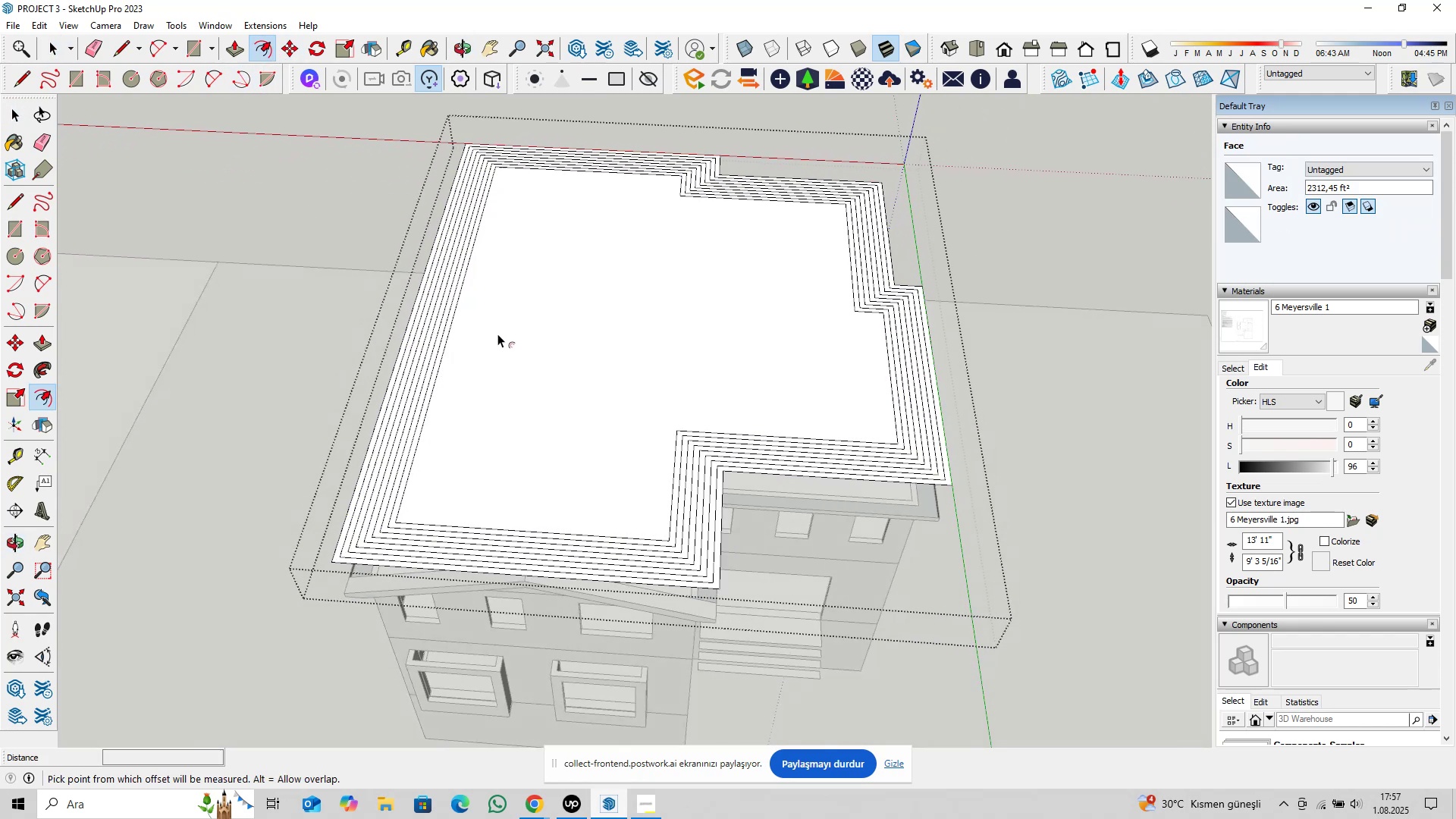 
triple_click([497, 334])
 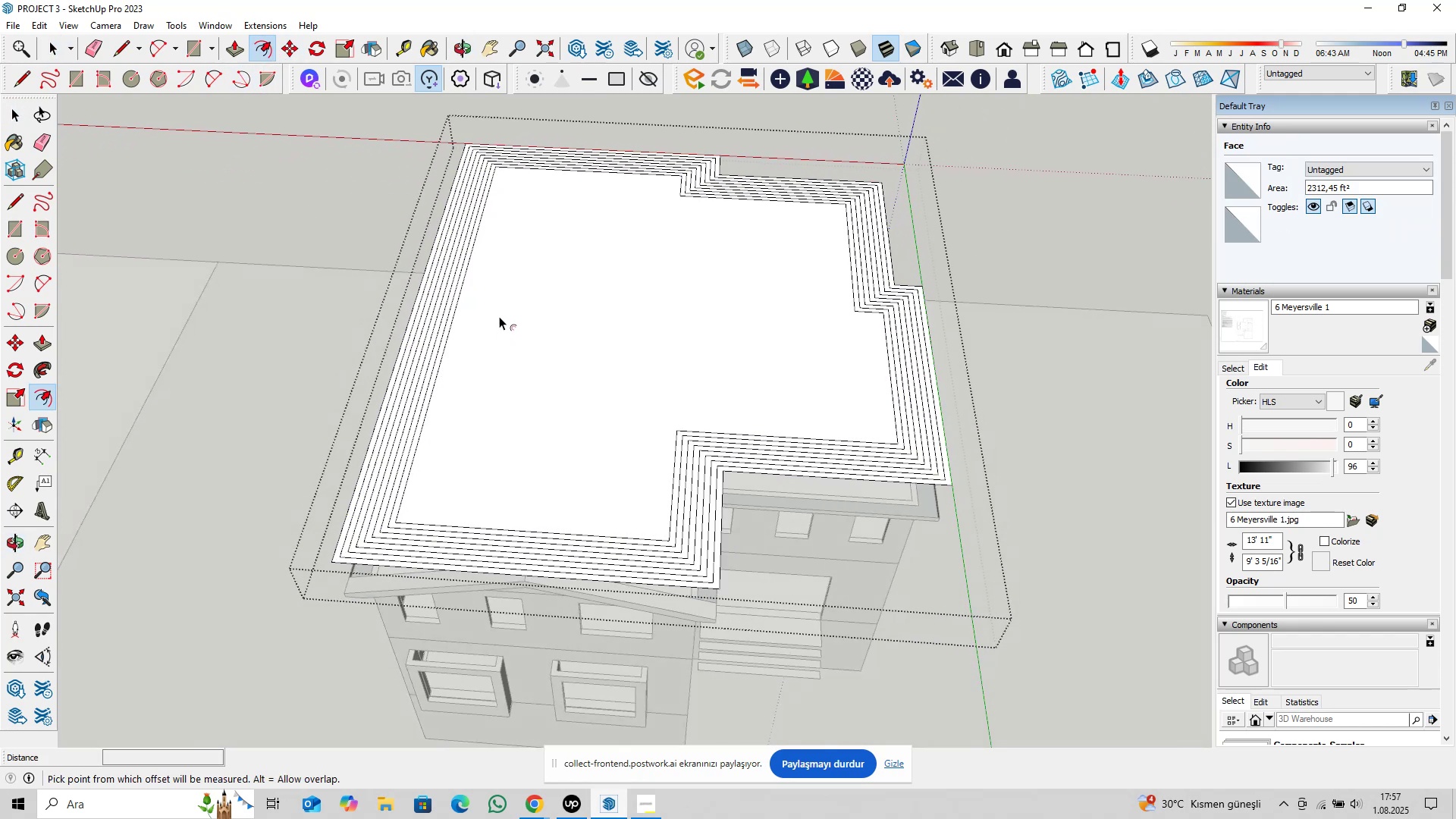 
triple_click([499, 316])
 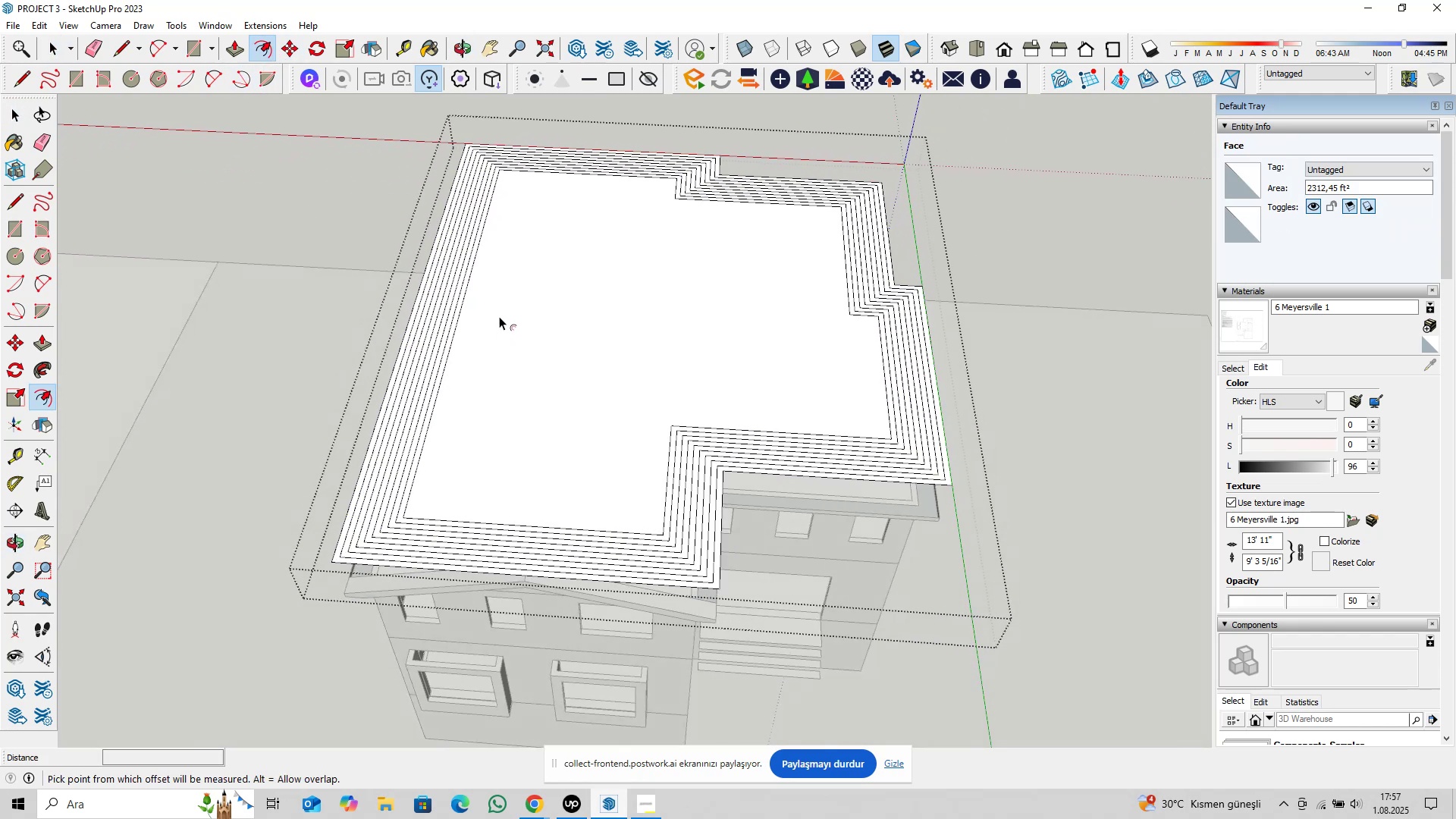 
triple_click([499, 316])
 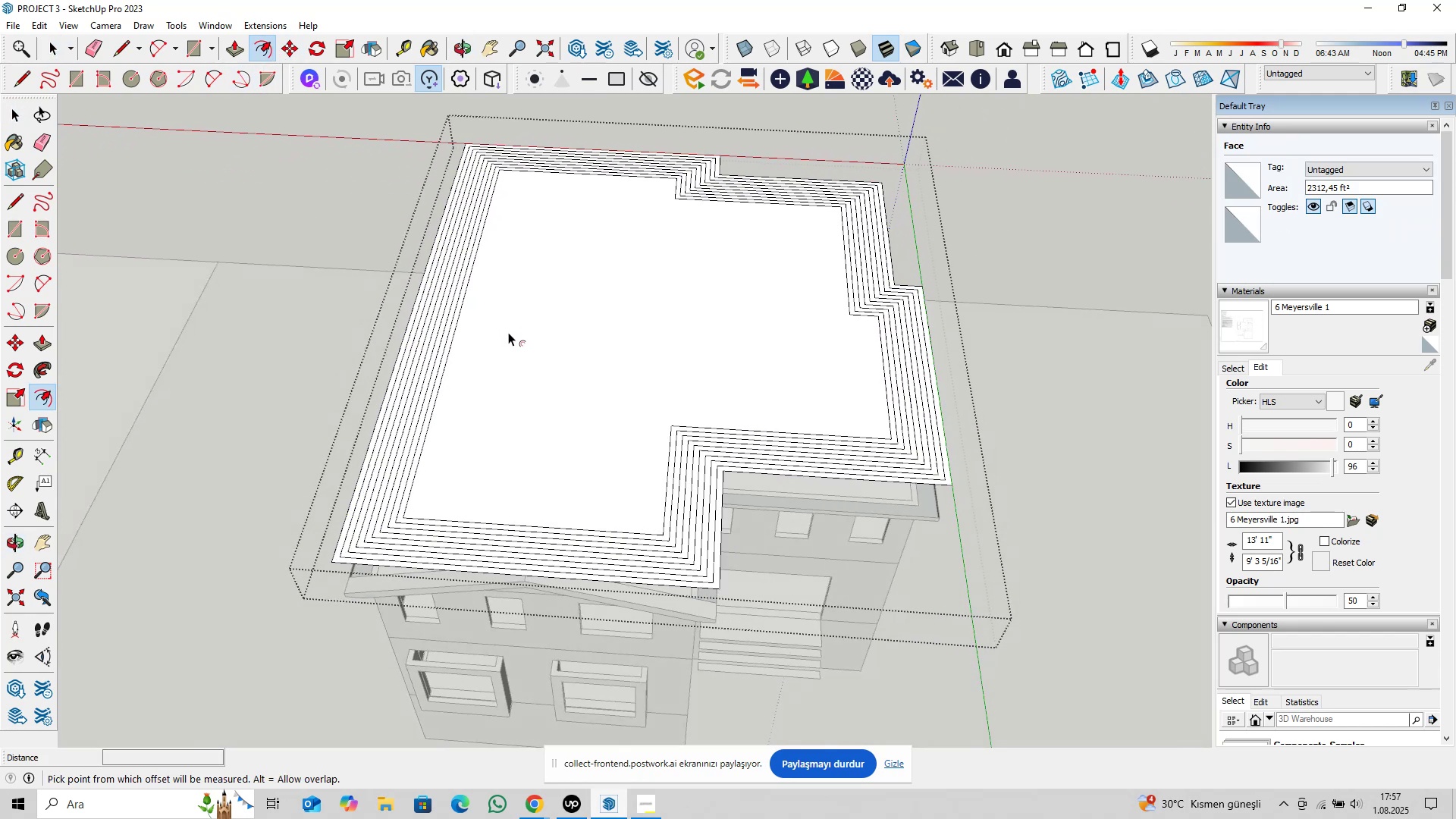 
triple_click([508, 332])
 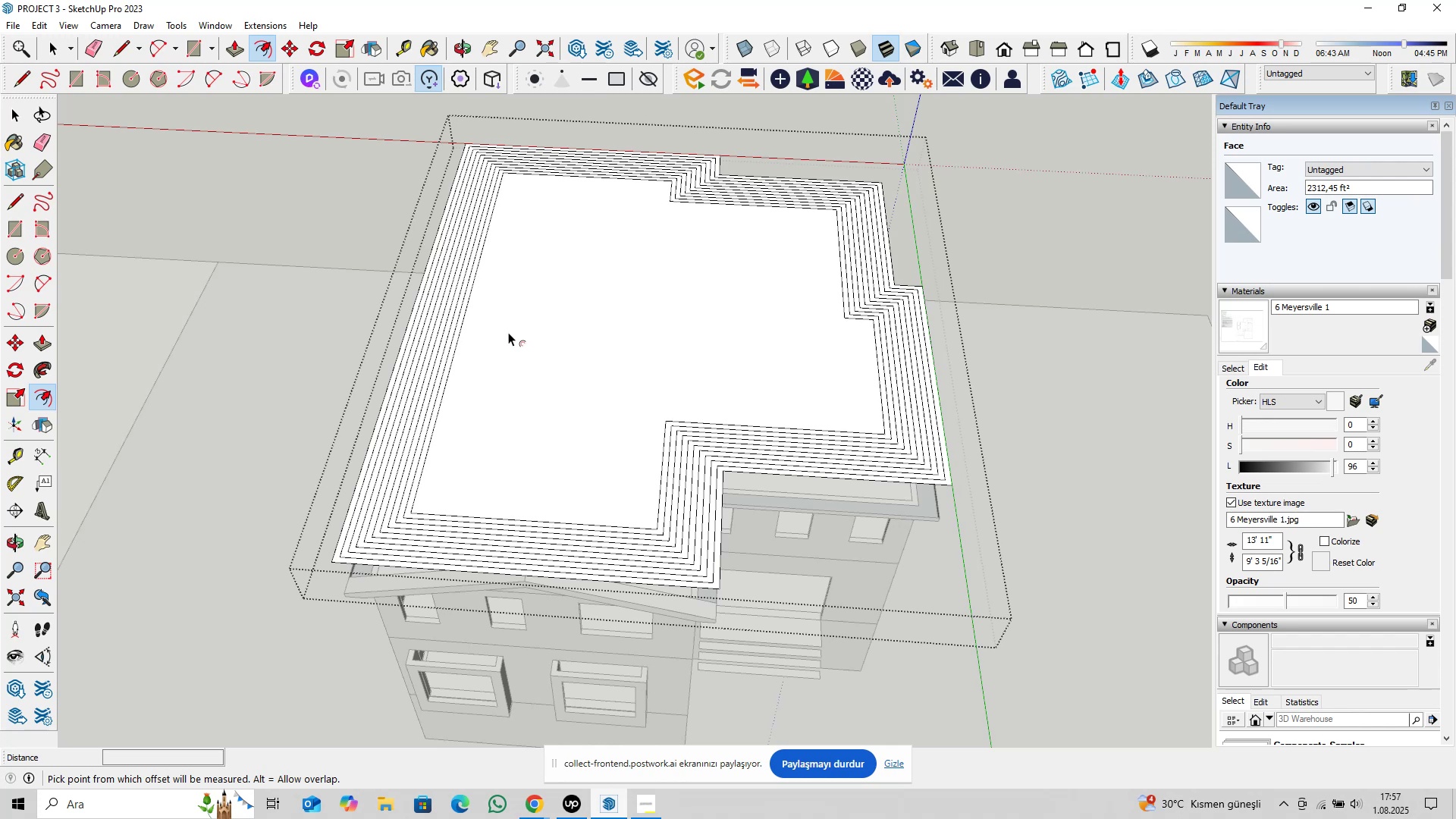 
triple_click([508, 332])
 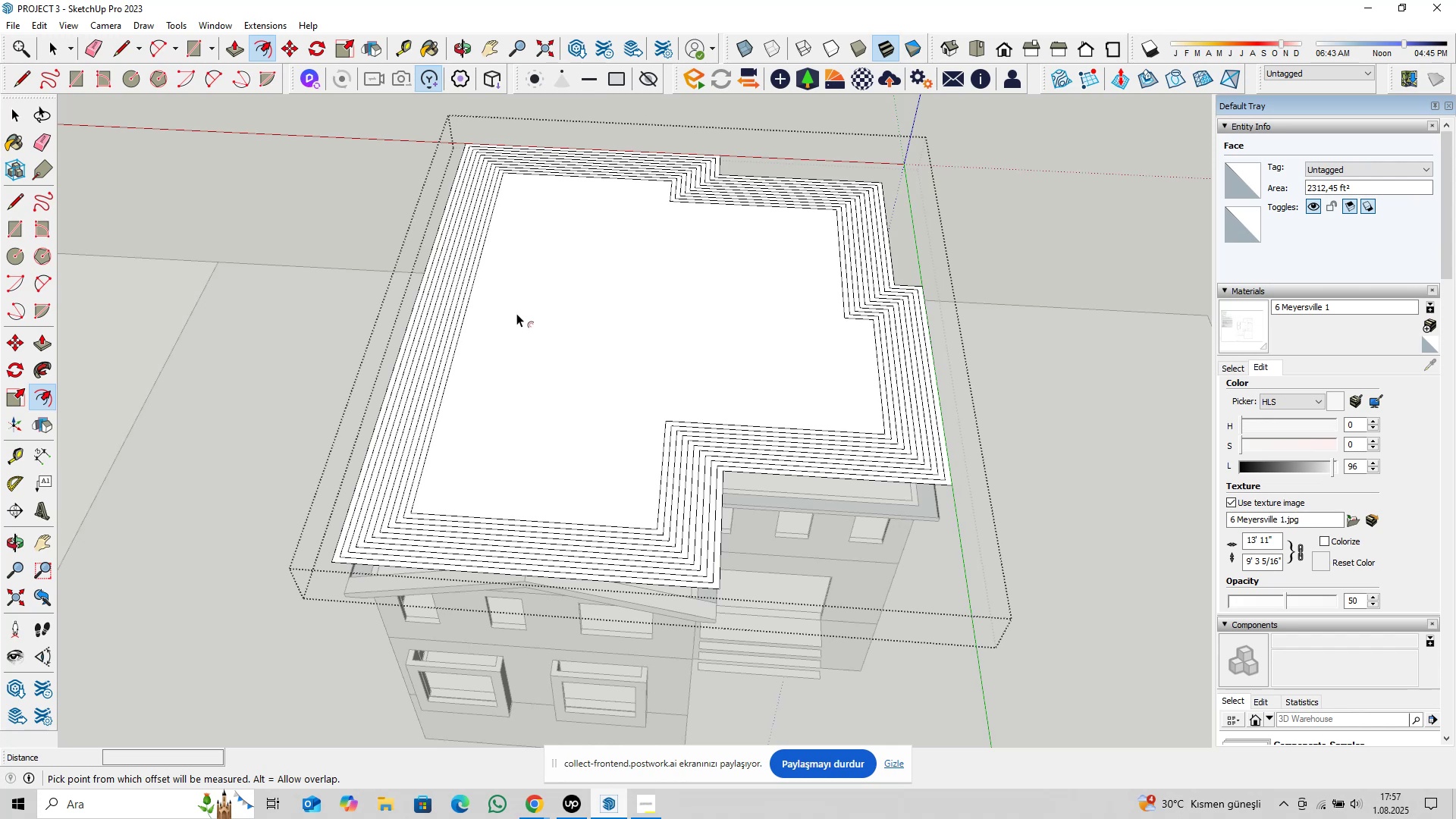 
triple_click([516, 313])
 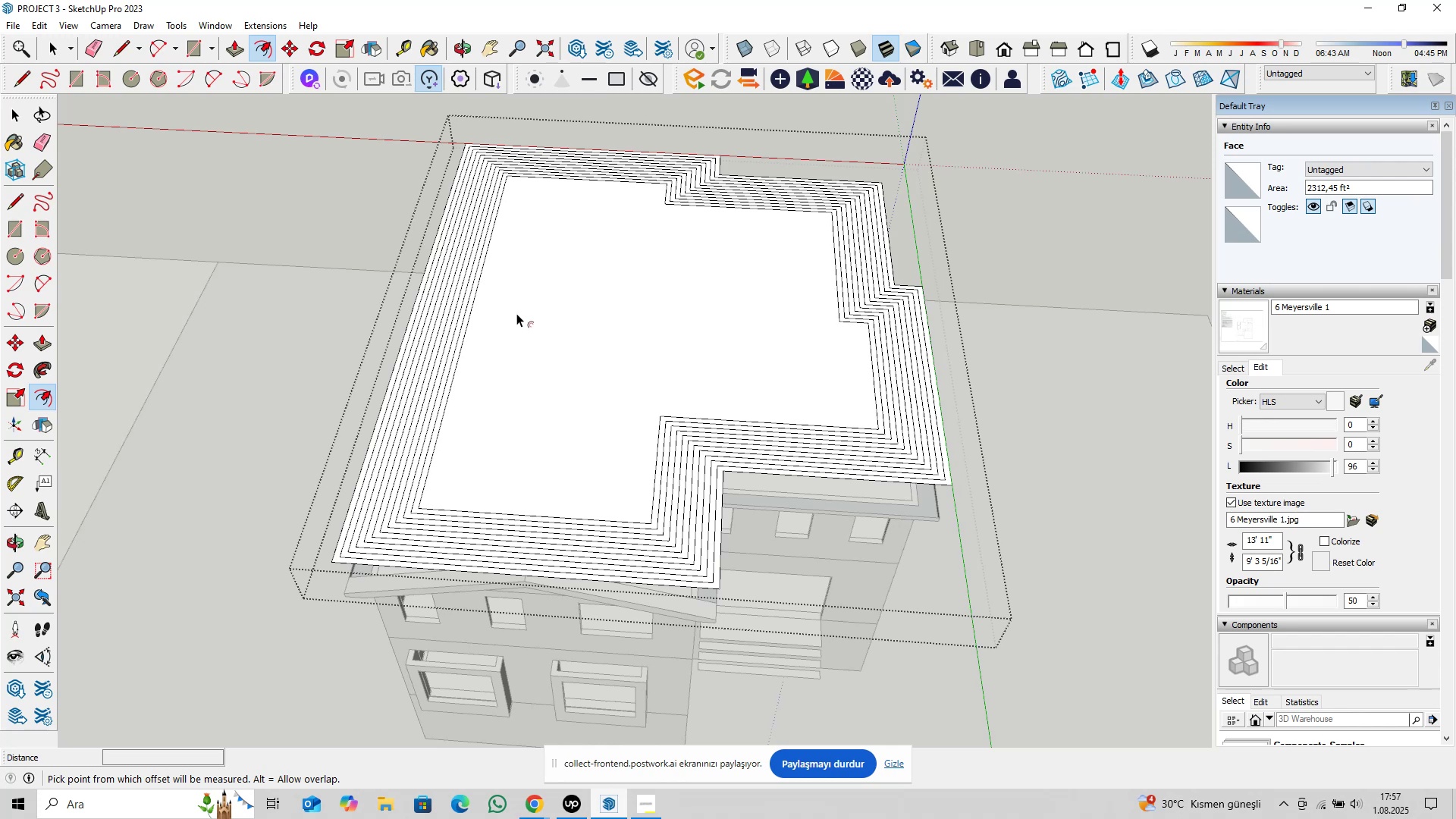 
triple_click([516, 313])
 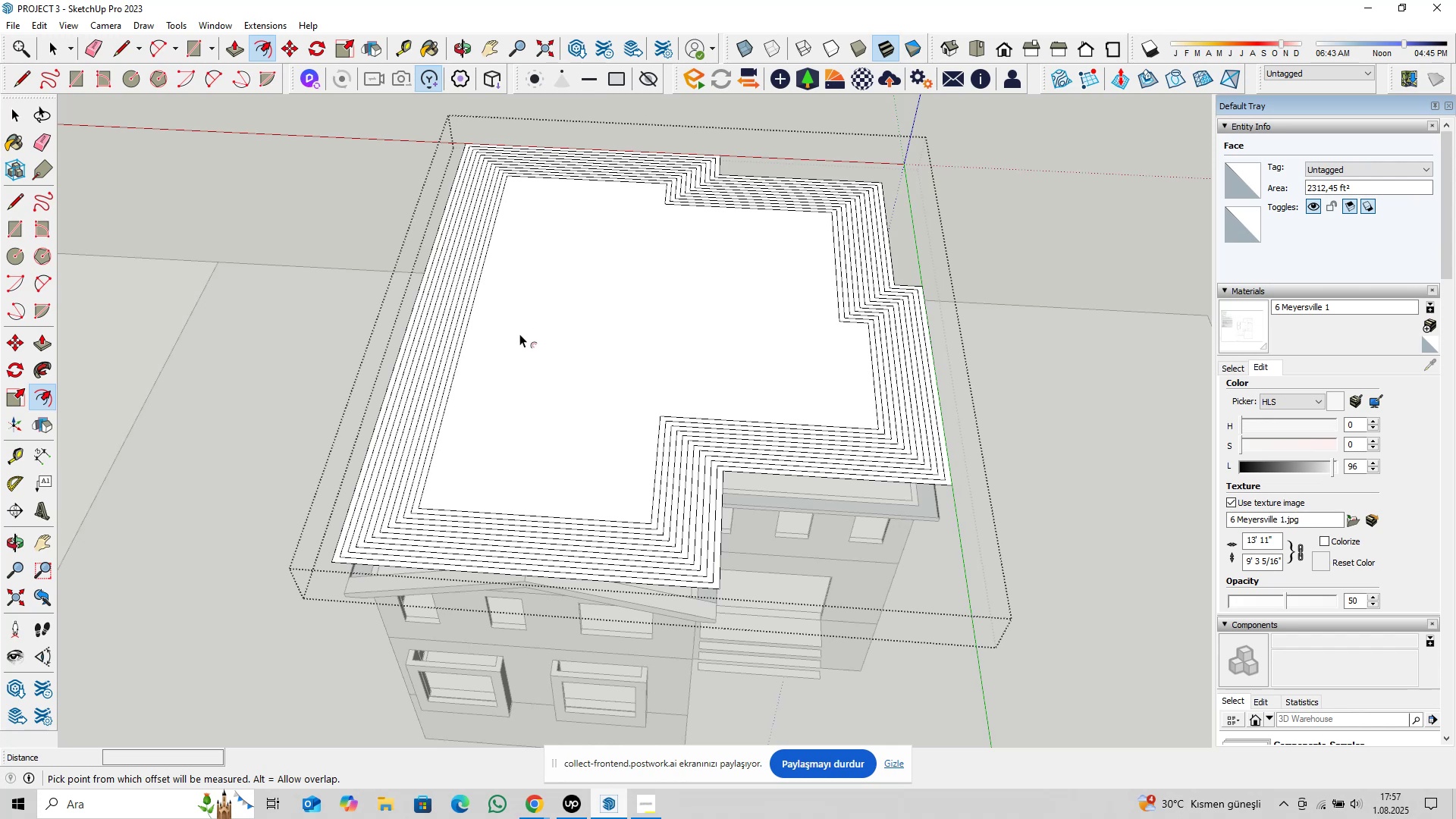 
triple_click([519, 334])
 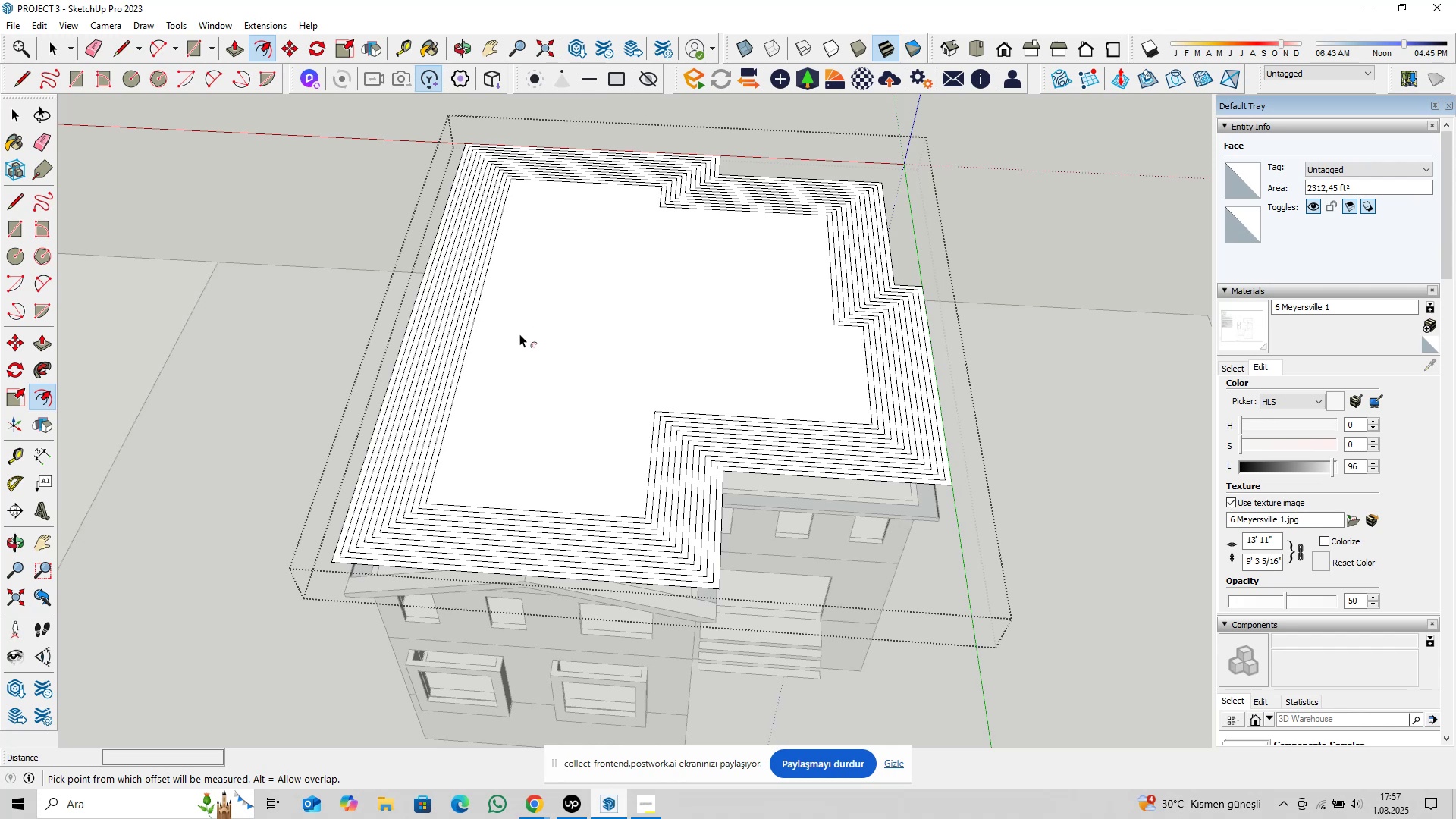 
triple_click([519, 334])
 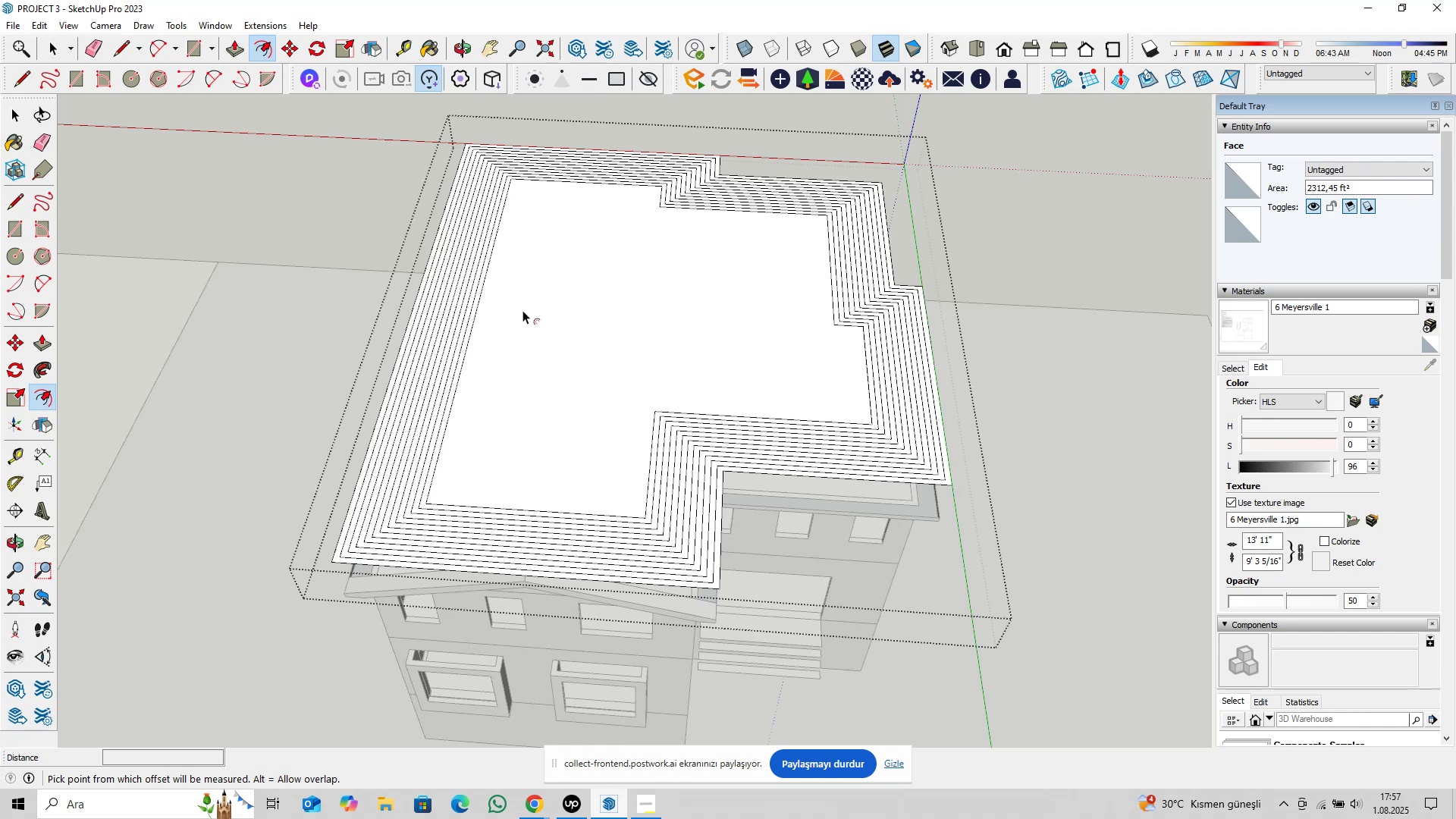 
triple_click([522, 310])
 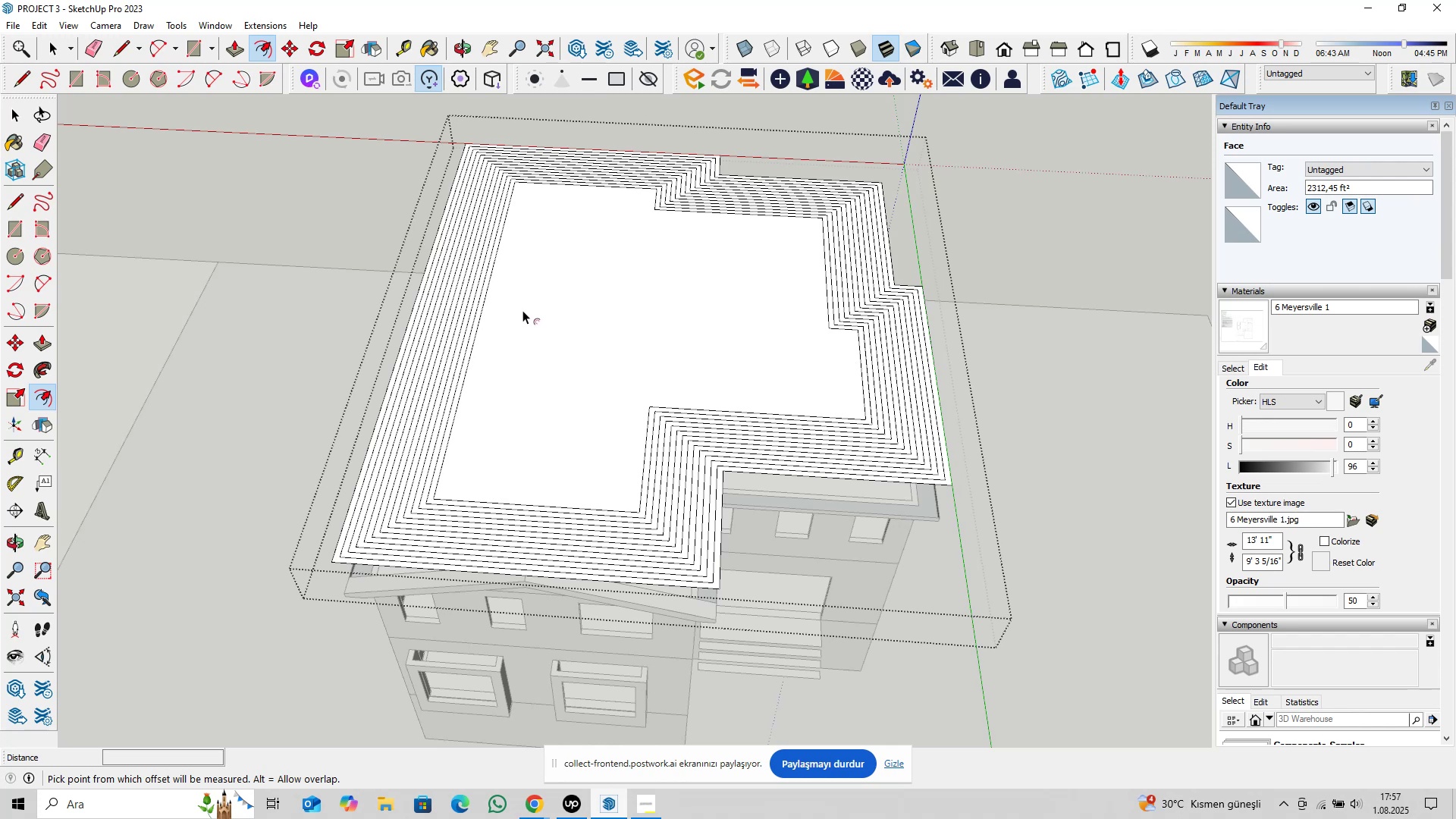 
triple_click([522, 310])
 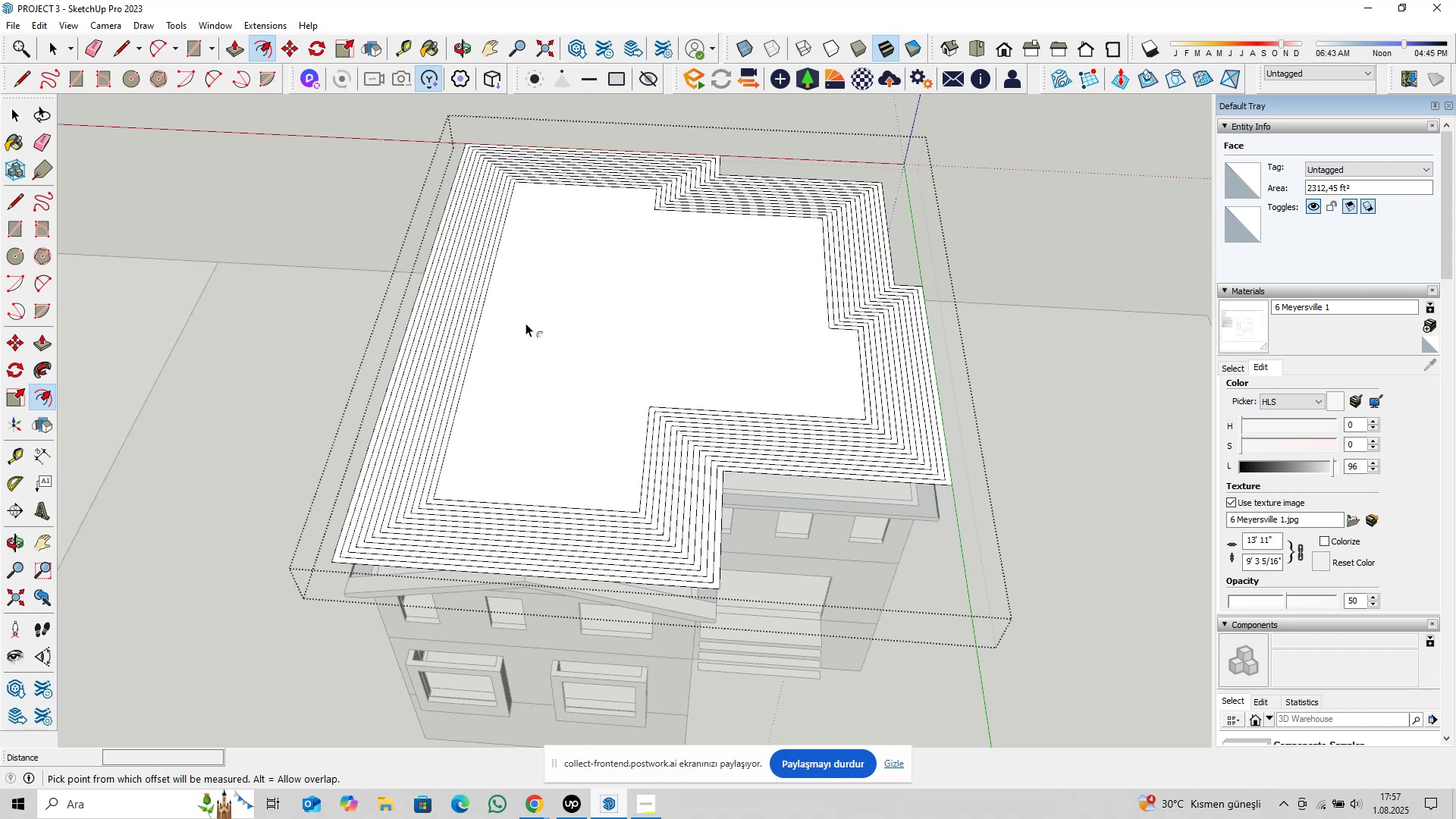 
triple_click([526, 323])
 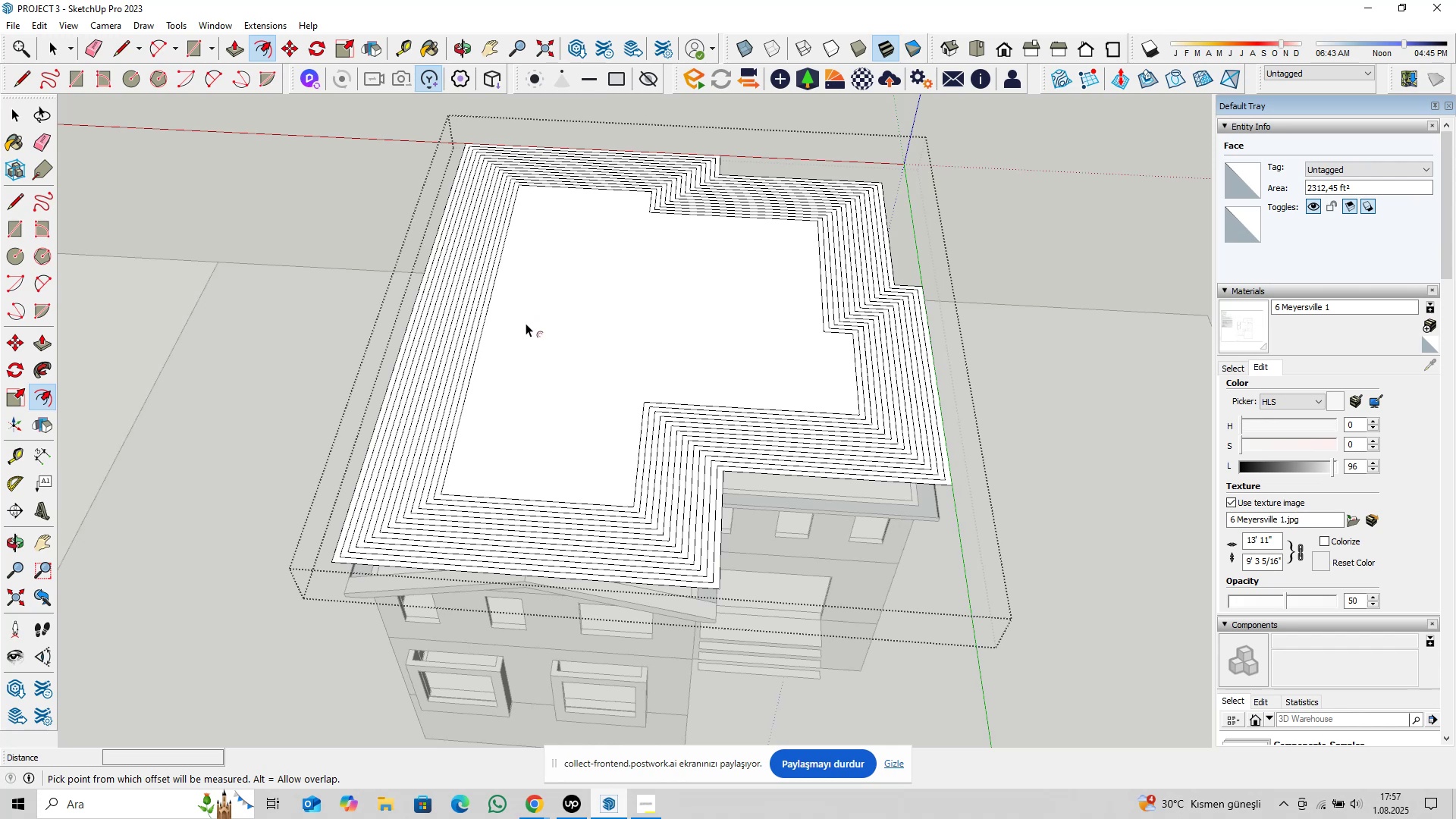 
triple_click([526, 323])
 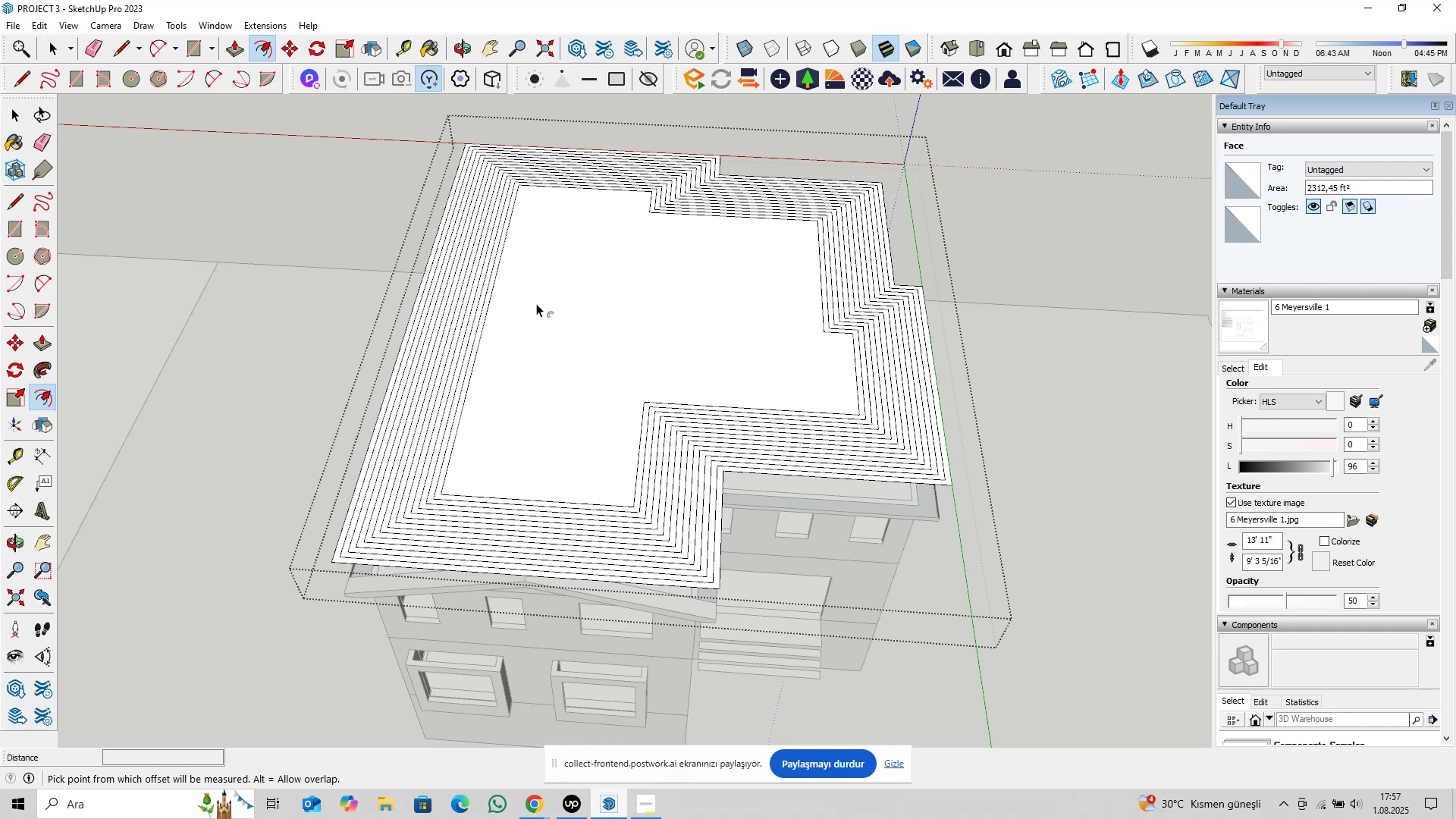 
triple_click([536, 303])
 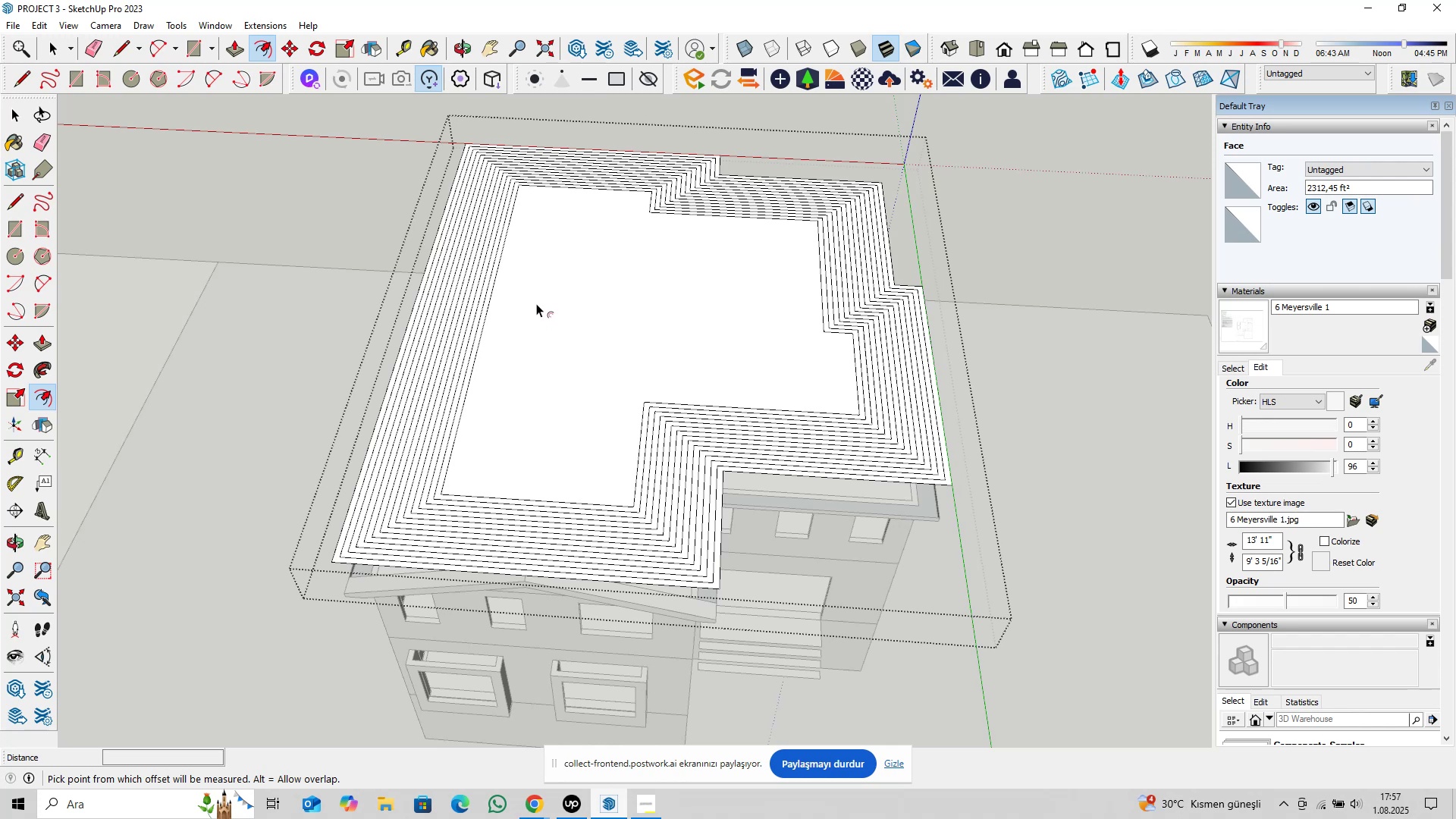 
triple_click([536, 303])
 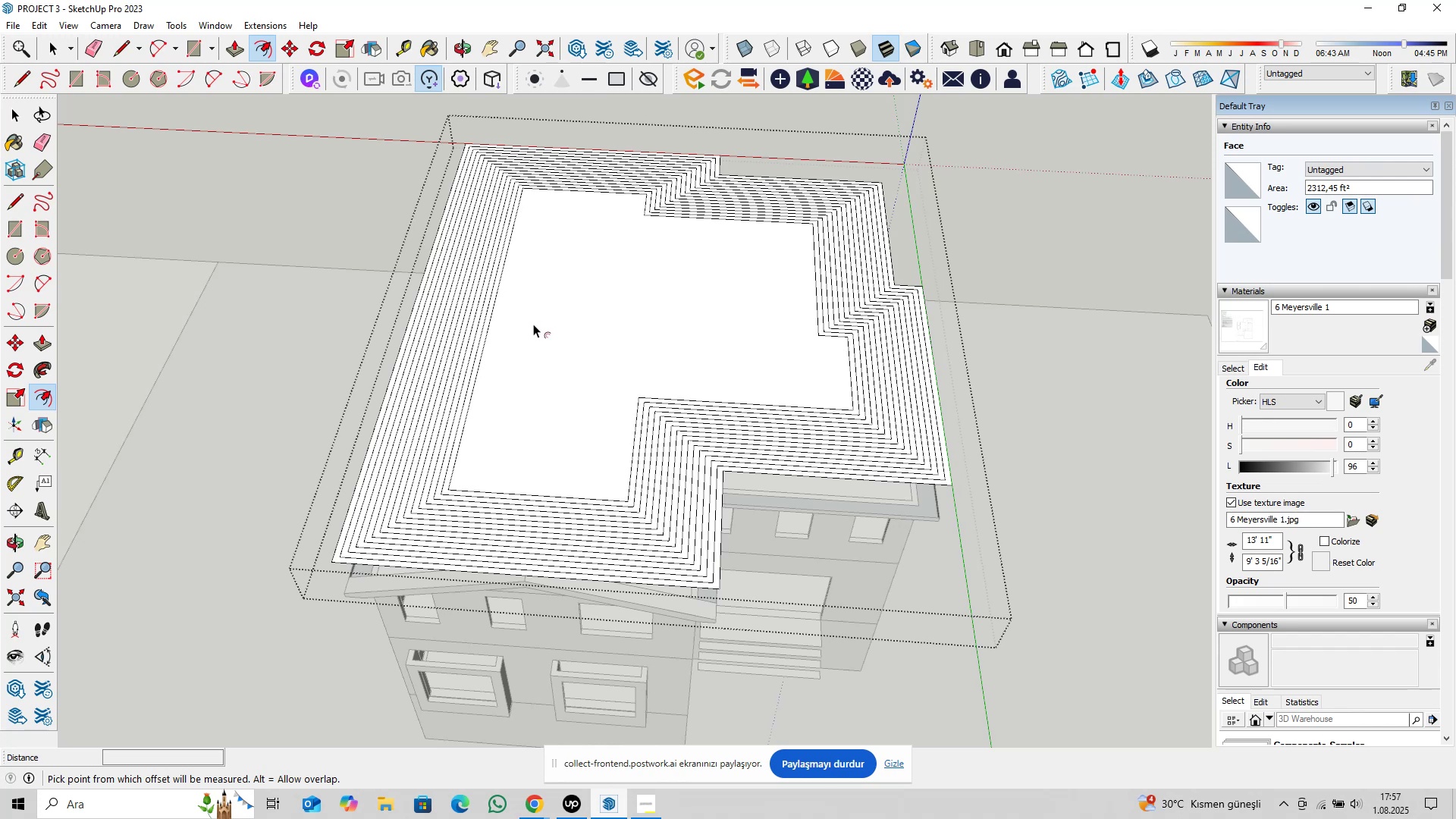 
triple_click([533, 324])
 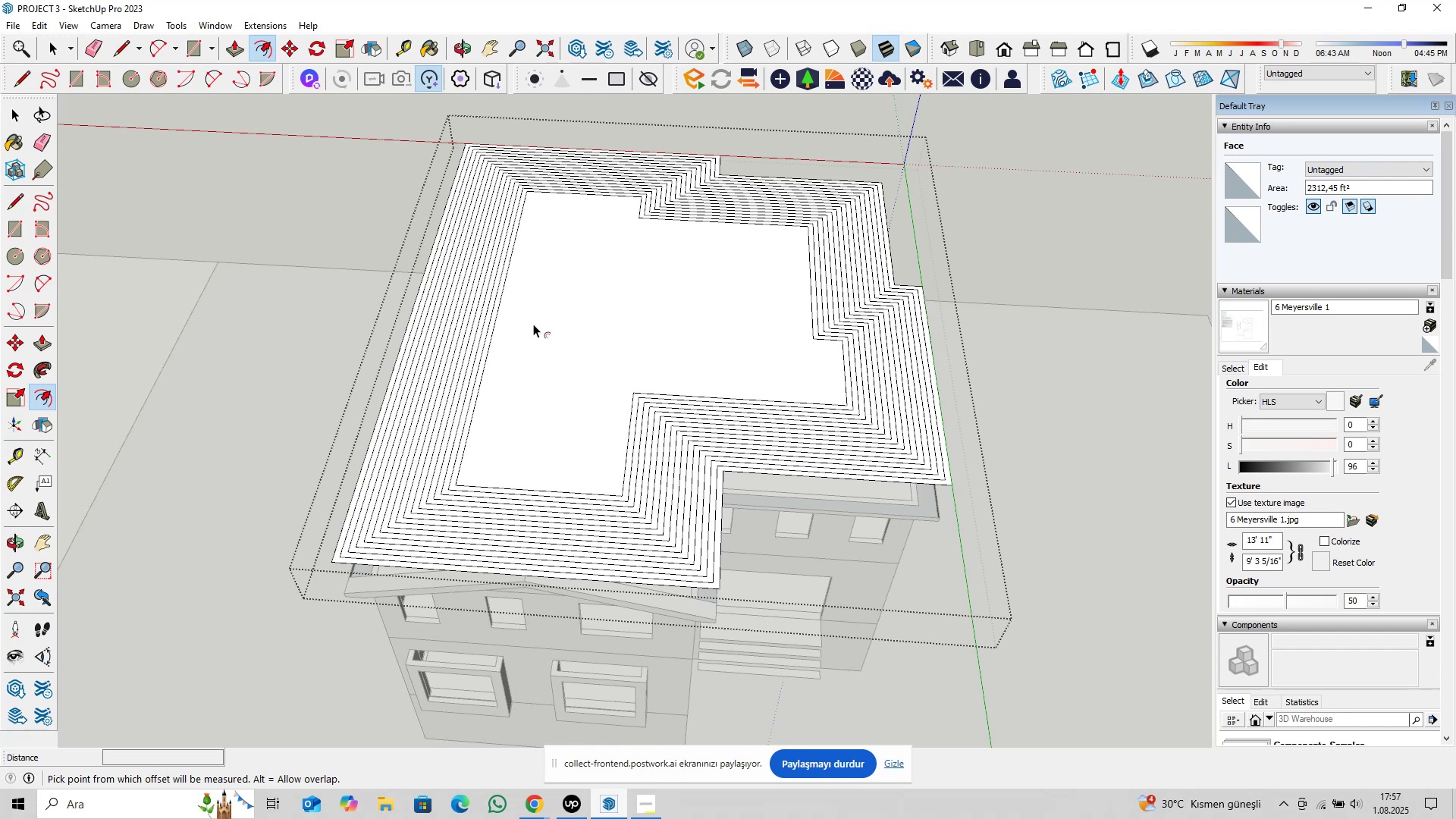 
triple_click([533, 324])
 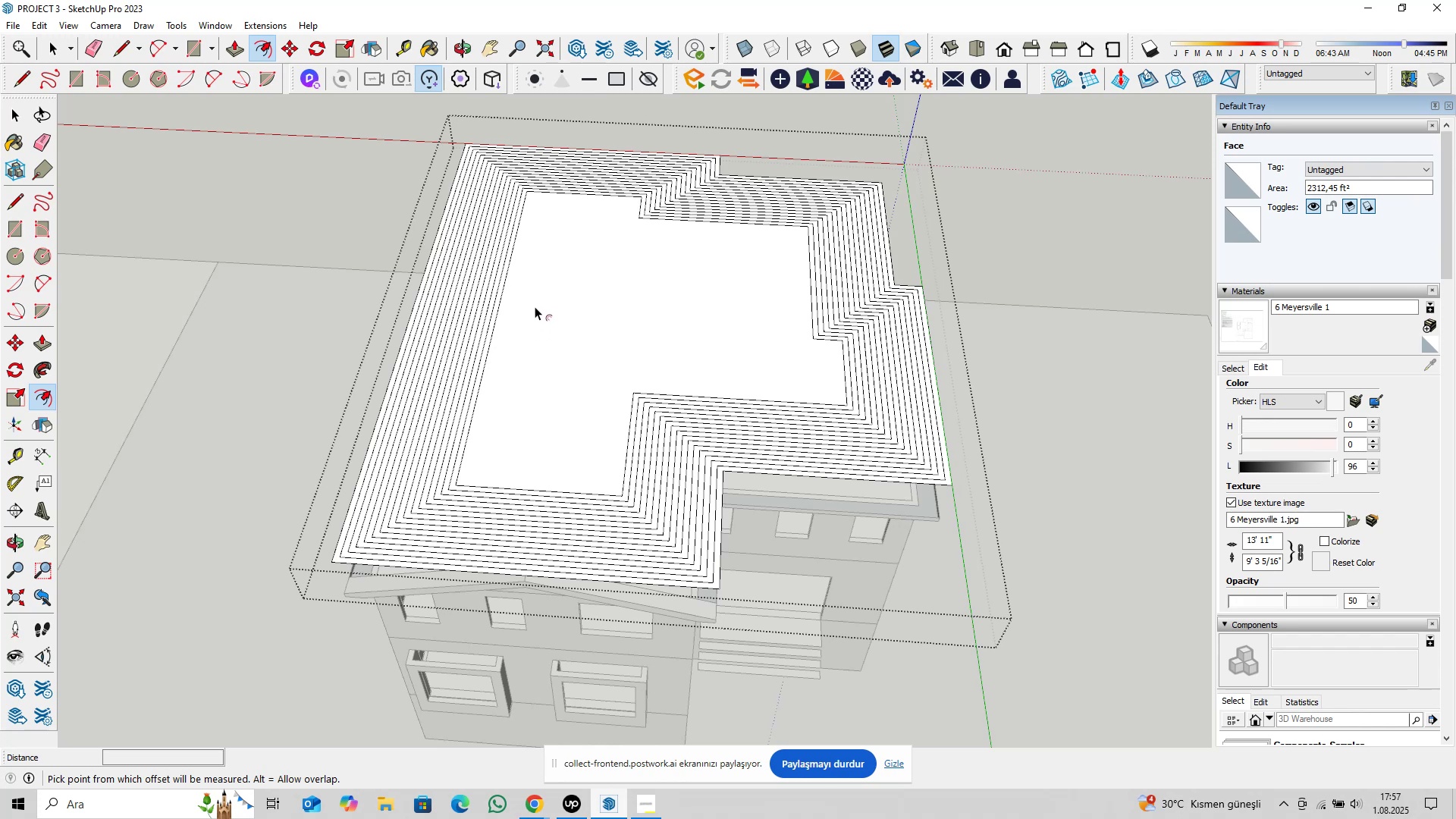 
triple_click([535, 306])
 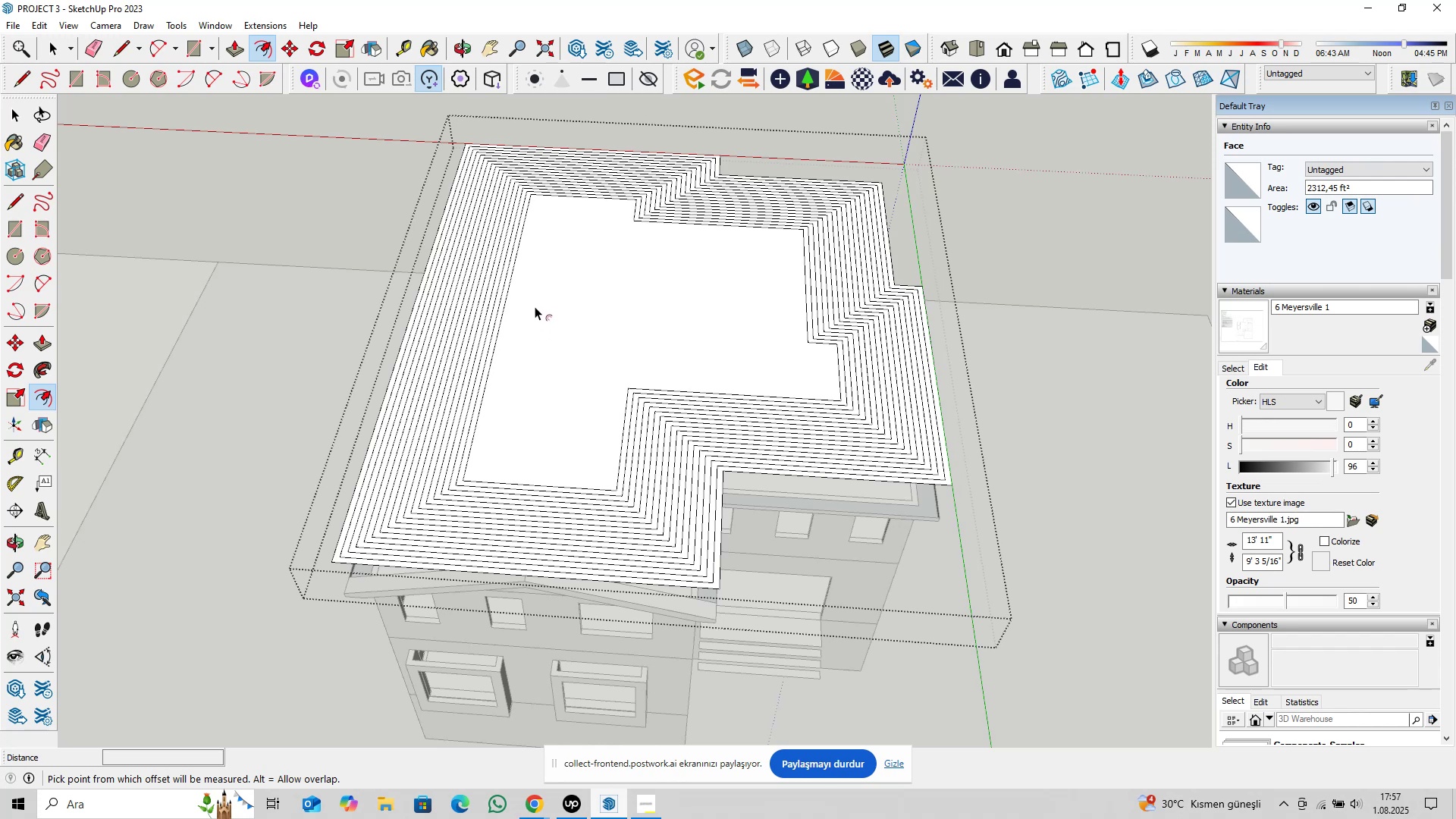 
triple_click([535, 306])
 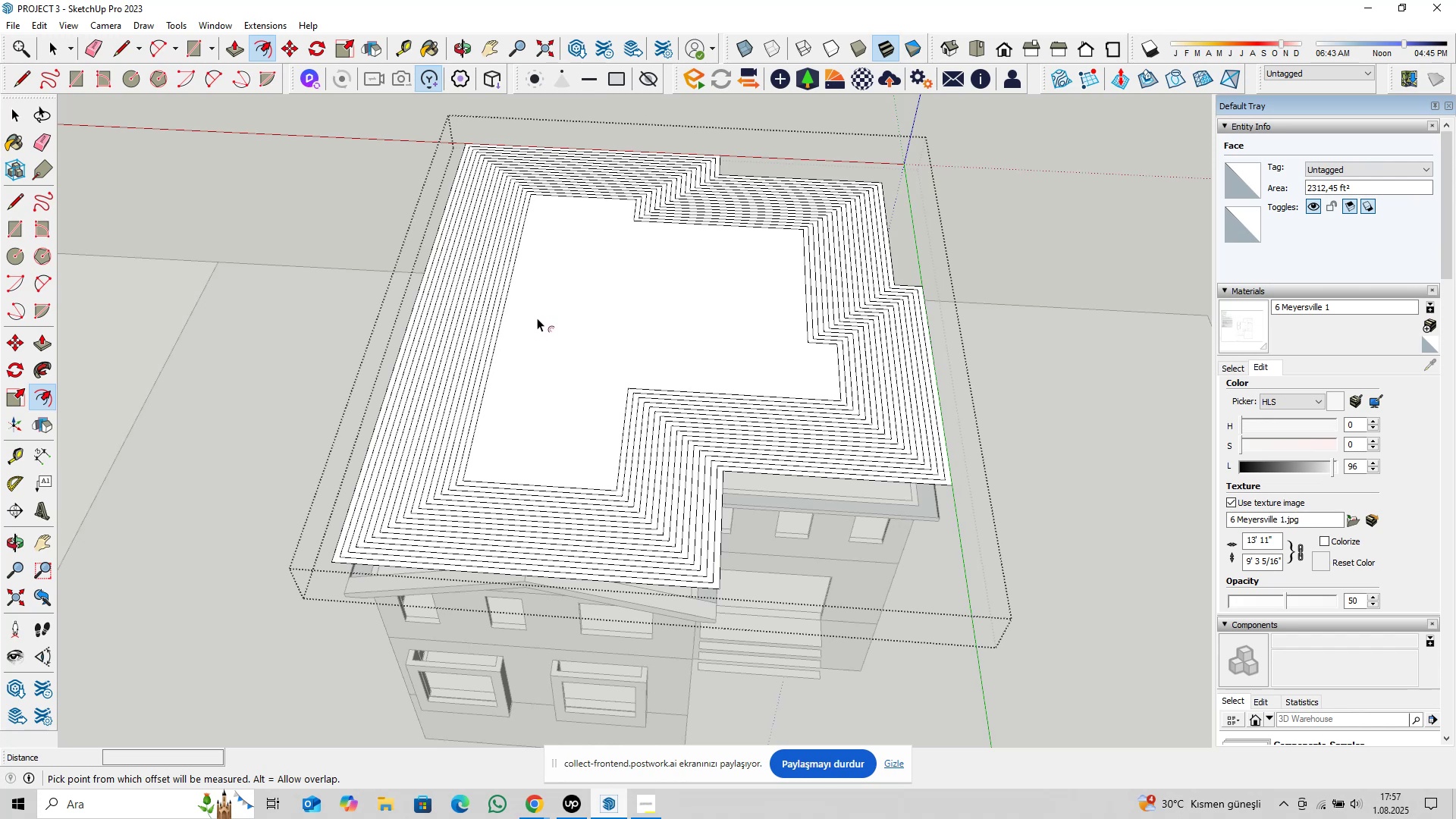 
triple_click([537, 318])
 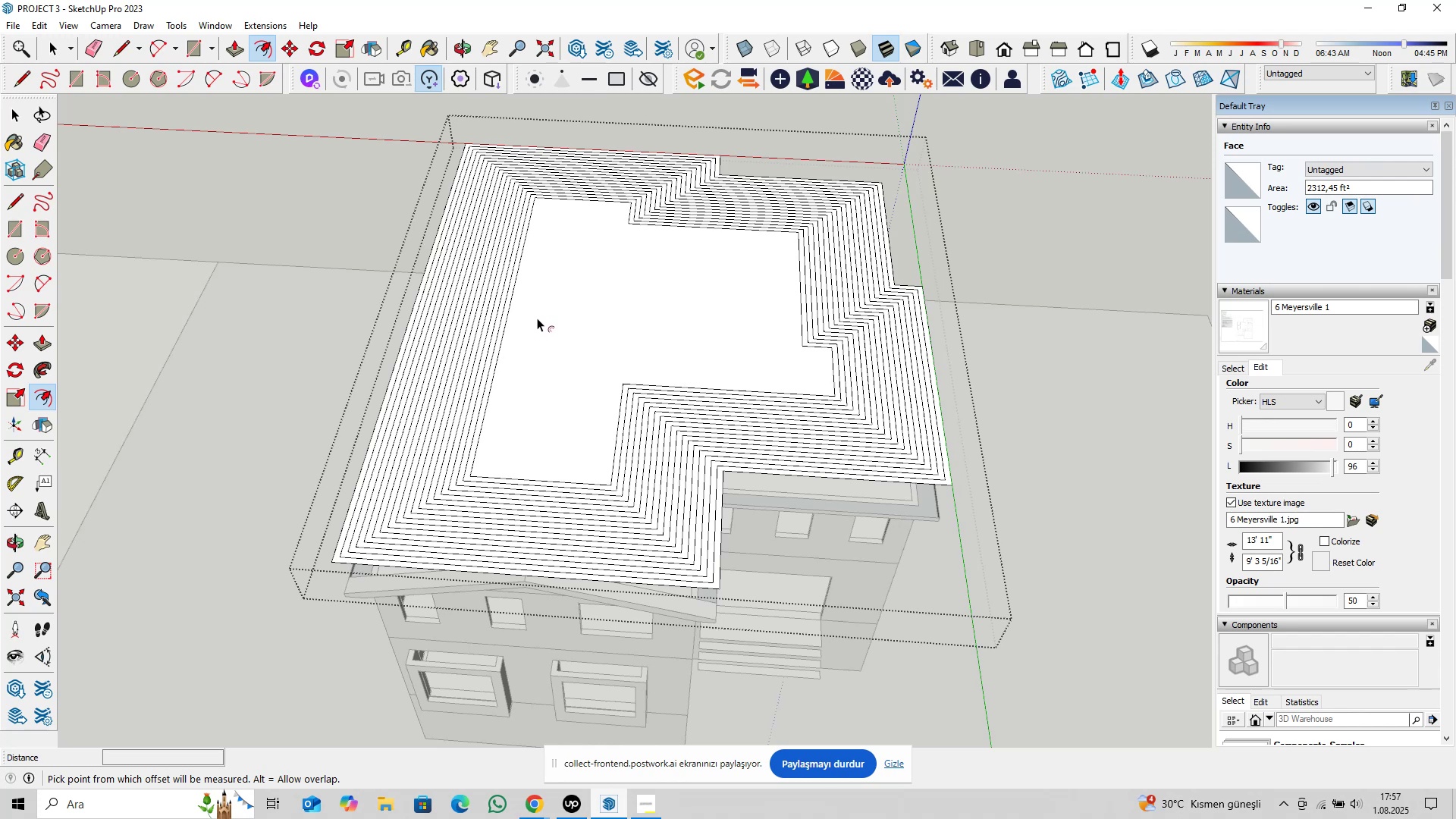 
triple_click([537, 318])
 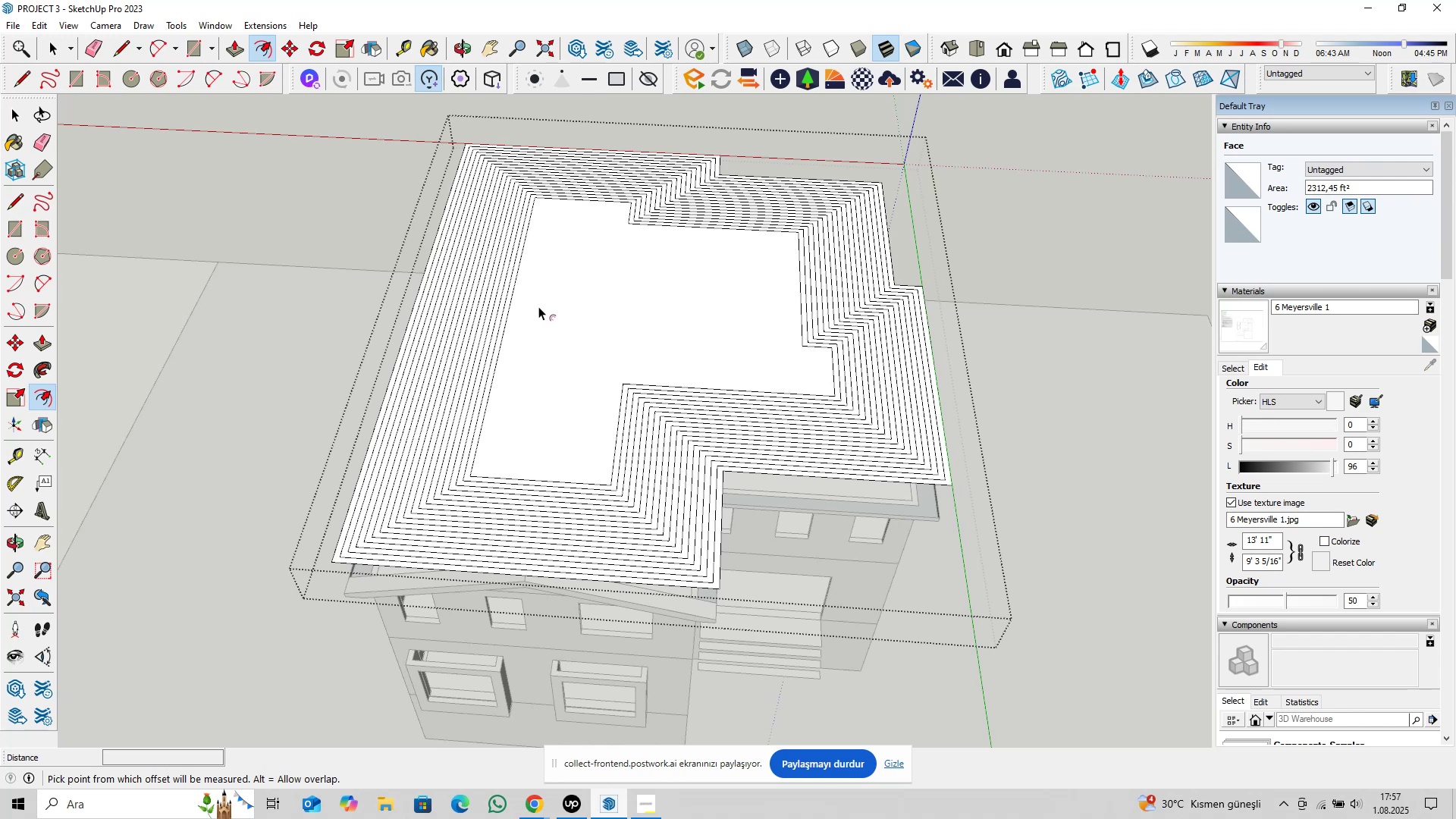 
triple_click([538, 306])
 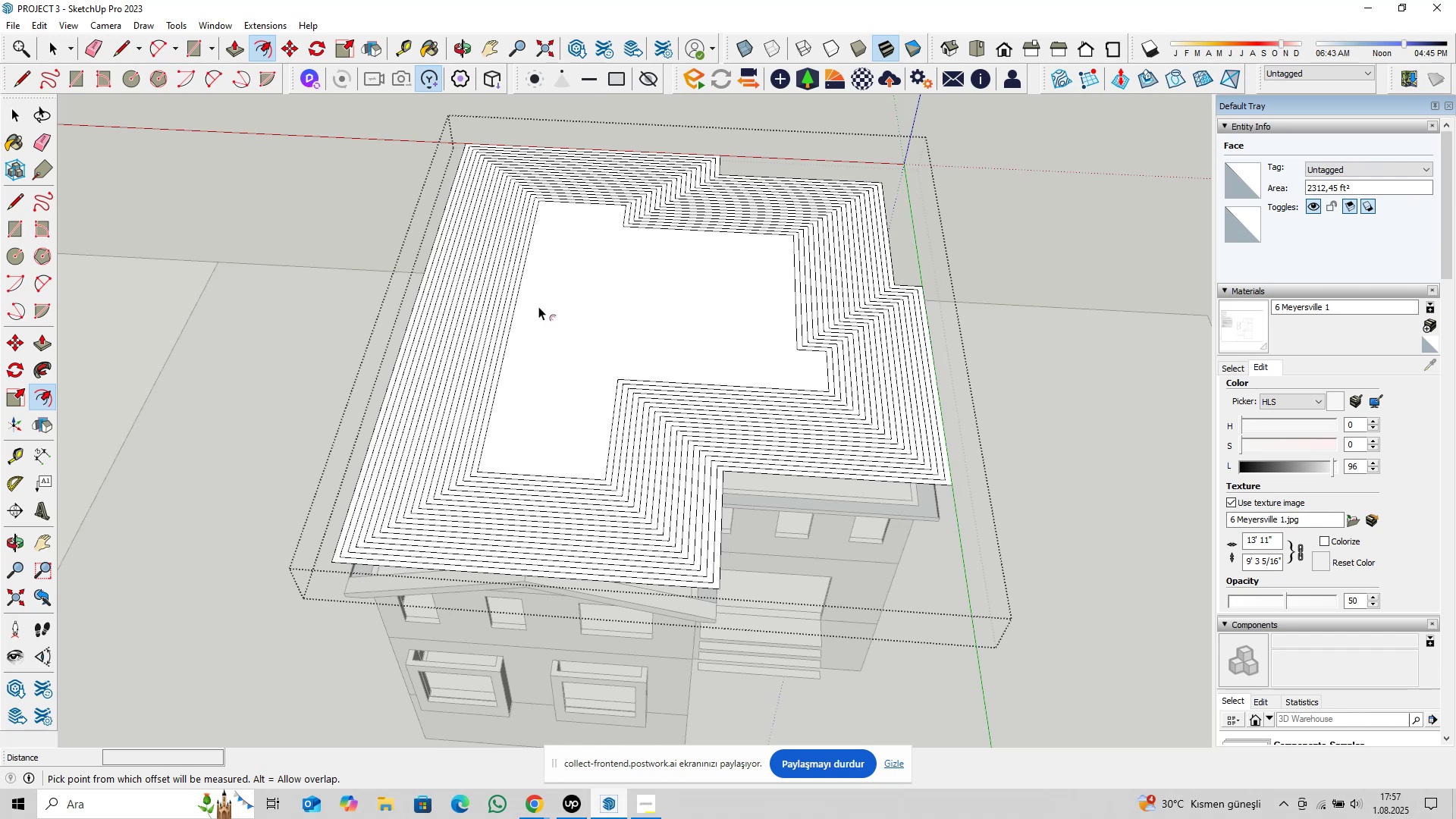 
triple_click([538, 306])
 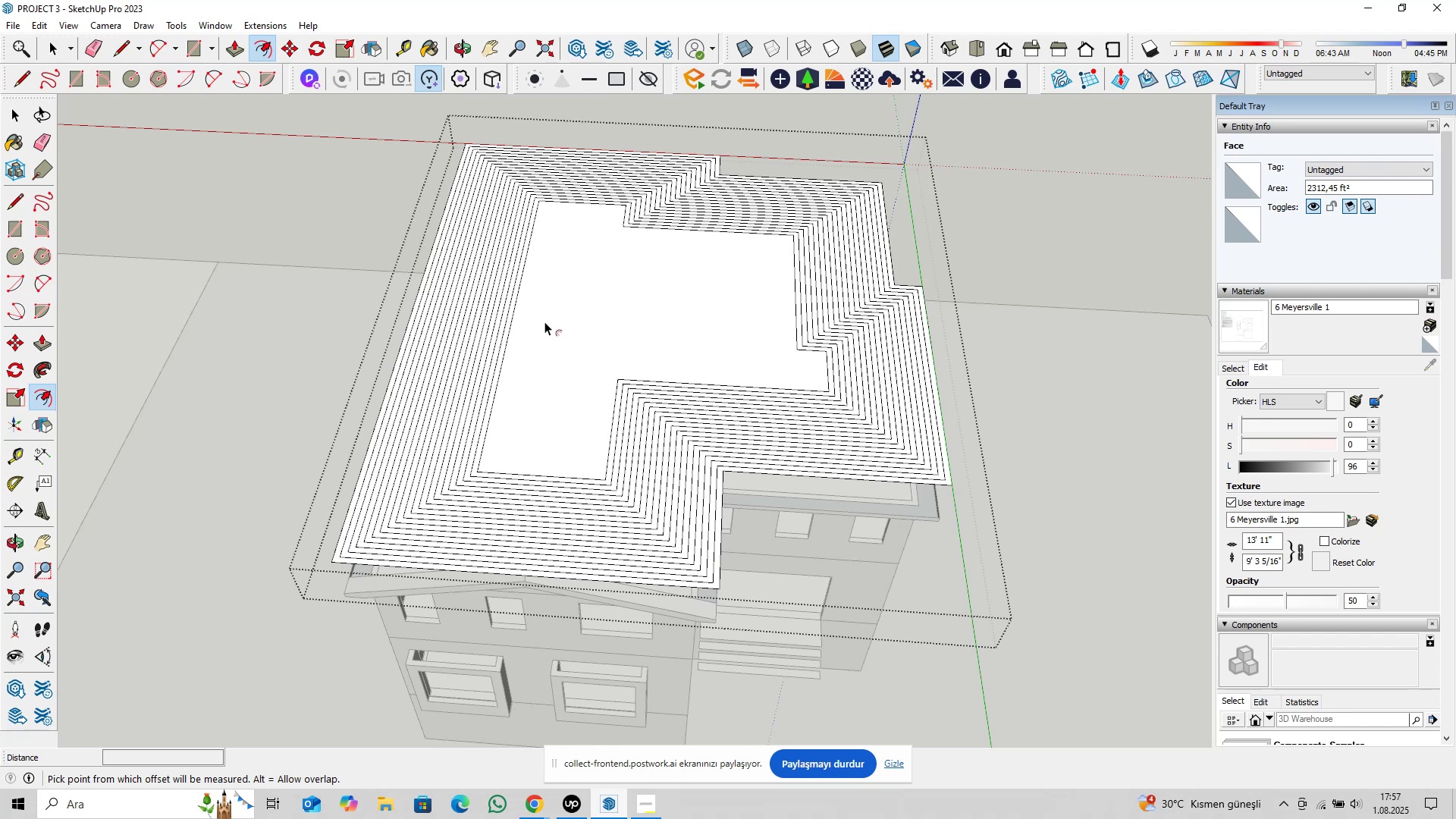 
triple_click([544, 322])
 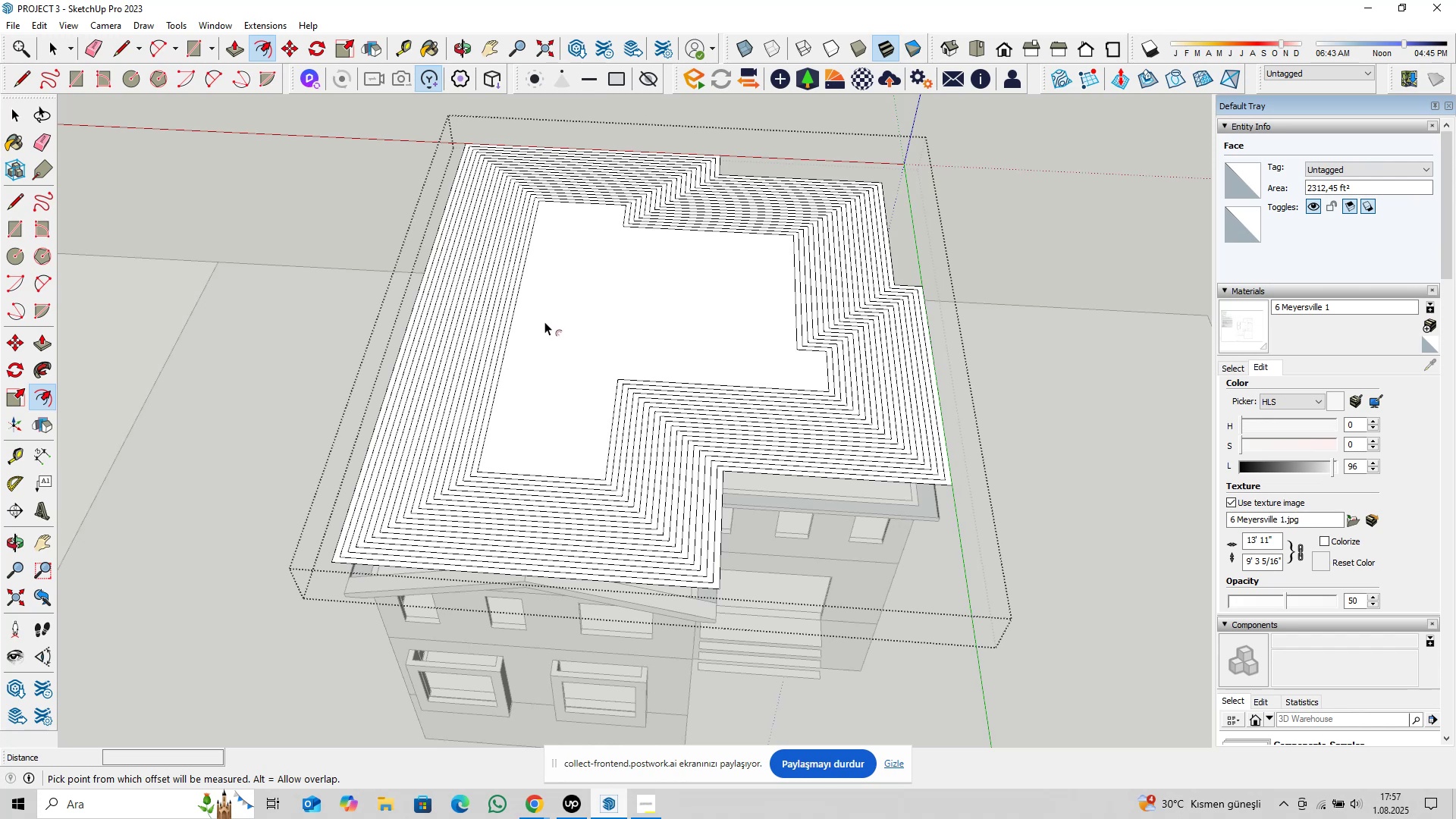 
triple_click([544, 322])
 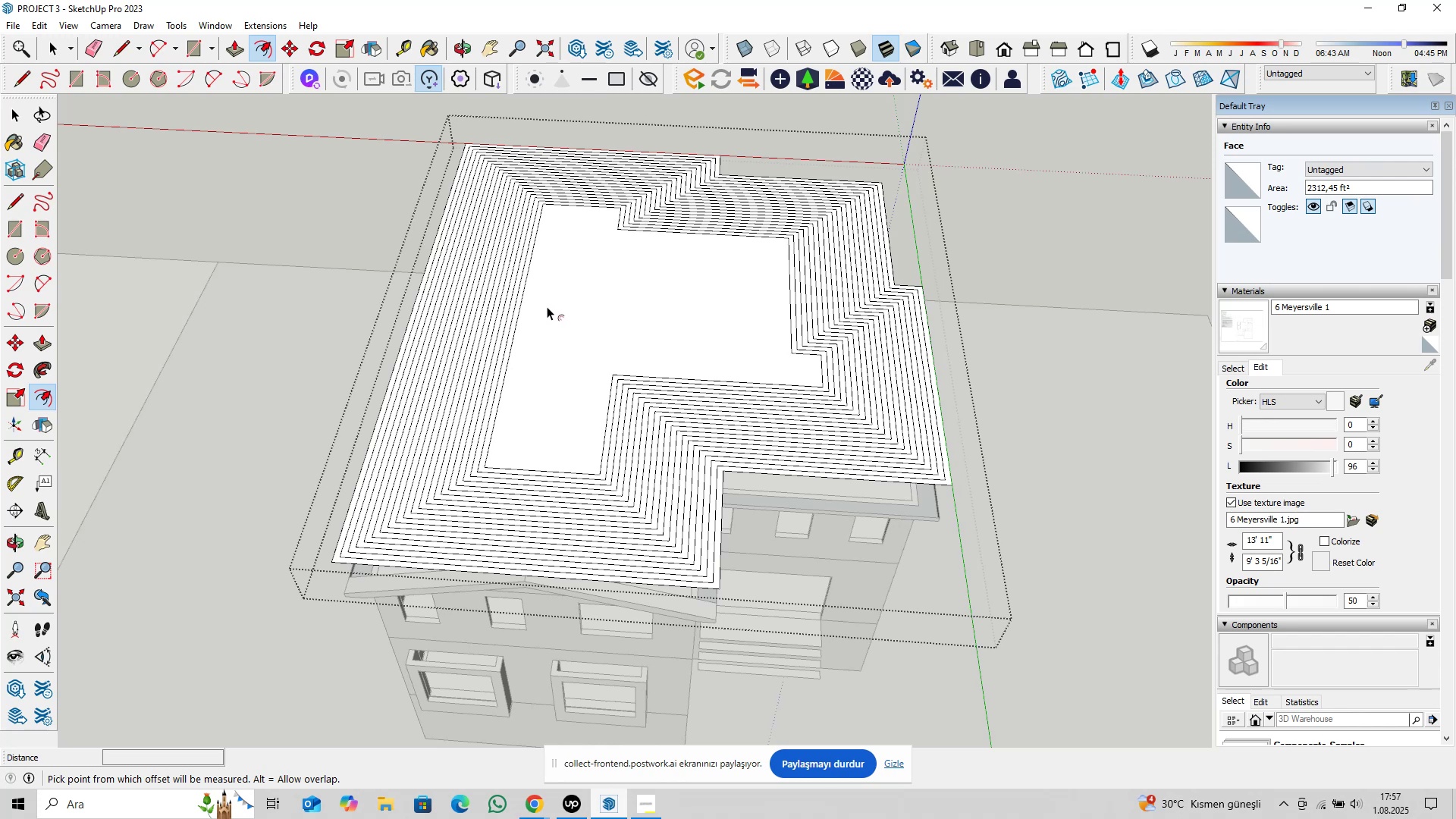 
triple_click([547, 306])
 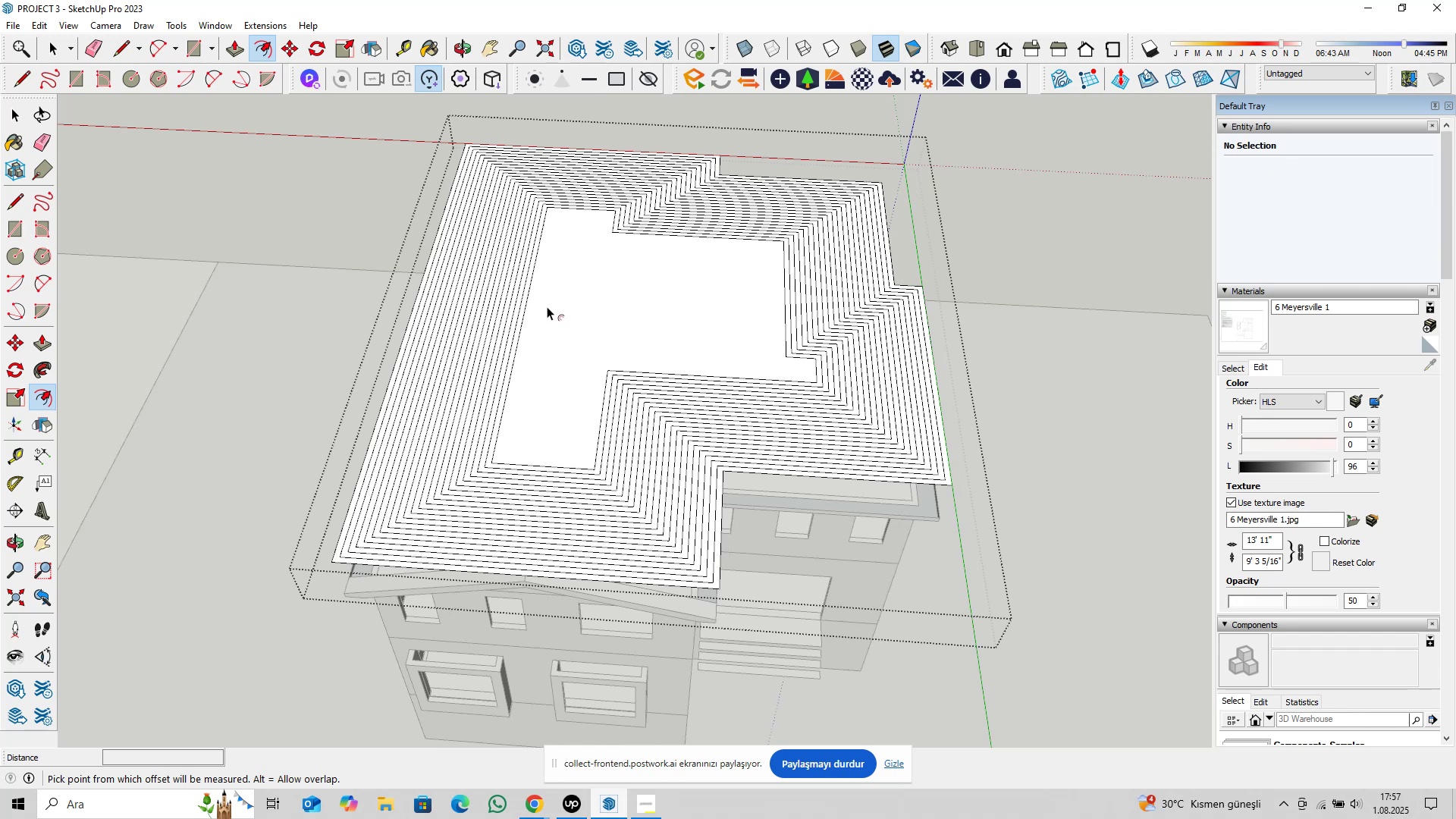 
triple_click([547, 306])
 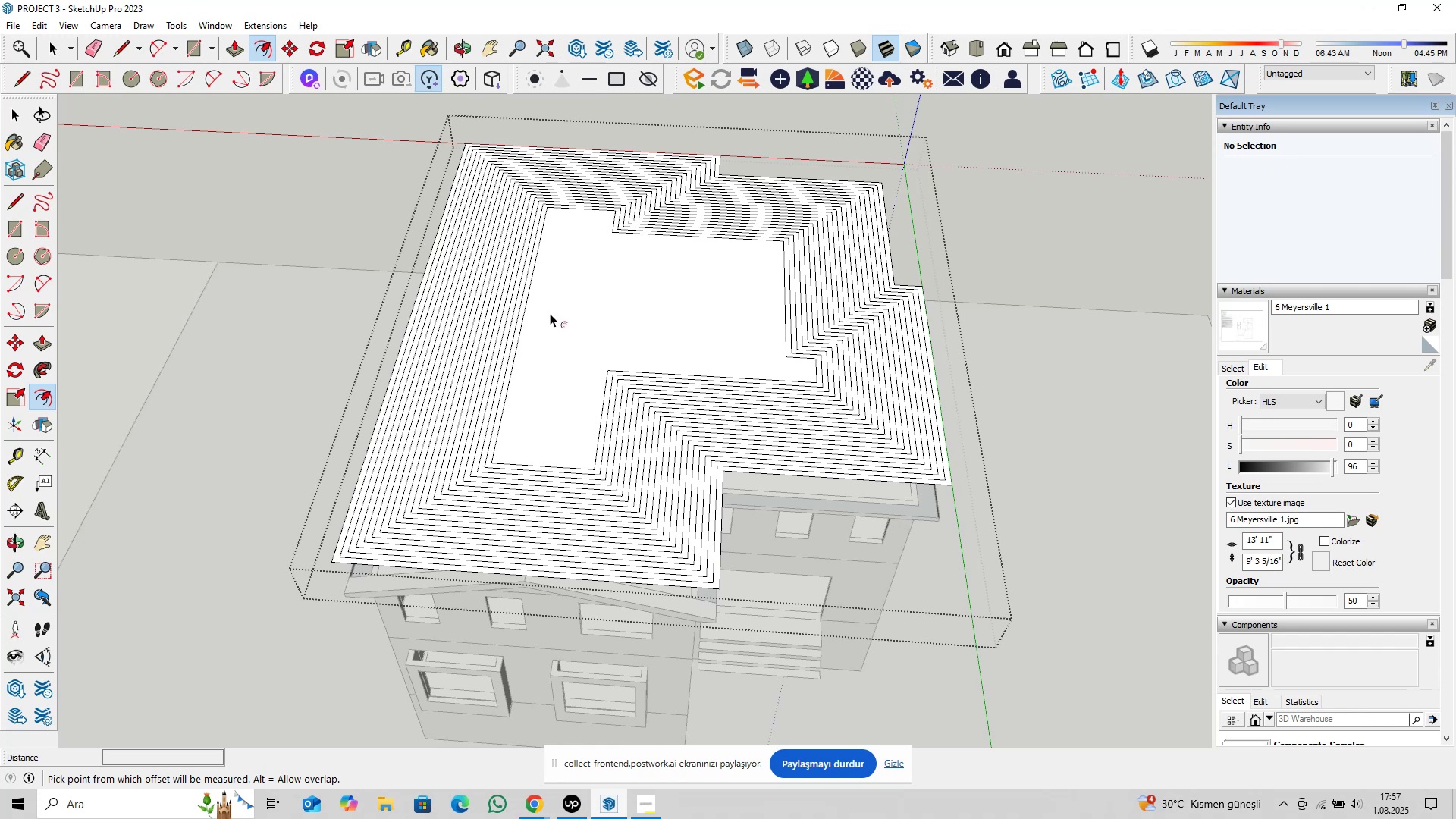 
triple_click([550, 313])
 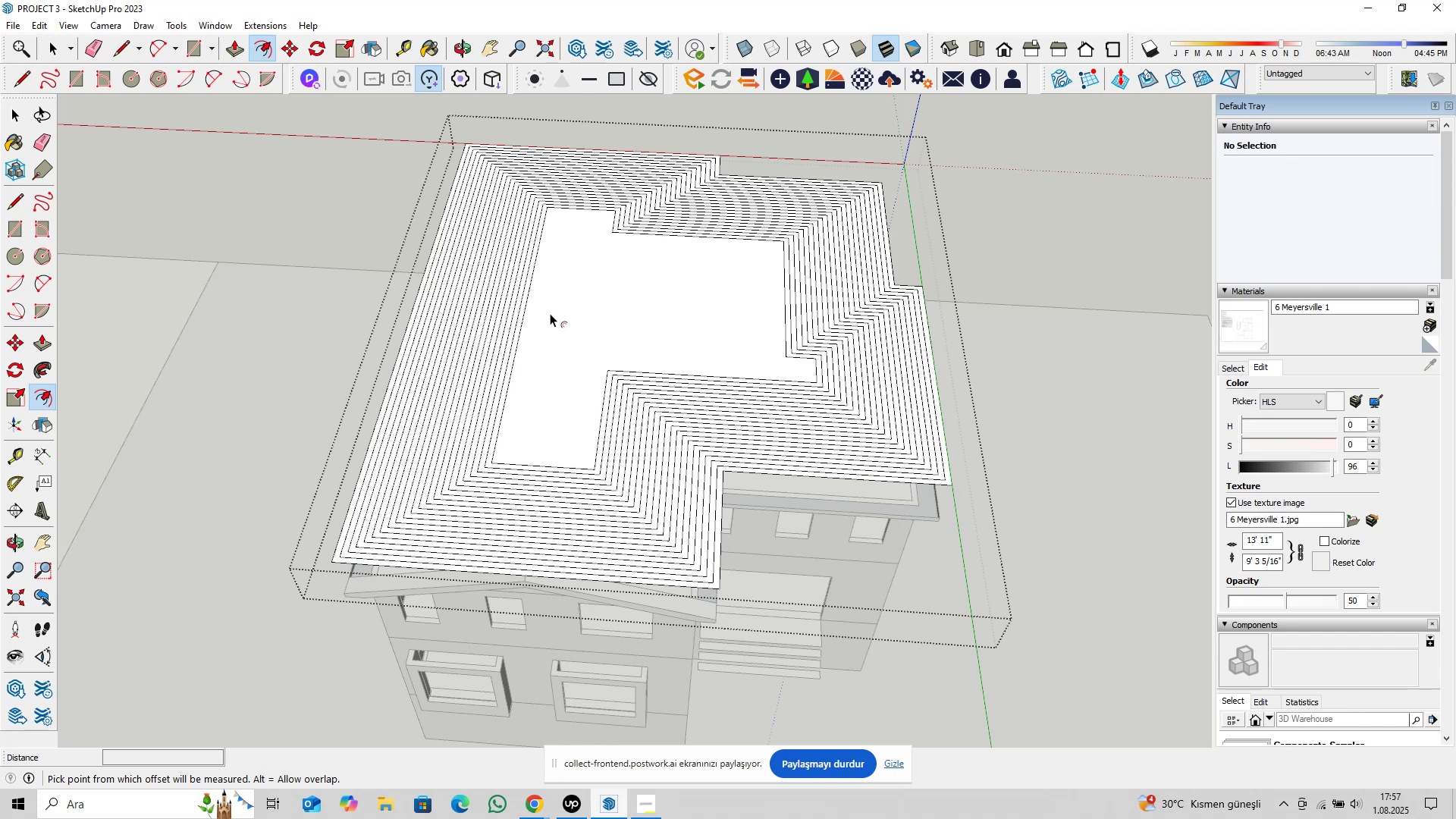 
triple_click([550, 313])
 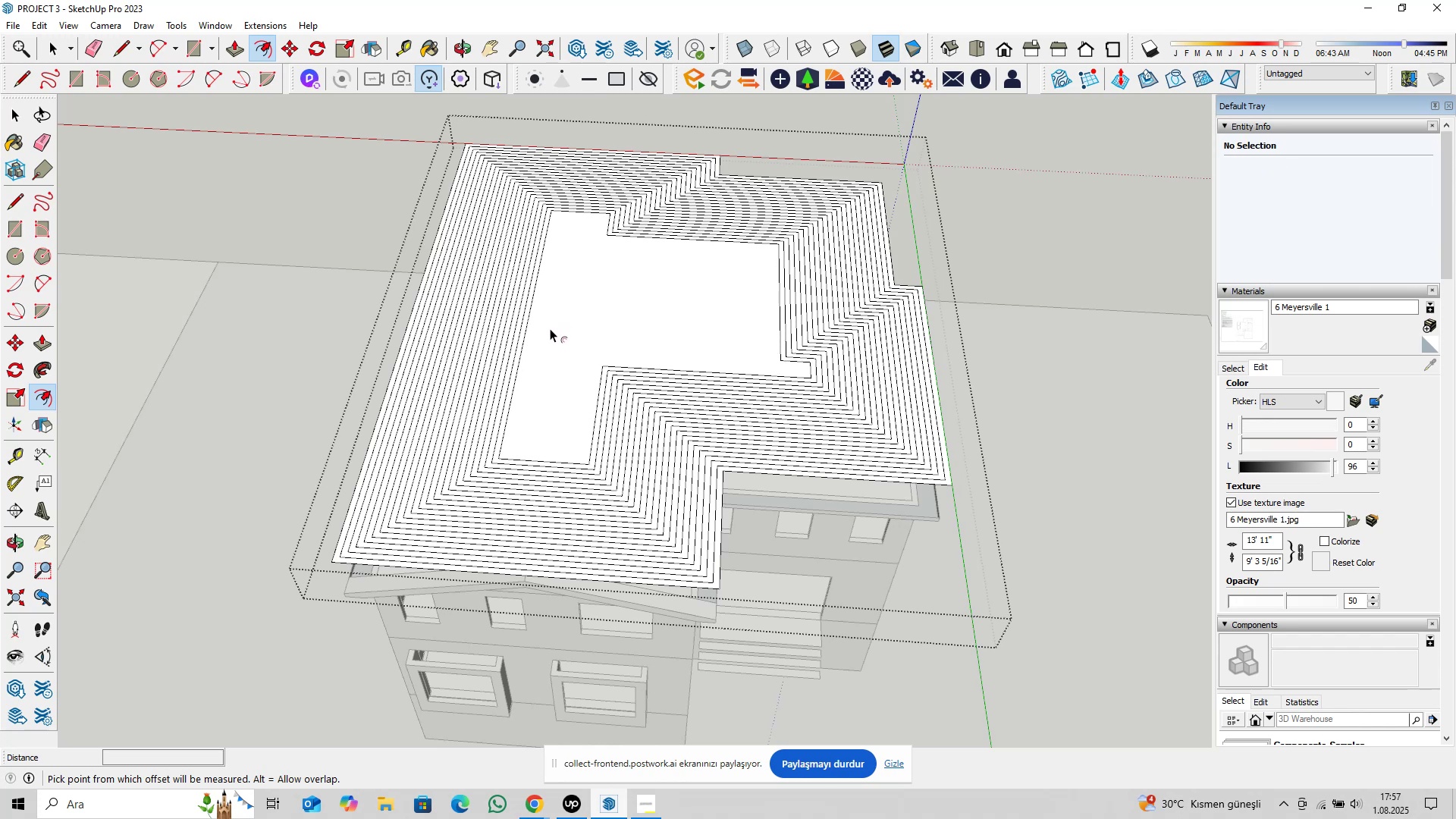 
triple_click([550, 328])
 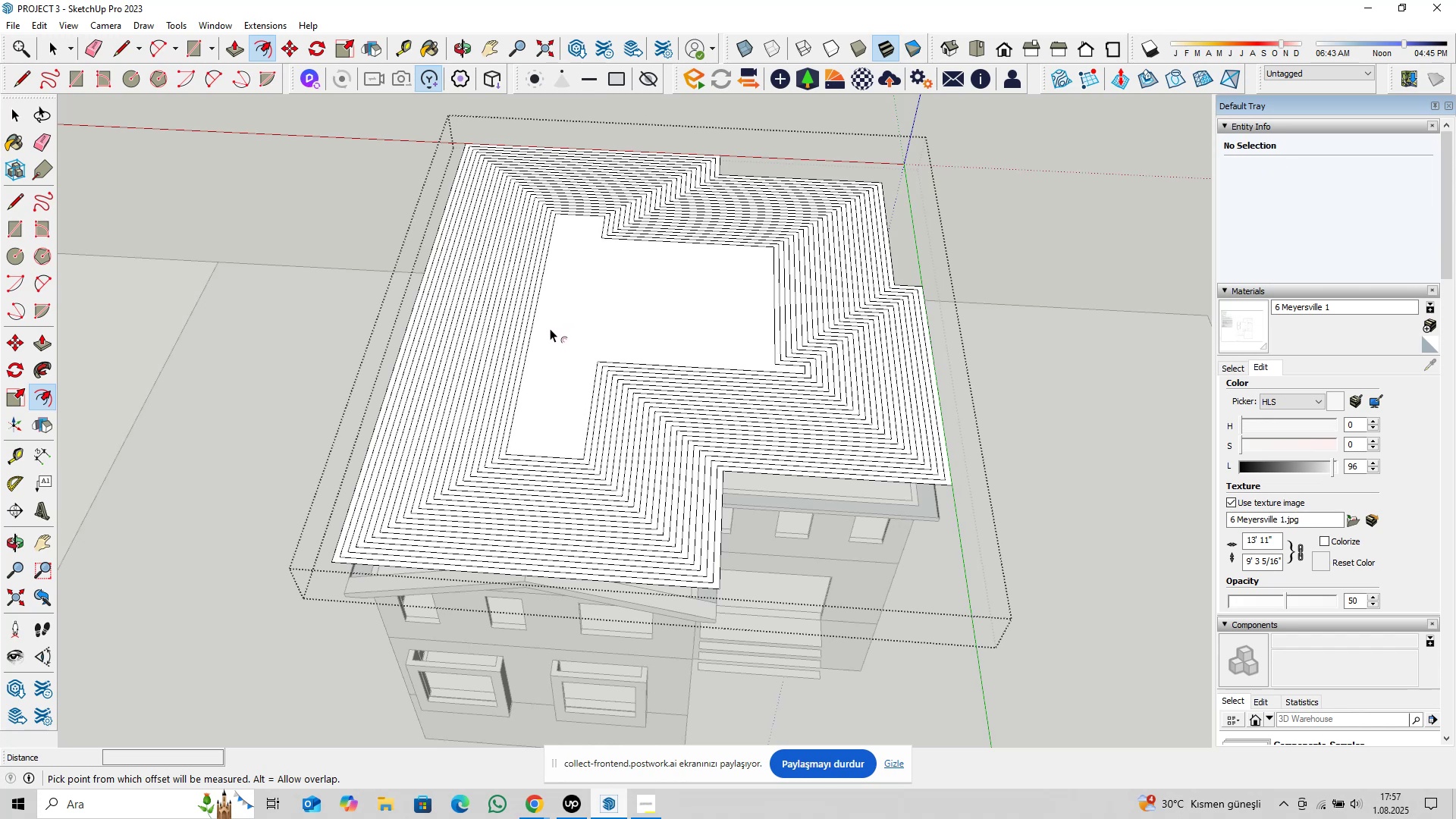 
triple_click([550, 328])
 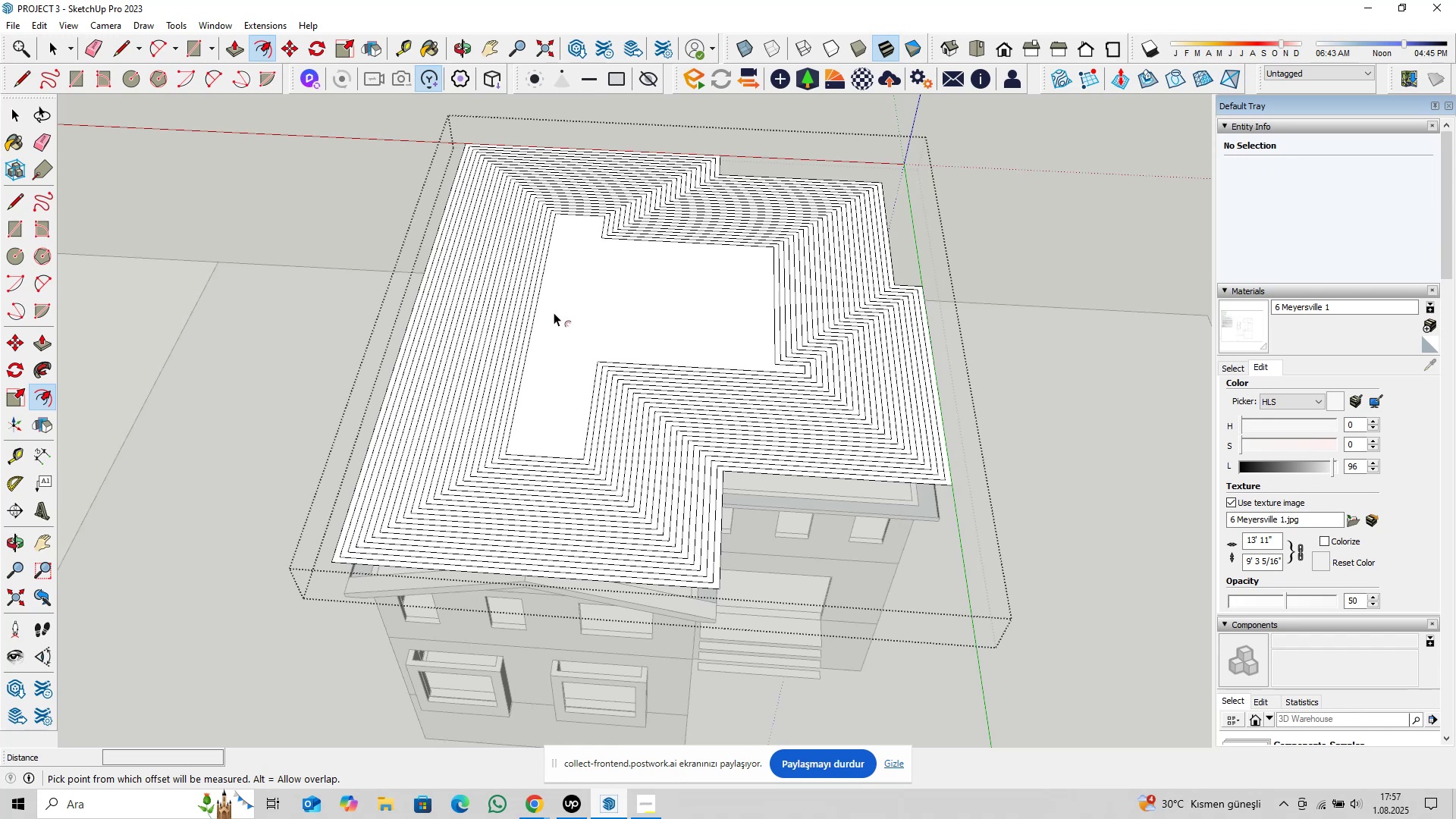 
triple_click([554, 312])
 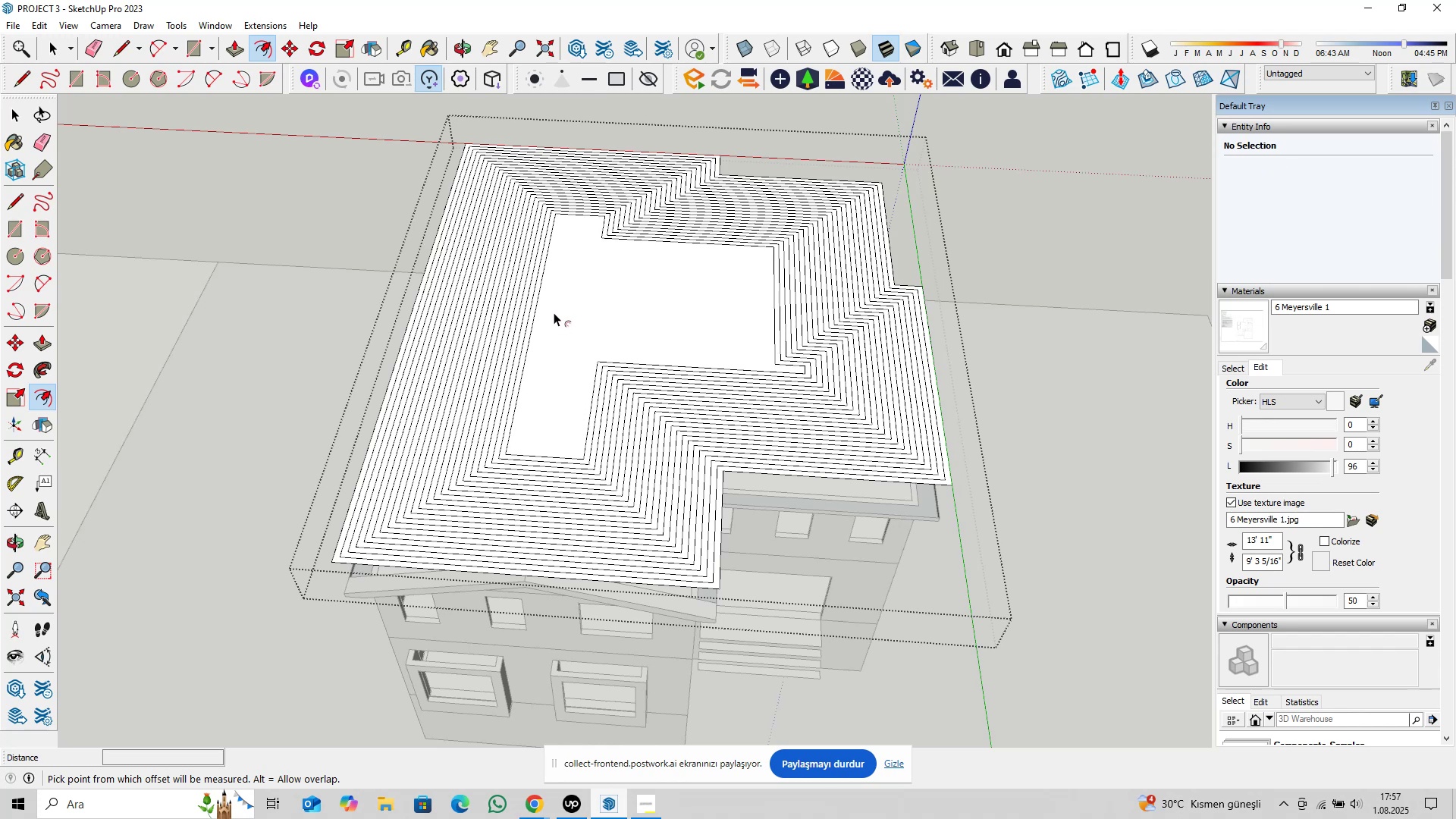 
triple_click([554, 312])
 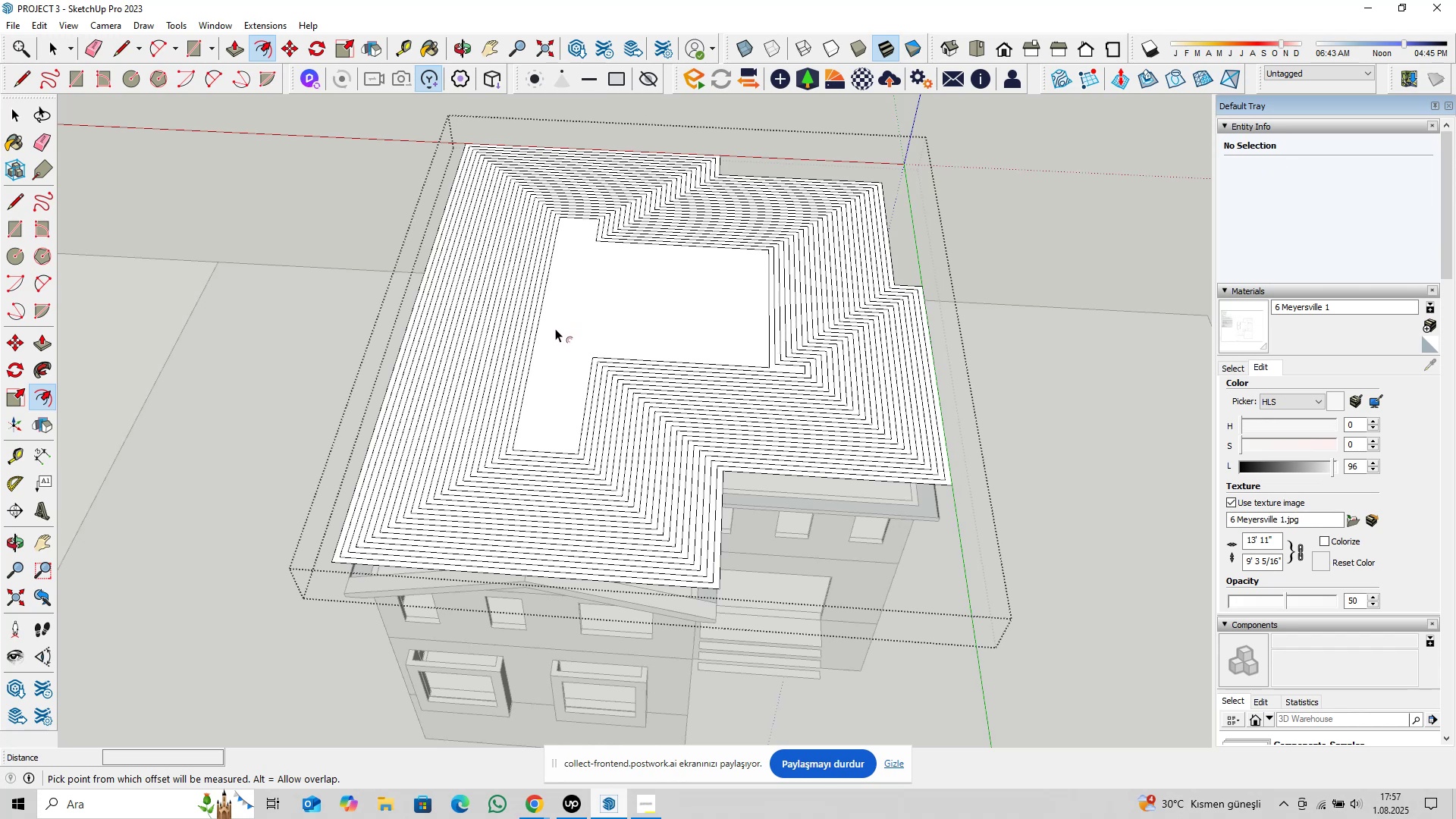 
triple_click([555, 328])
 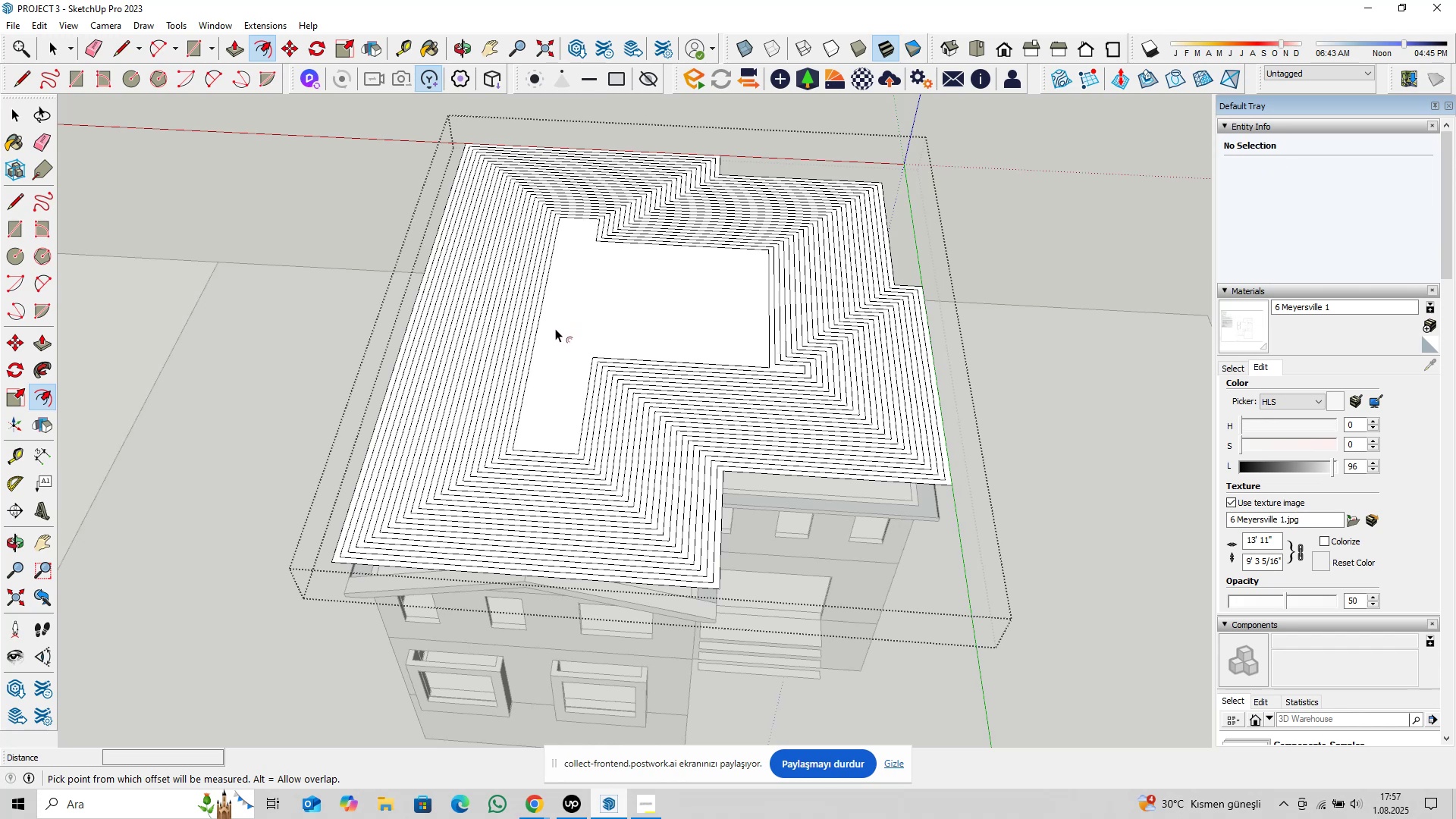 
triple_click([555, 328])
 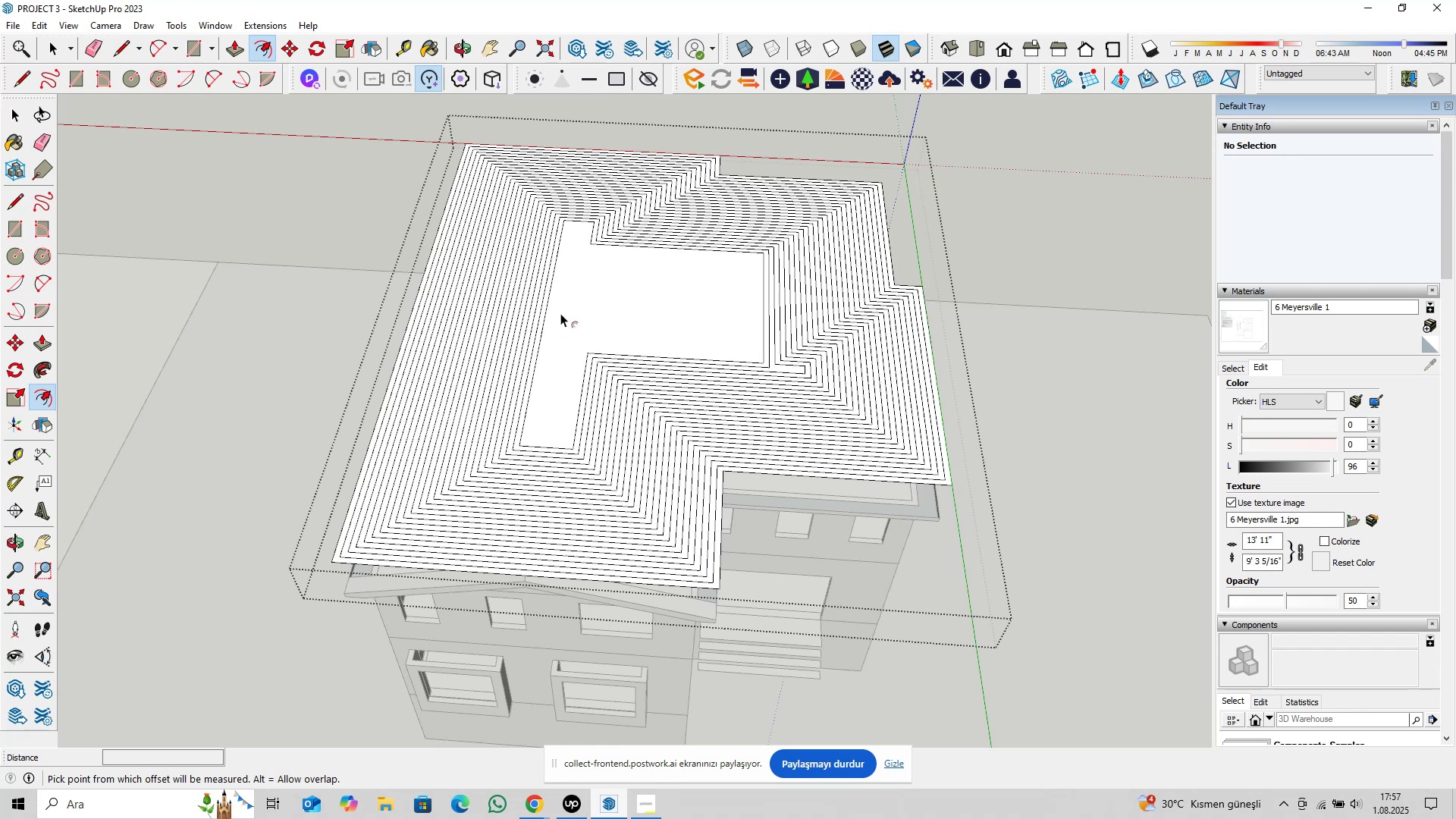 
triple_click([560, 313])
 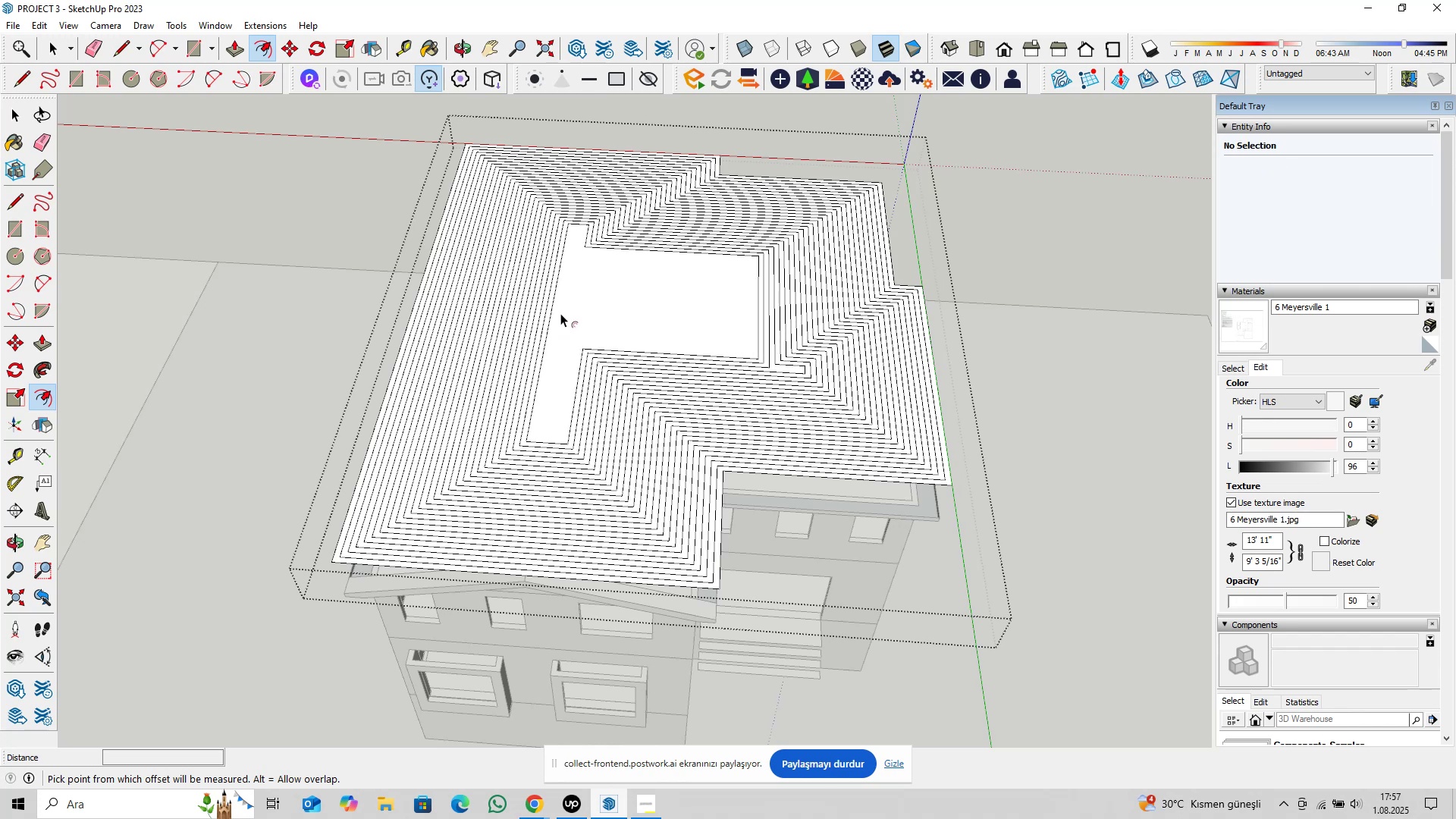 
triple_click([560, 313])
 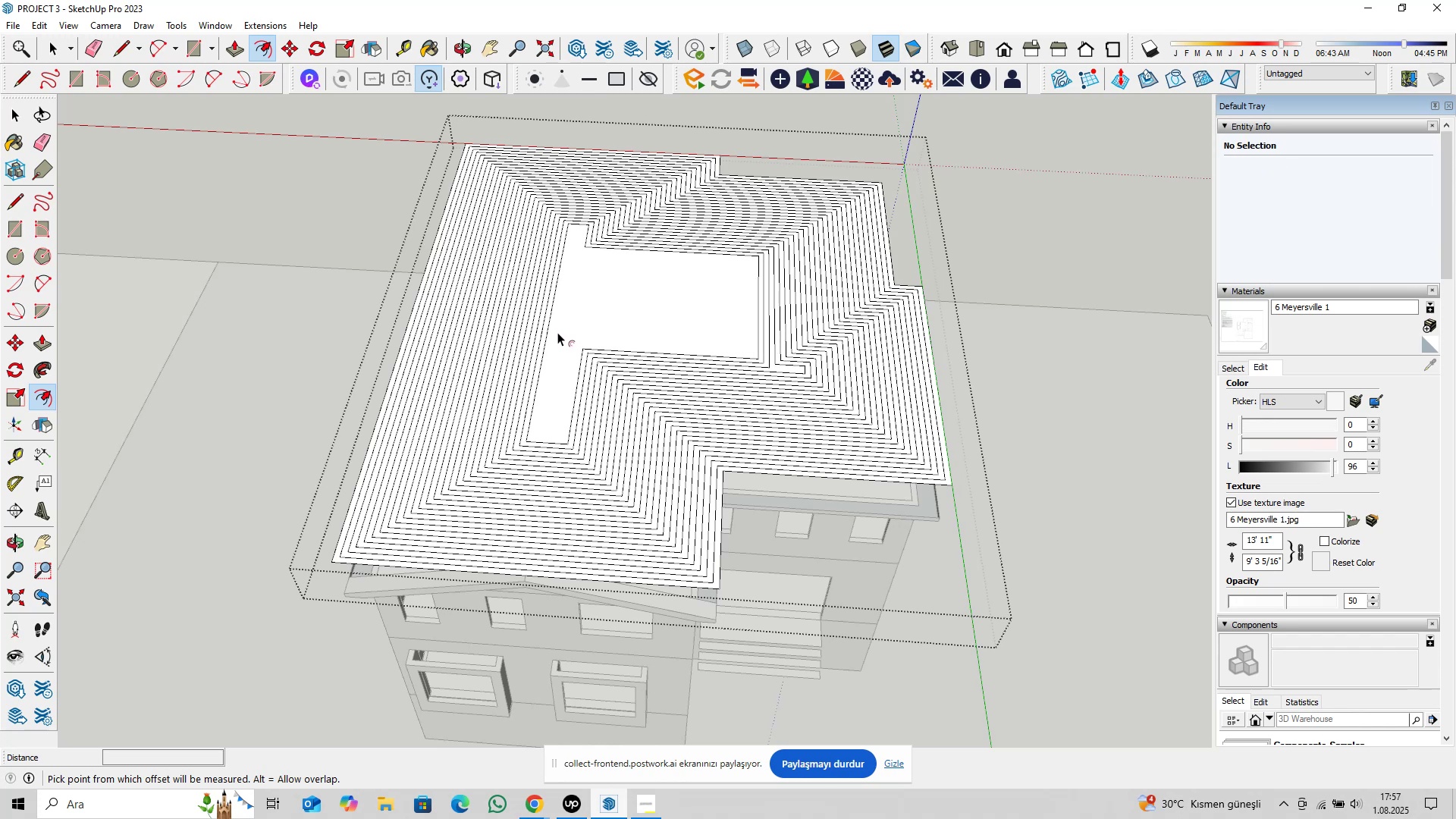 
triple_click([557, 332])
 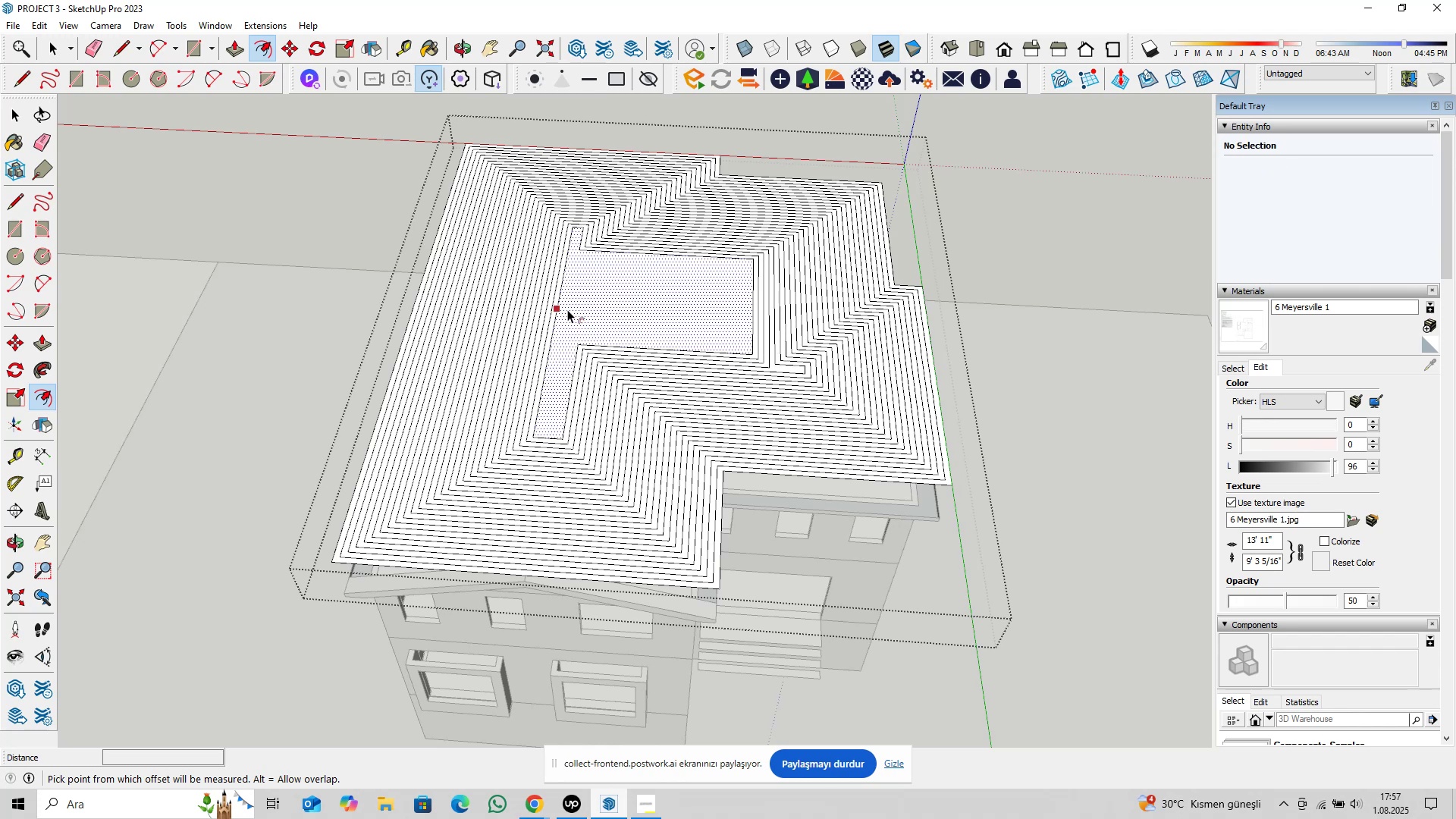 
triple_click([567, 309])
 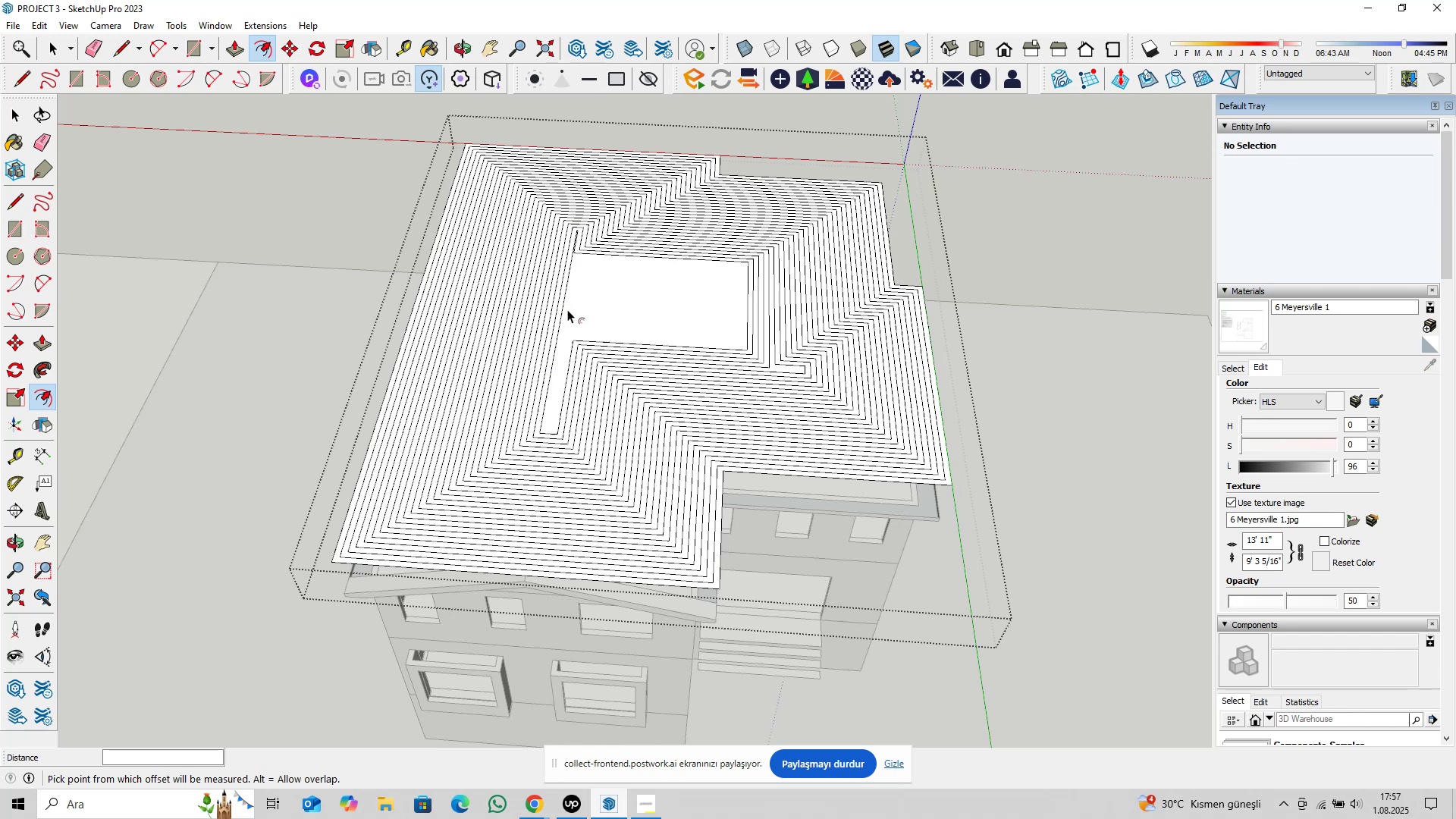 
triple_click([567, 309])
 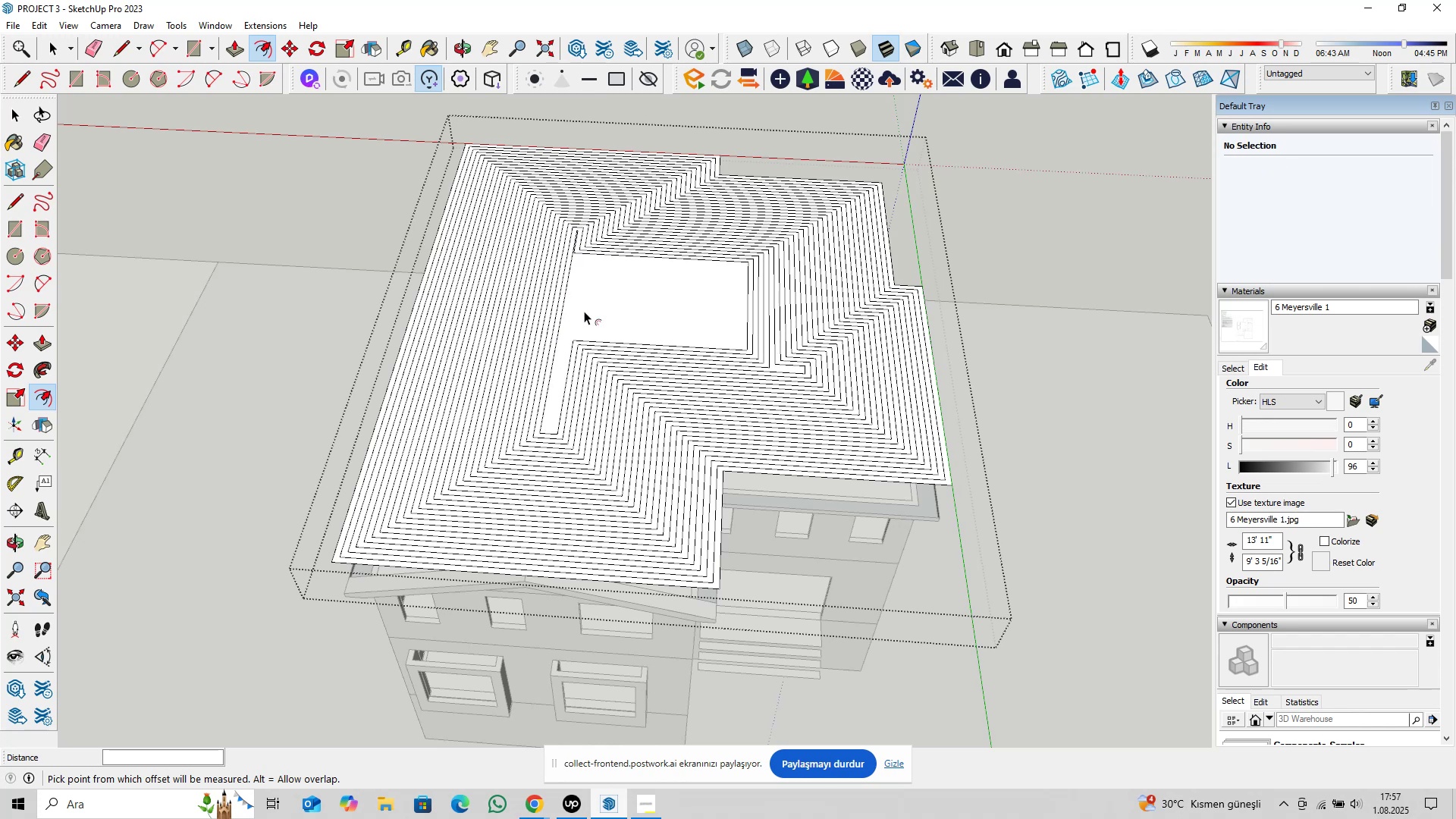 
triple_click([584, 311])
 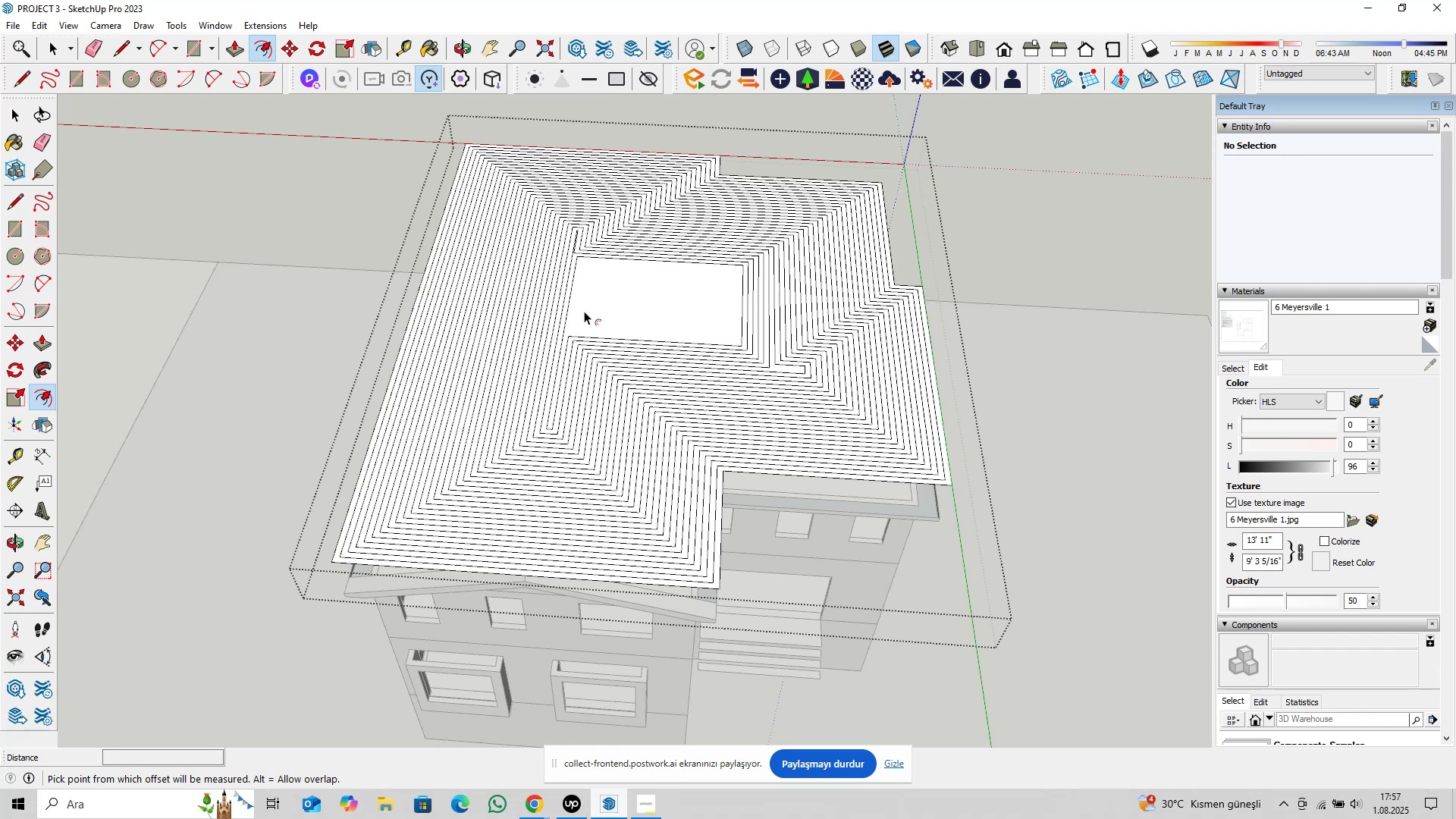 
triple_click([584, 311])
 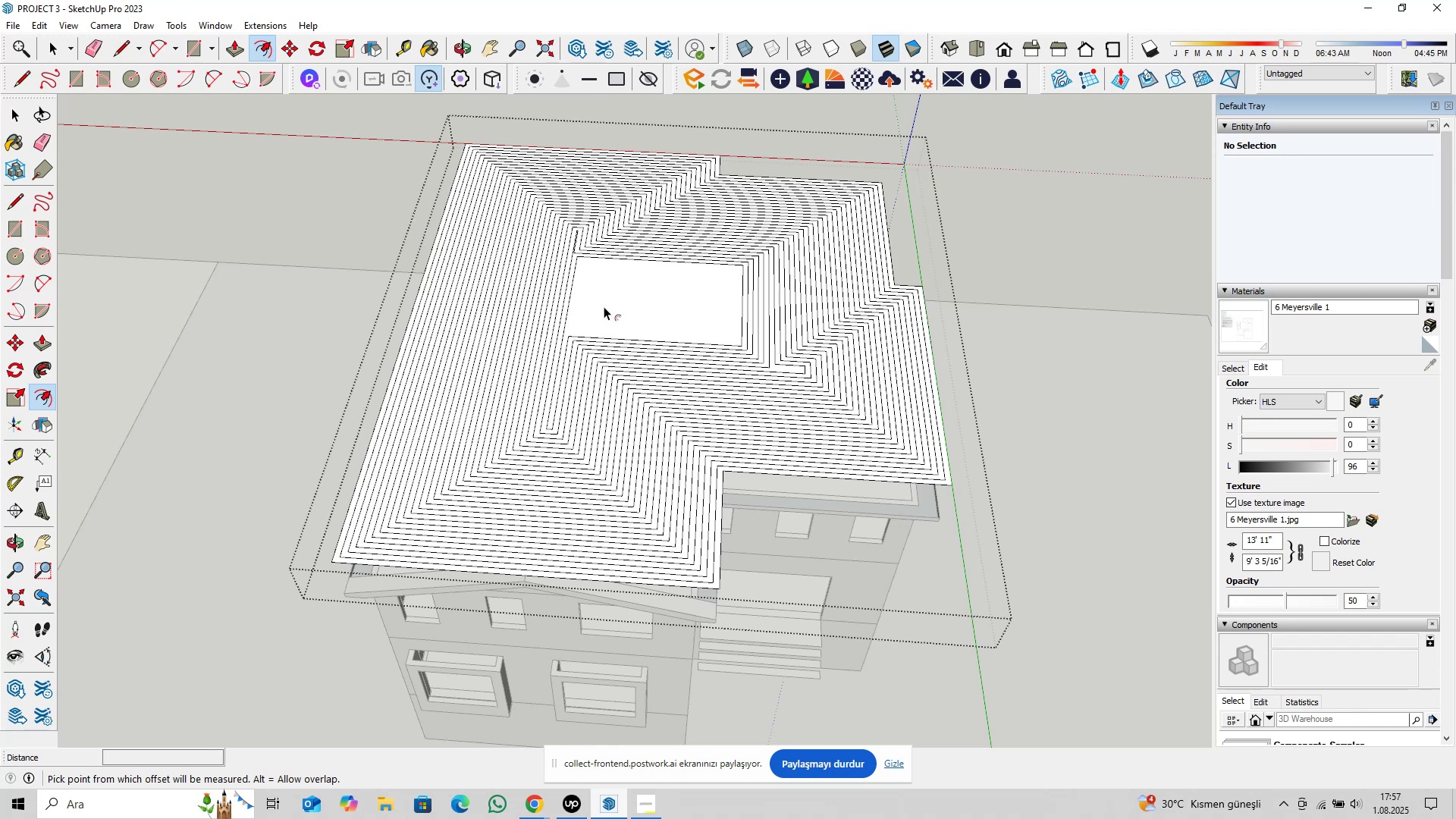 
triple_click([604, 306])
 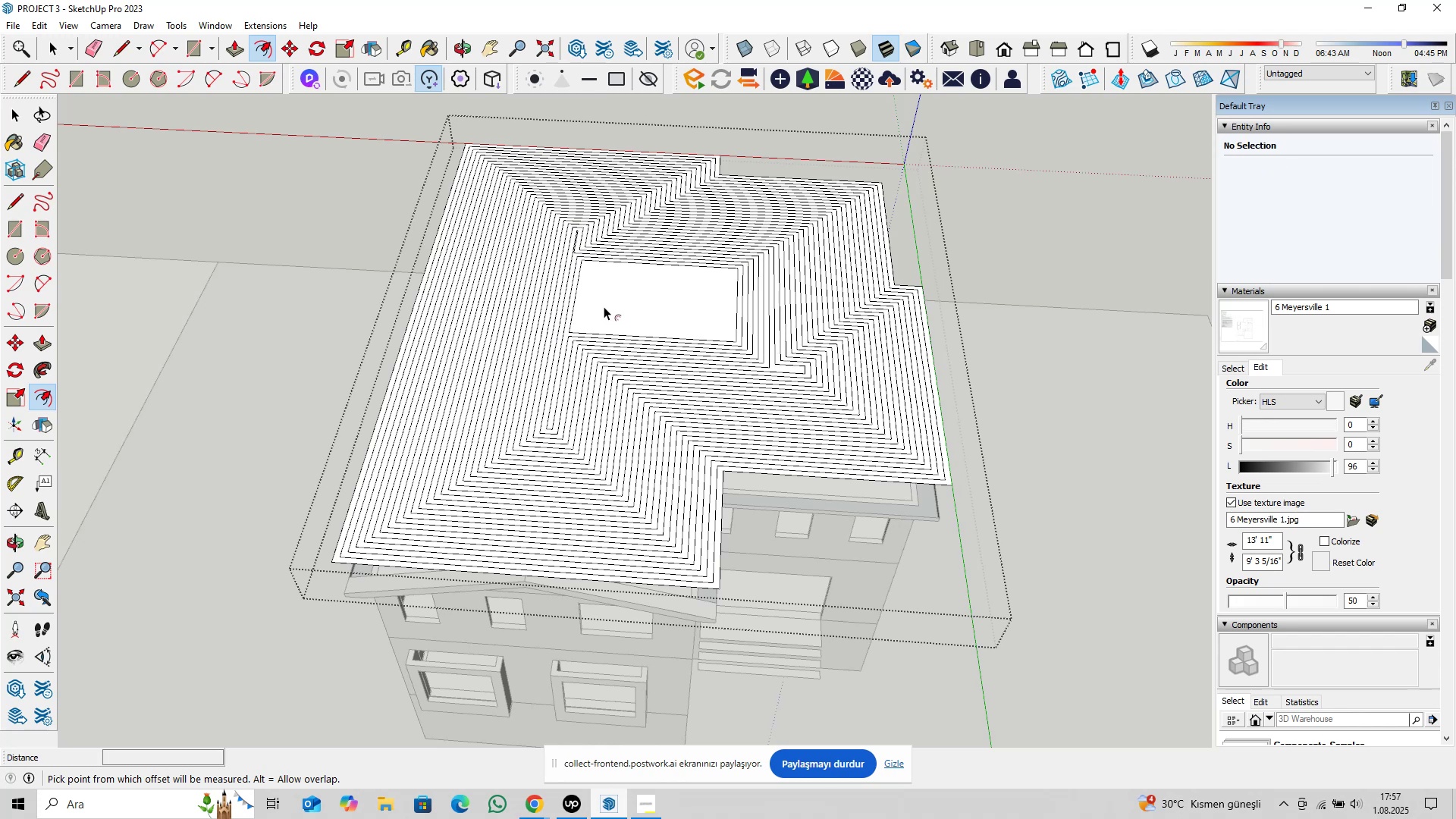 
triple_click([604, 306])
 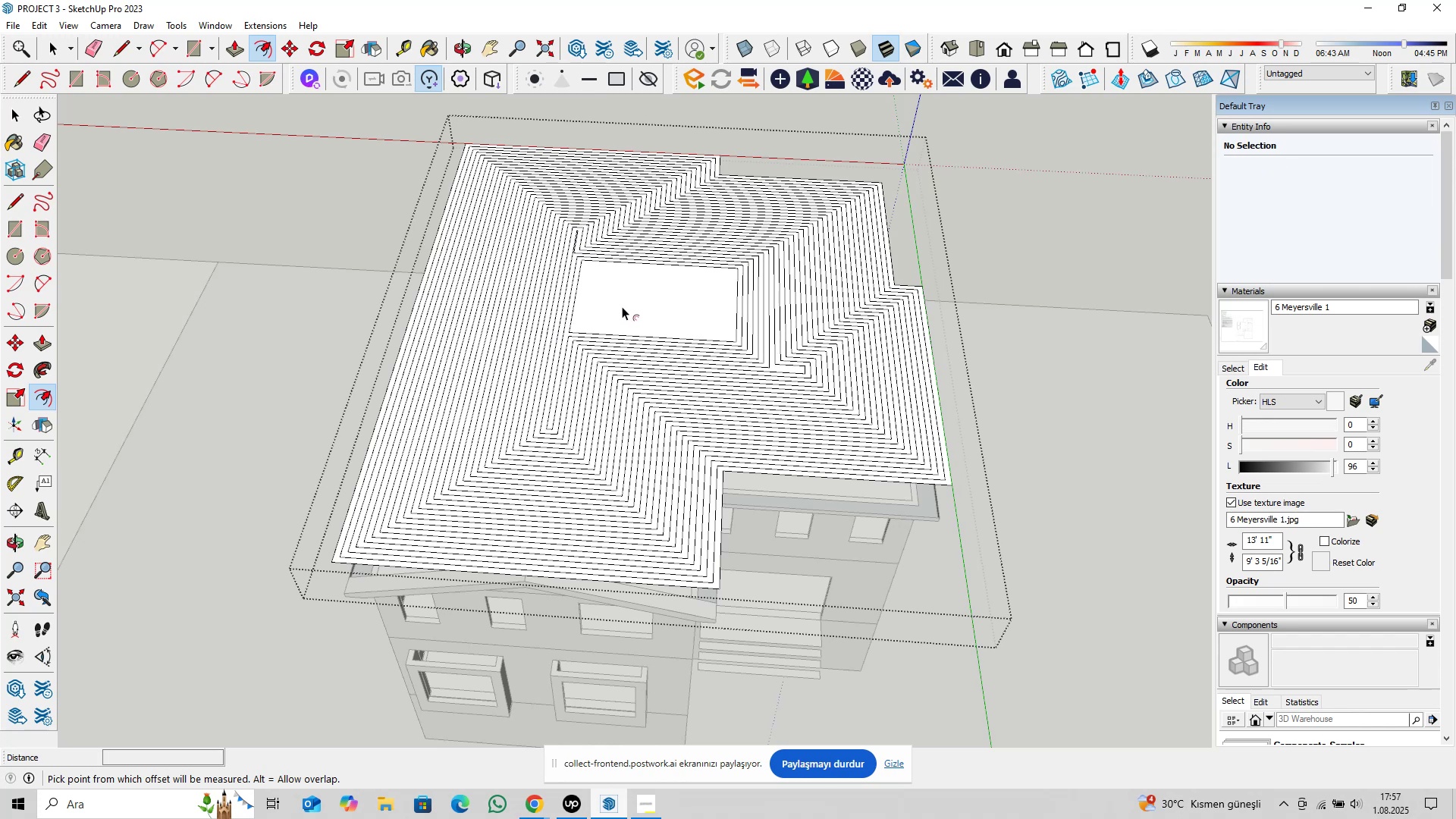 
triple_click([623, 306])
 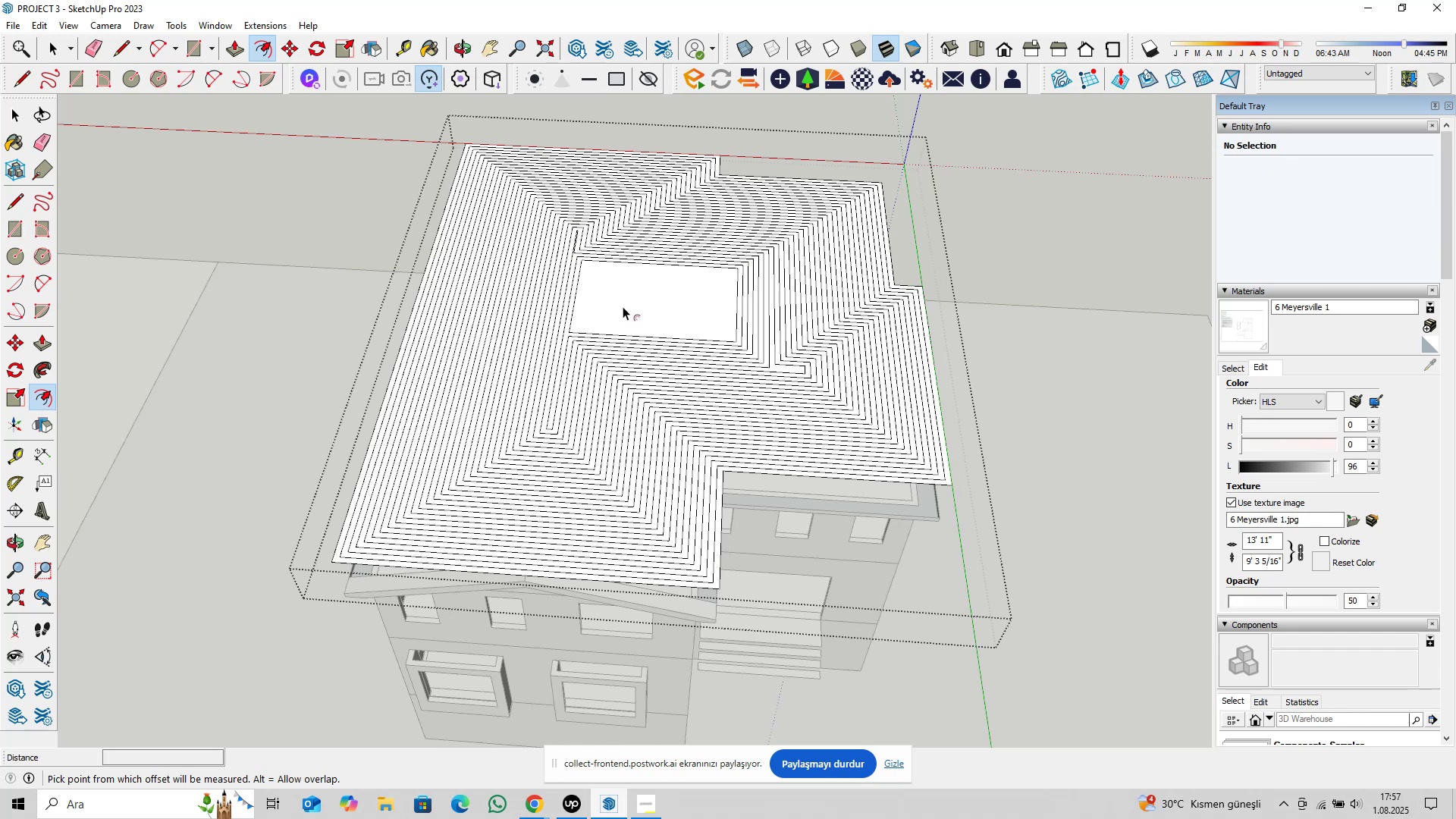 
triple_click([623, 306])
 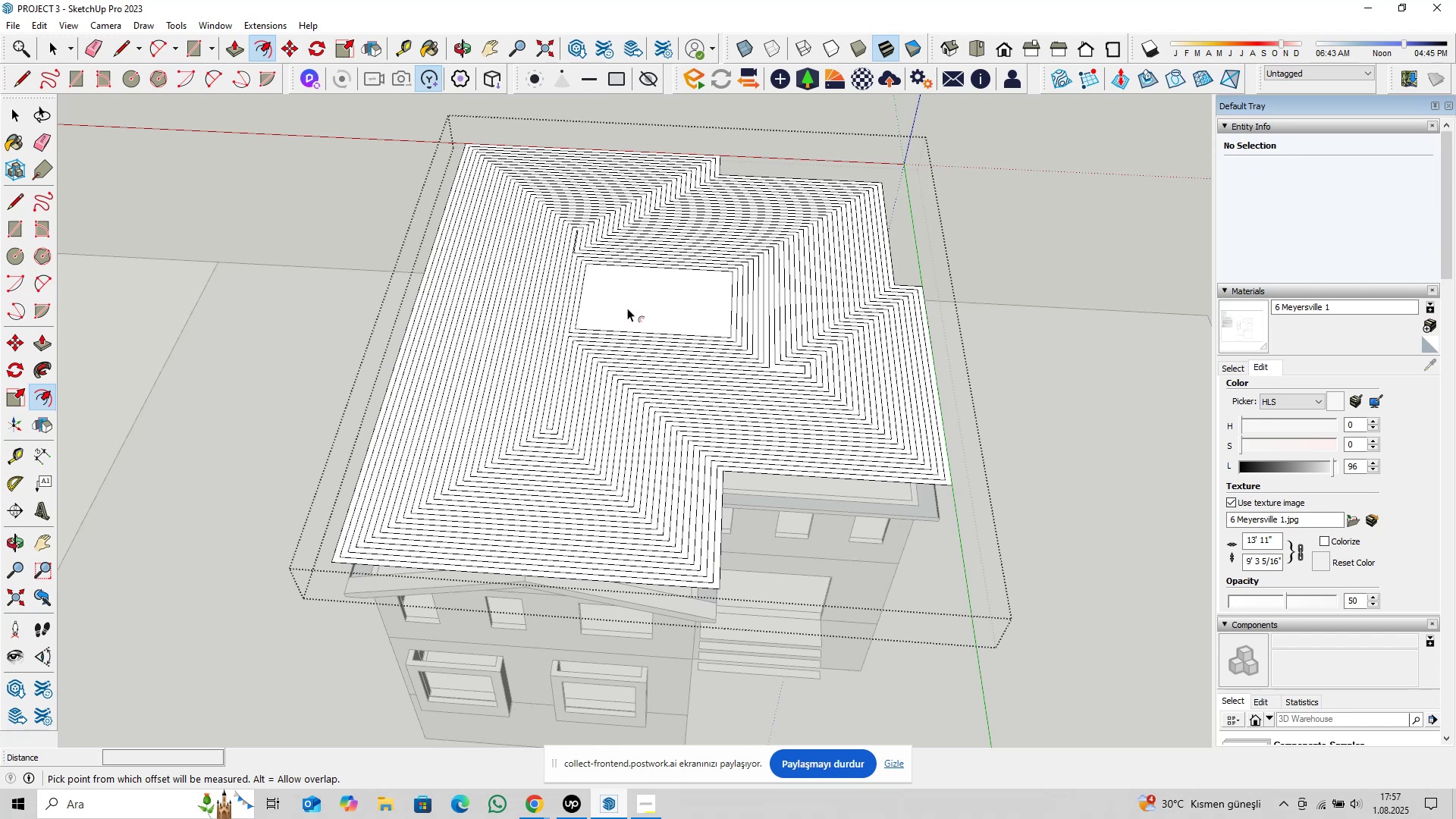 
triple_click([627, 308])
 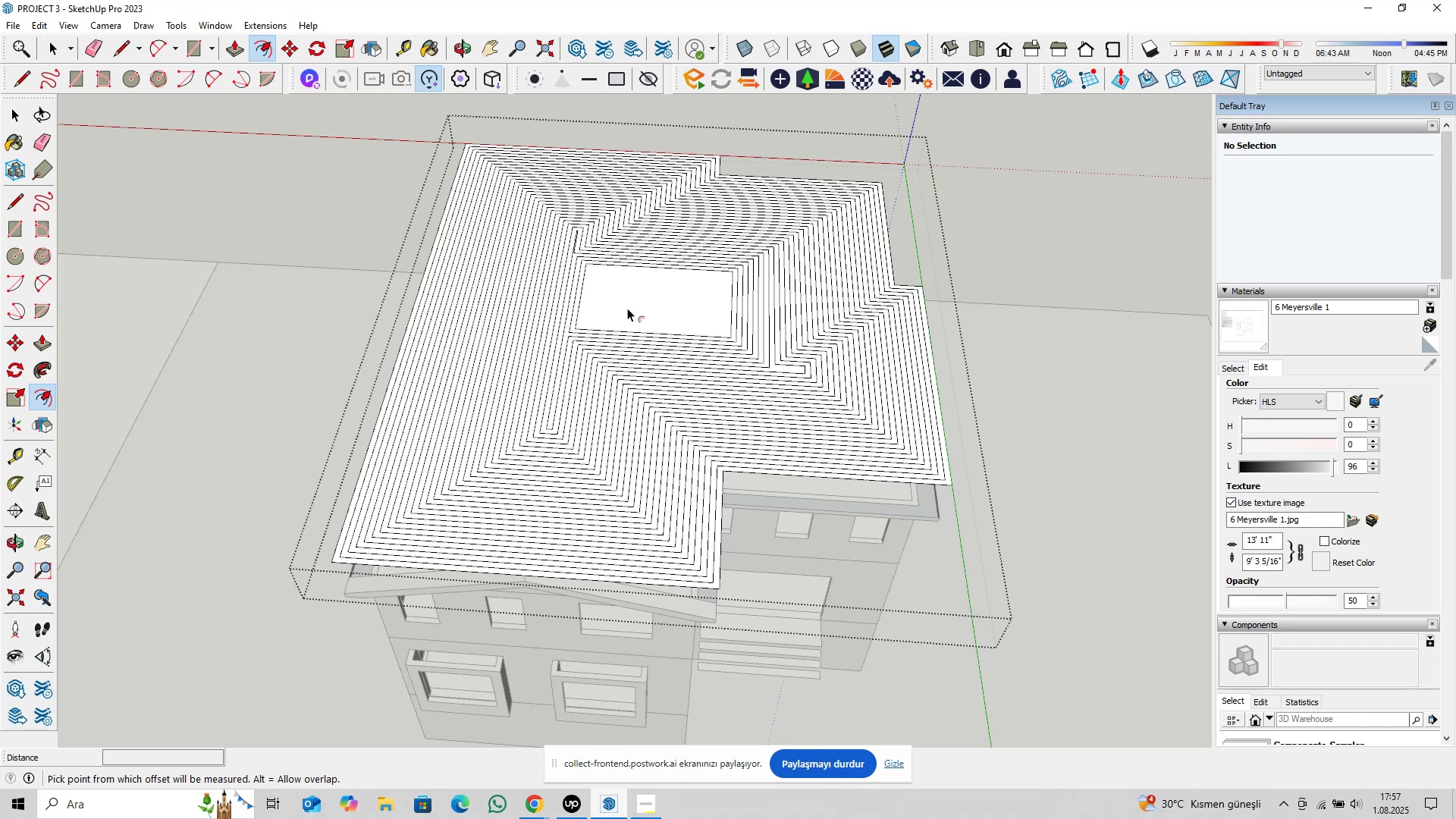 
triple_click([627, 308])
 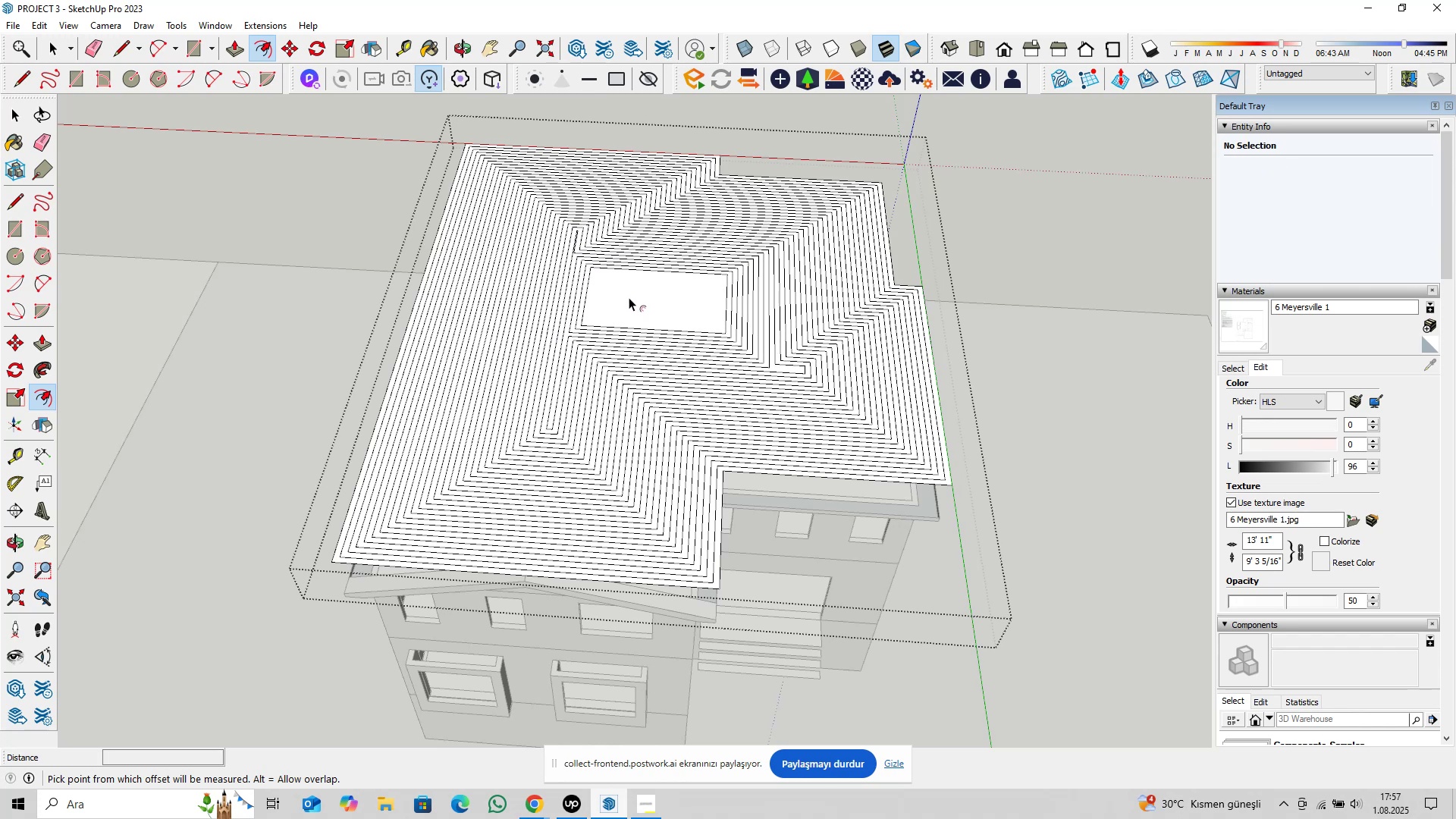 
triple_click([629, 297])
 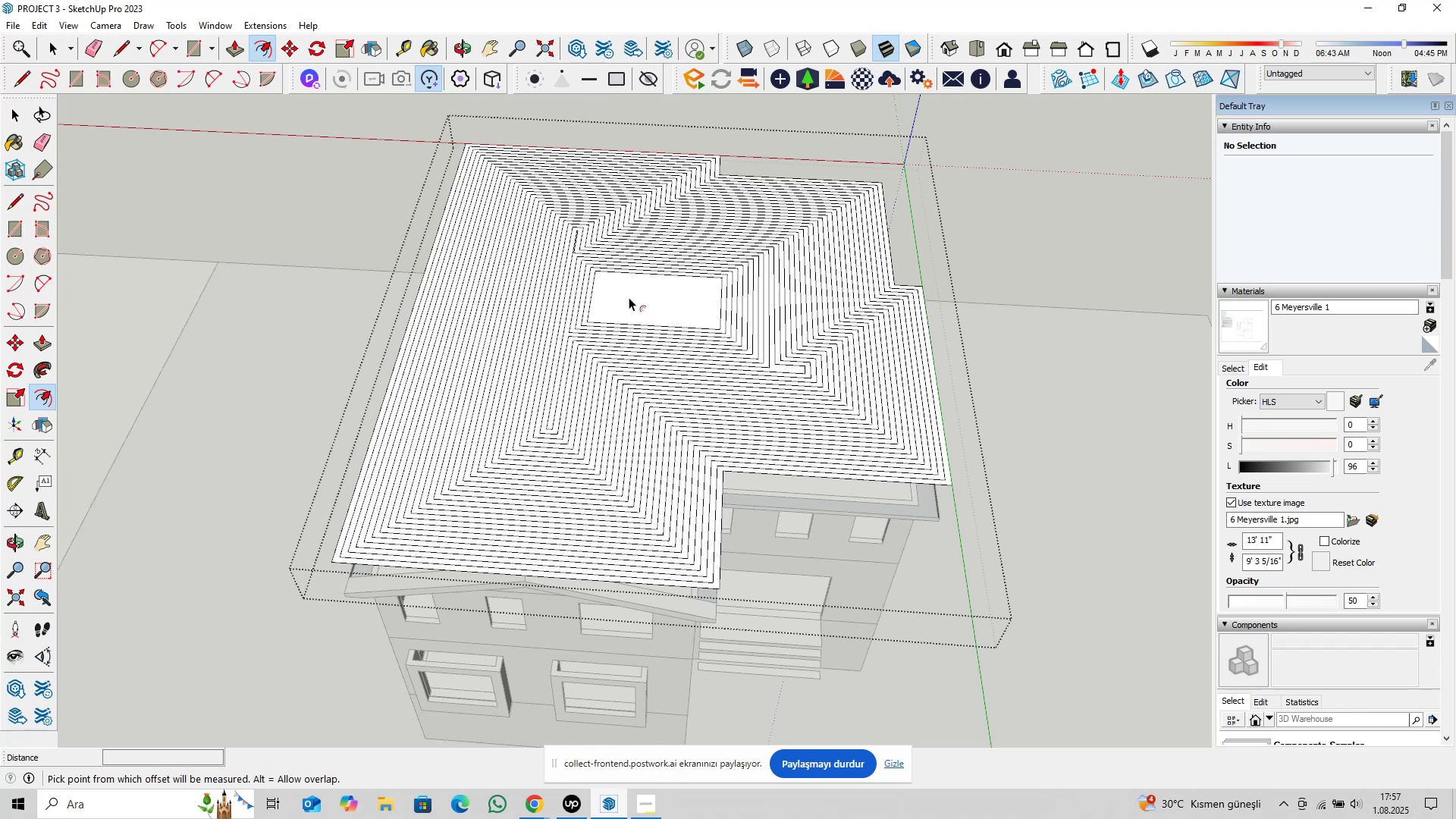 
triple_click([629, 297])
 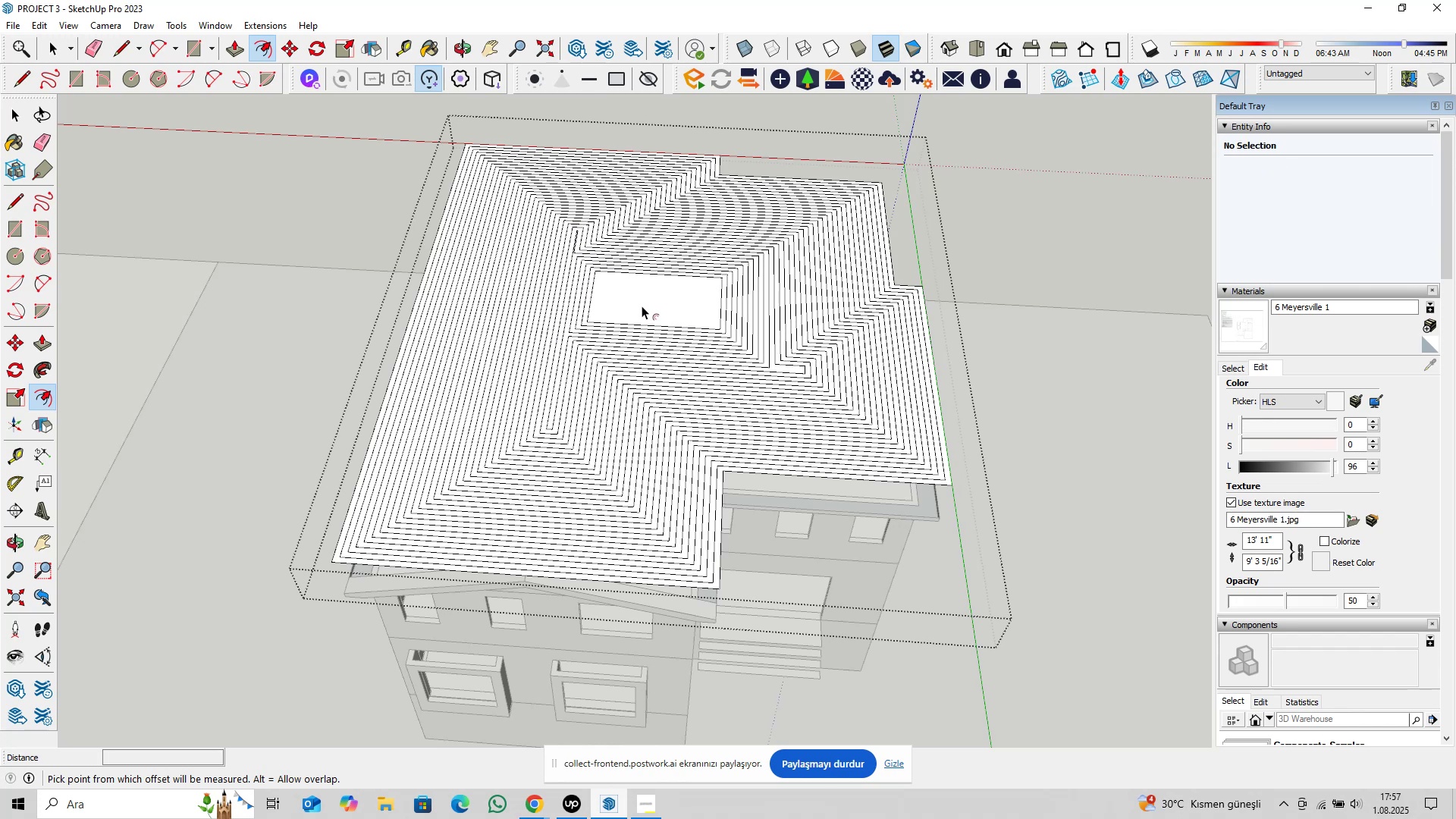 
triple_click([642, 306])
 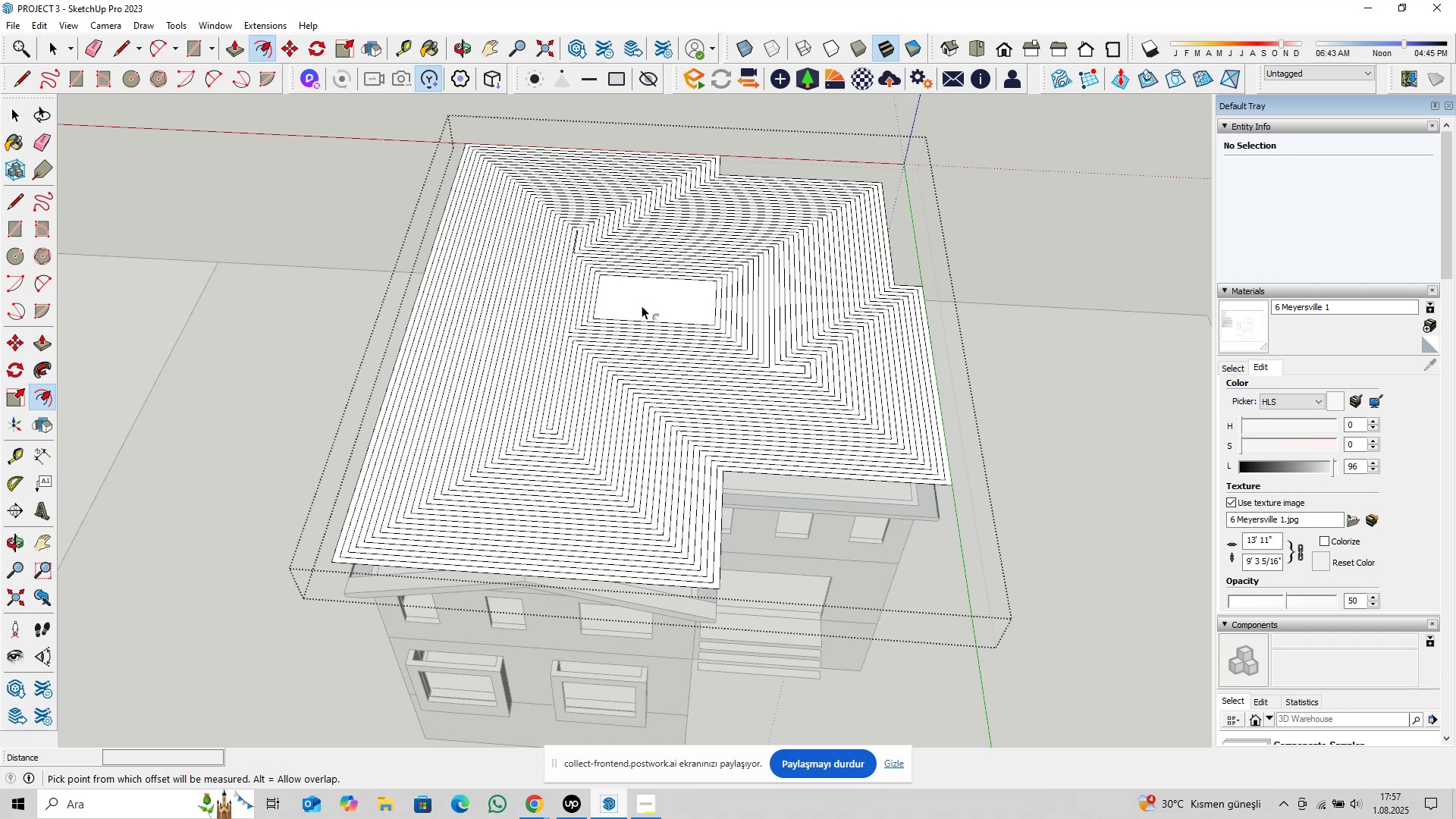 
triple_click([642, 306])
 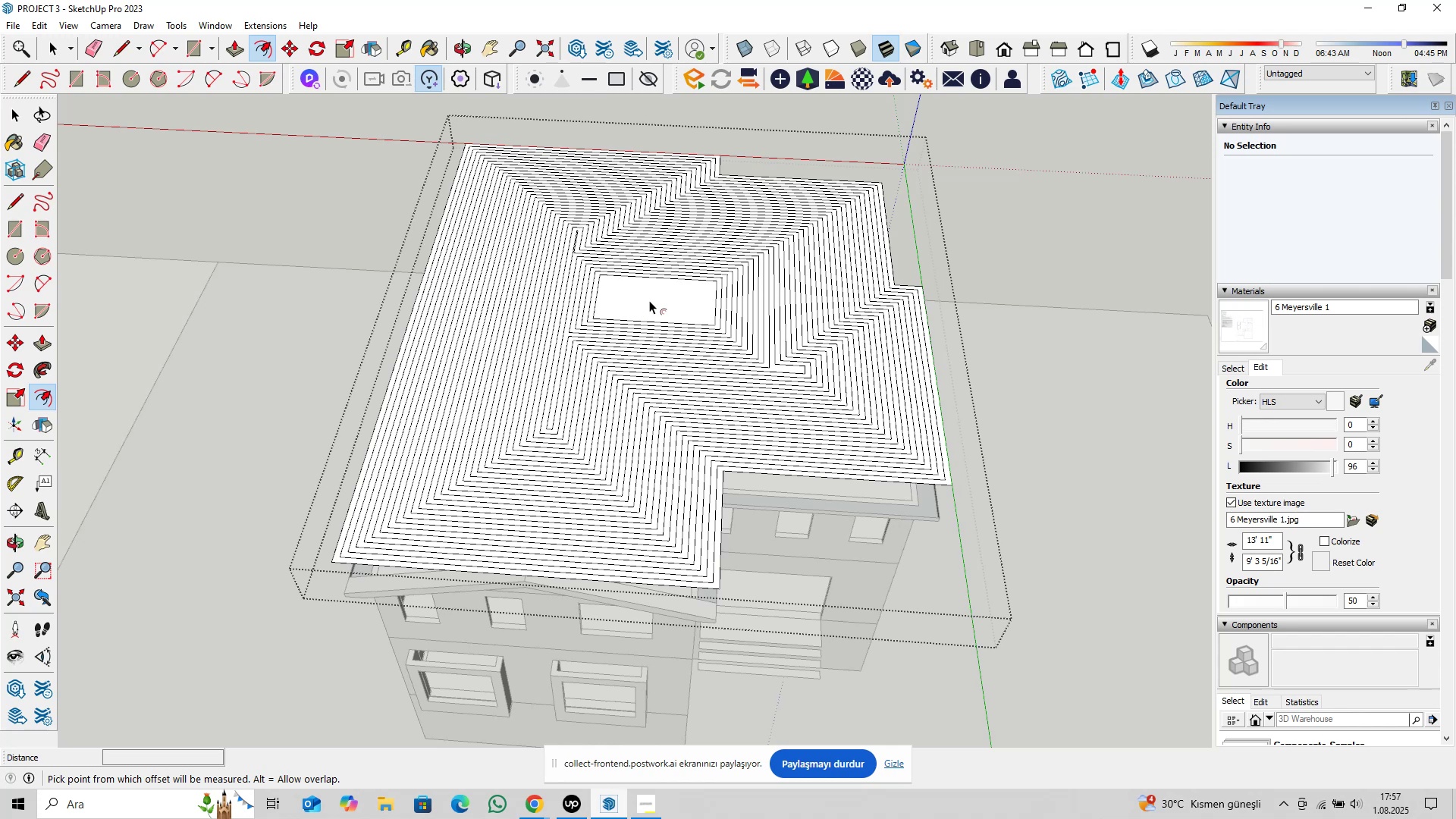 
triple_click([649, 300])
 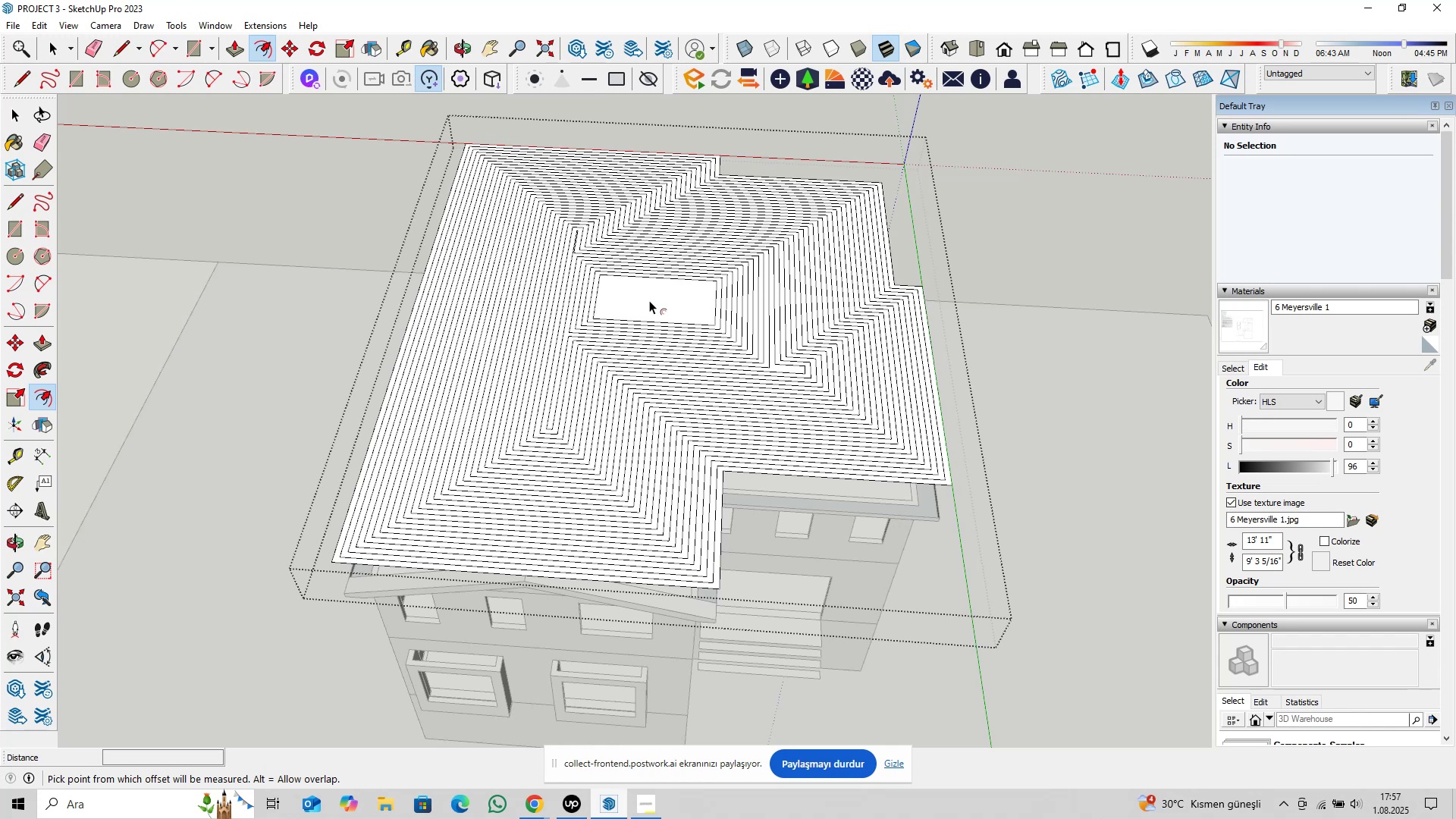 
triple_click([649, 300])
 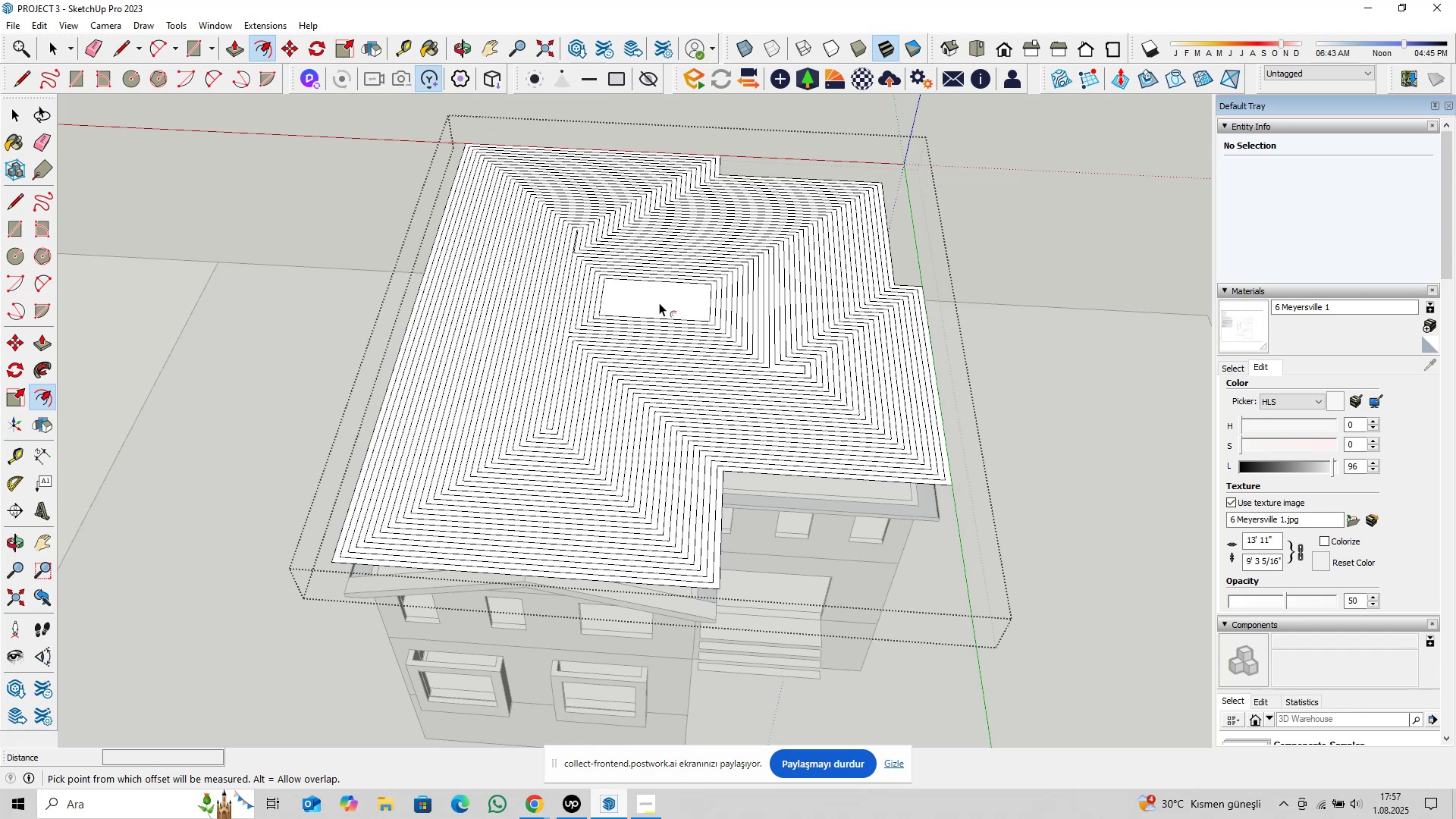 
triple_click([659, 303])
 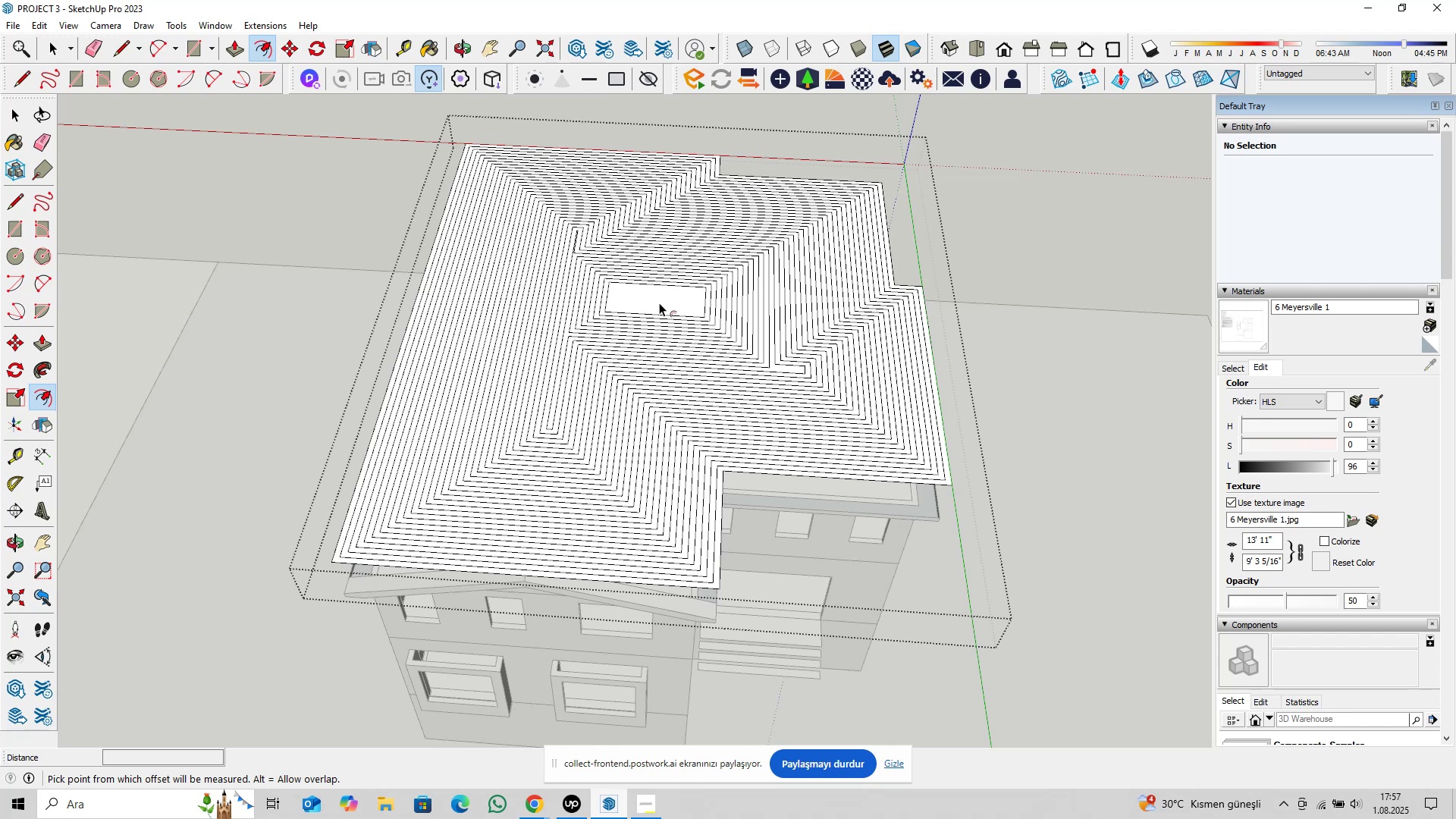 
triple_click([659, 303])
 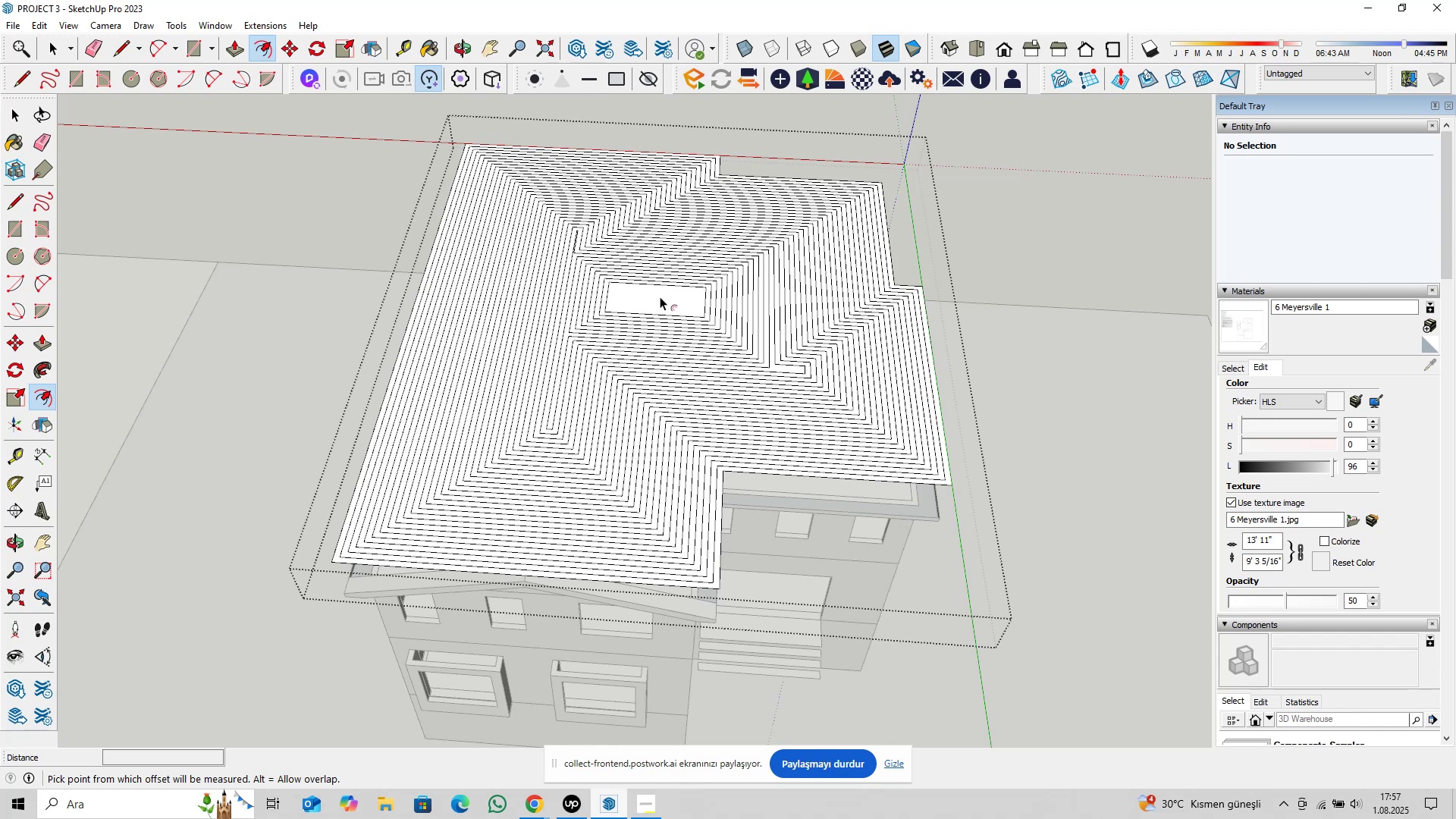 
triple_click([660, 297])
 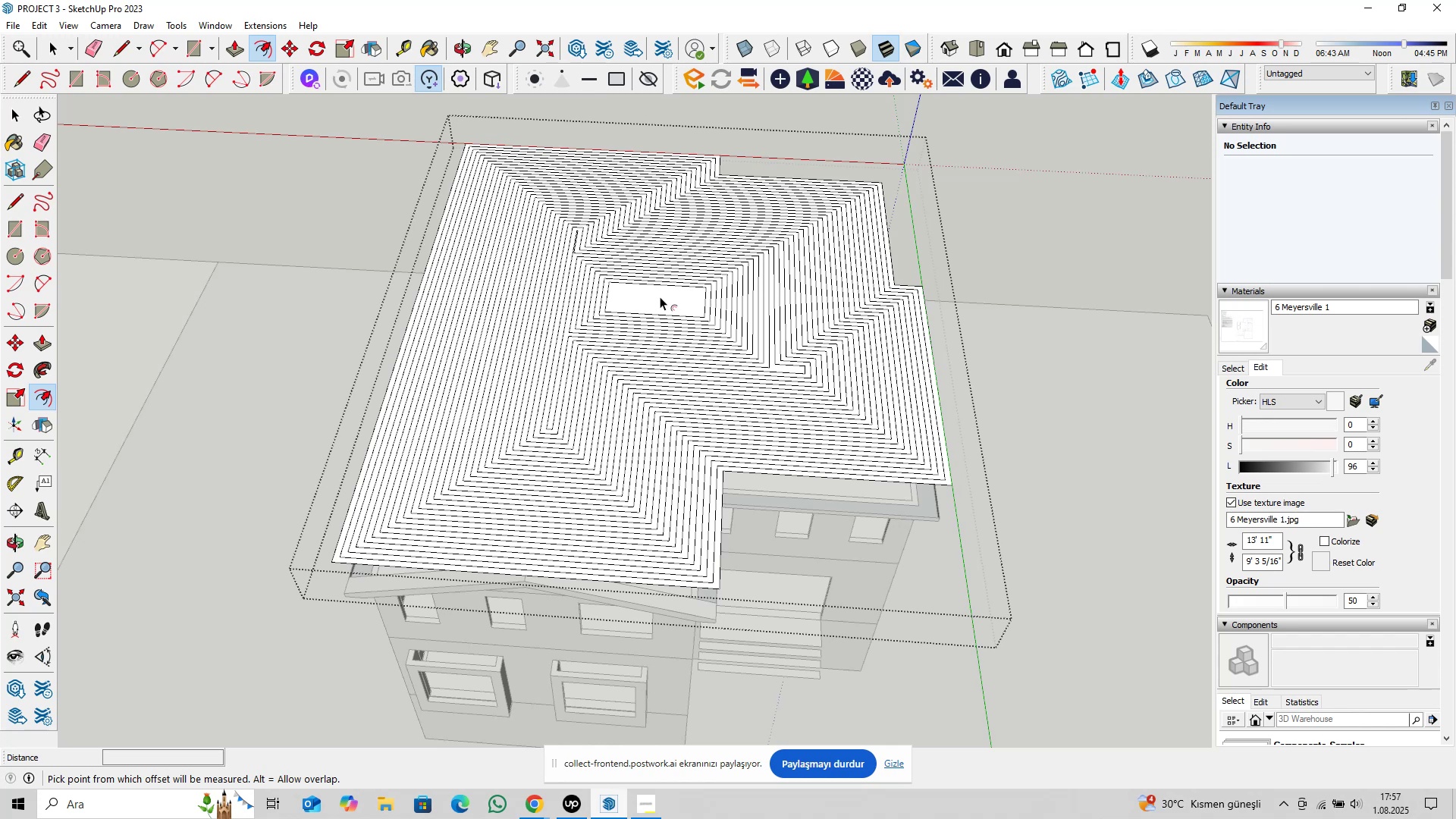 
triple_click([660, 297])
 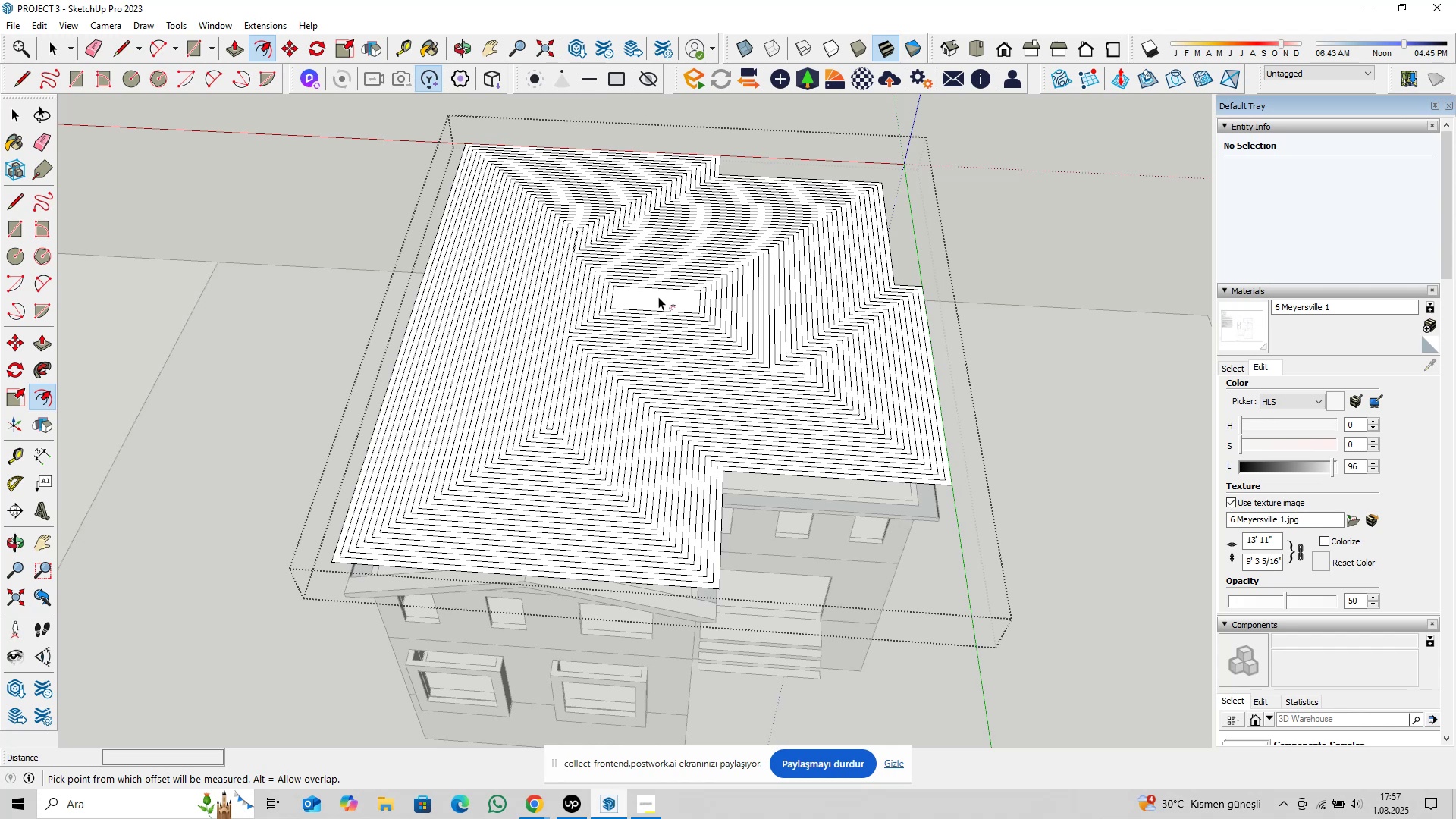 
scroll: coordinate [657, 297], scroll_direction: up, amount: 5.0
 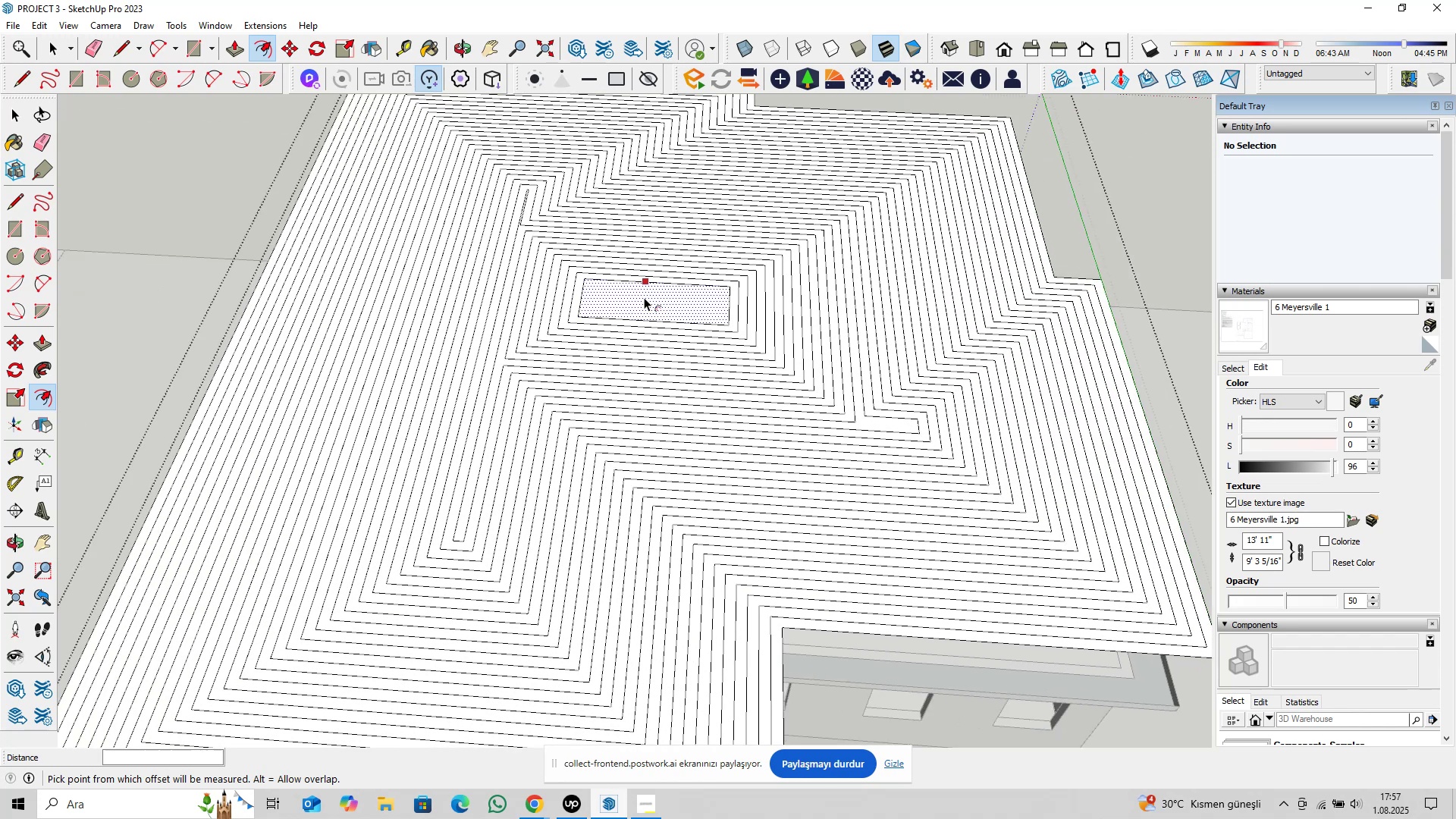 
double_click([644, 297])
 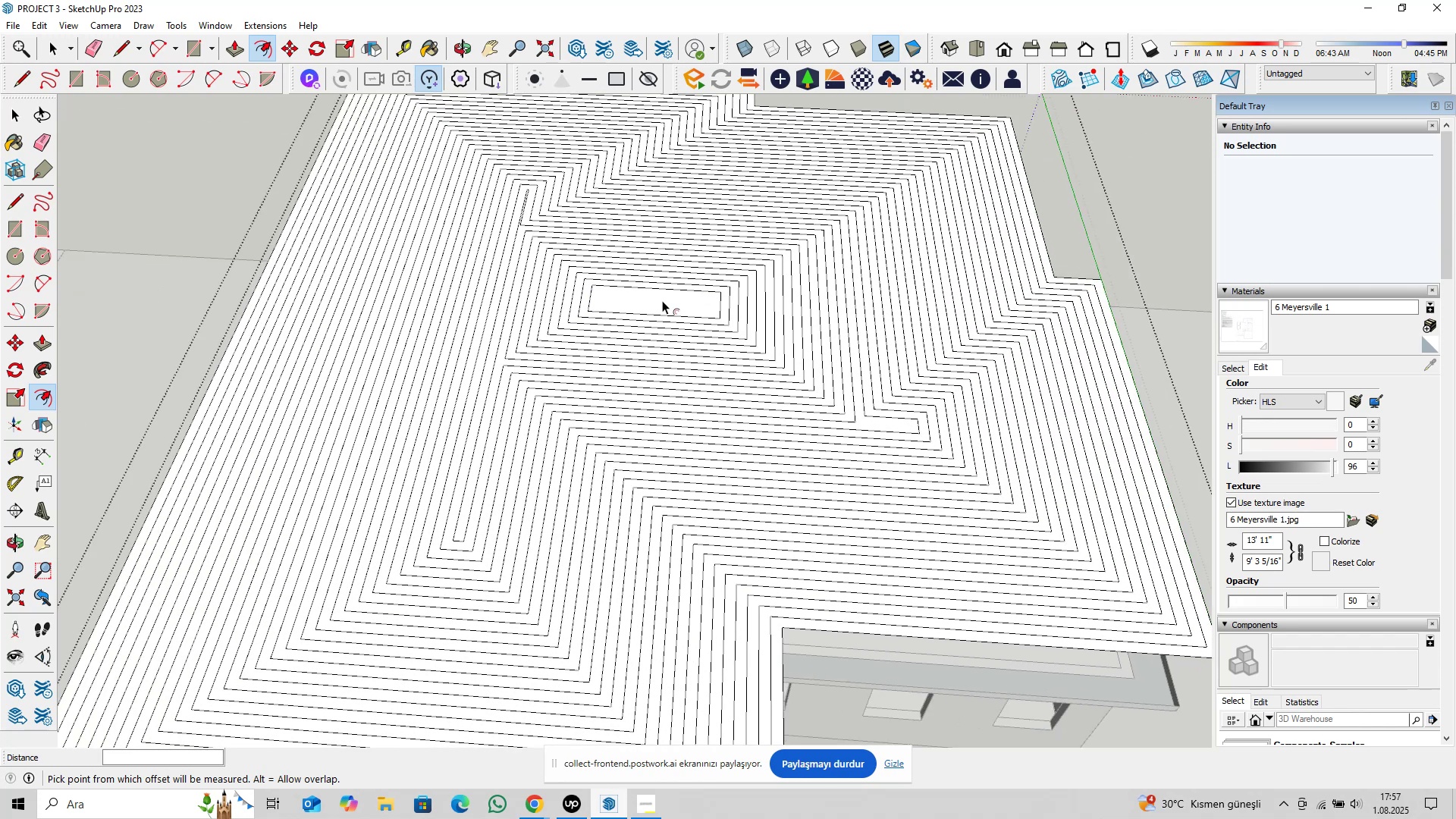 
triple_click([662, 300])
 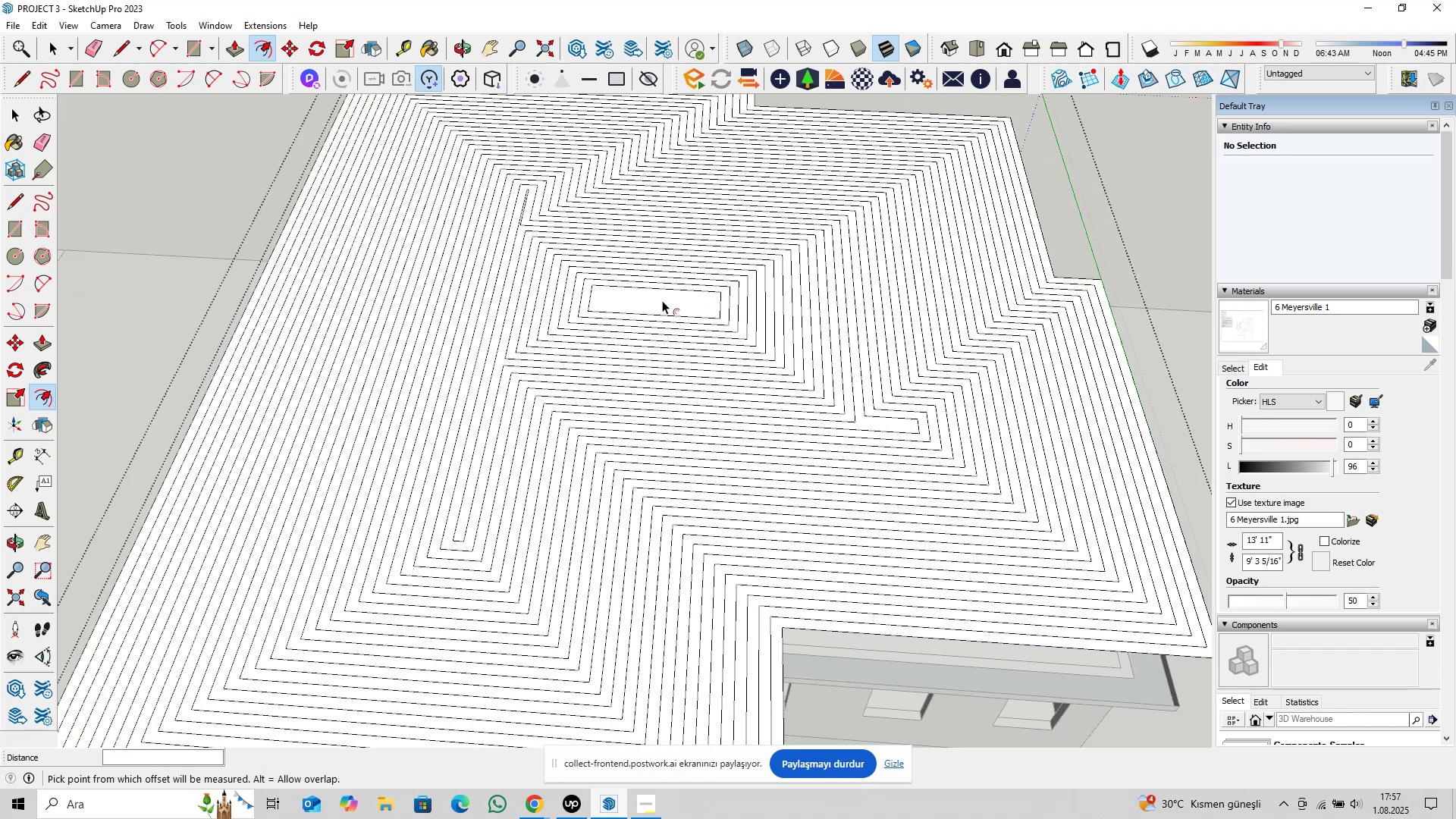 
triple_click([662, 300])
 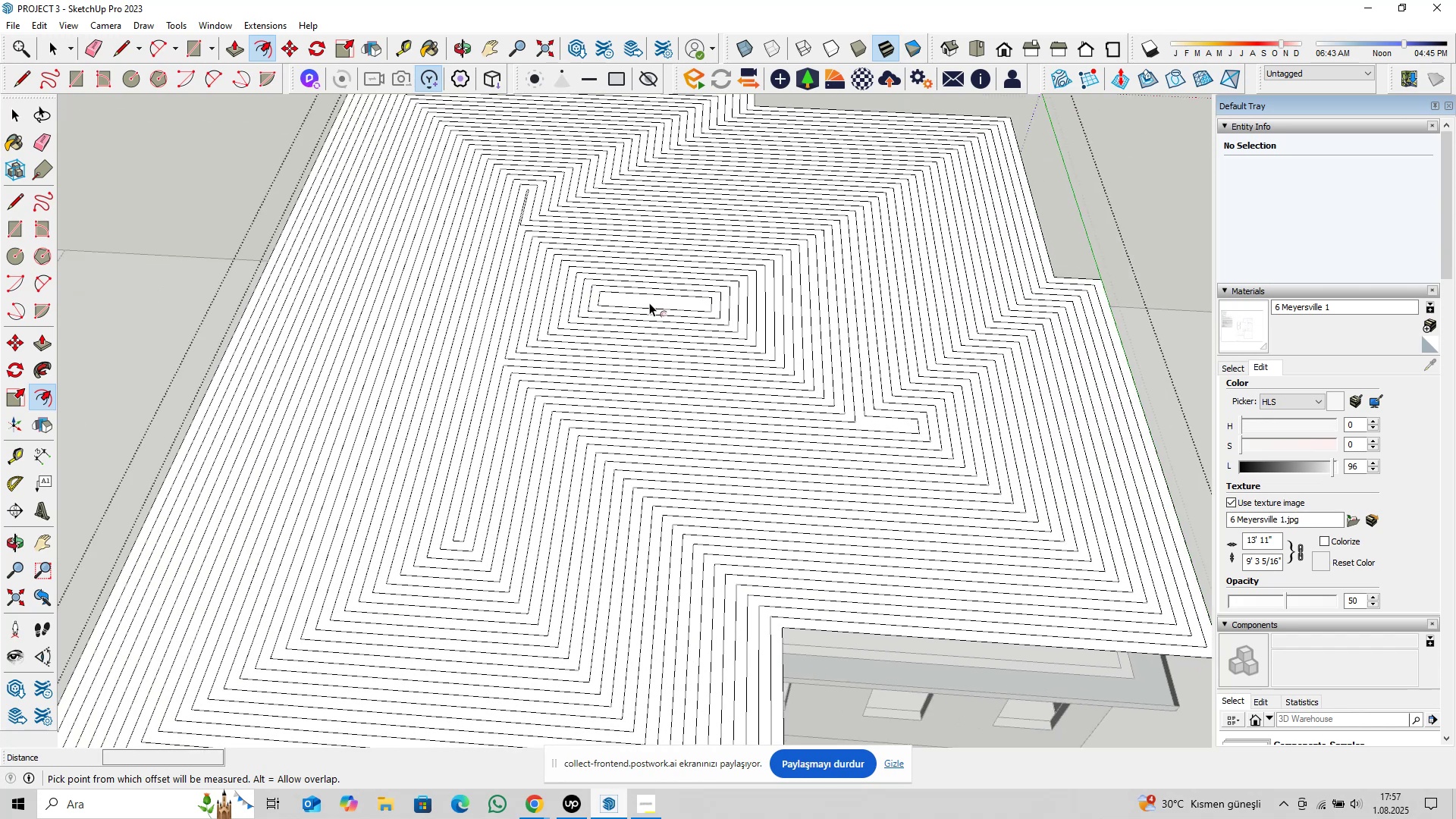 
scroll: coordinate [651, 309], scroll_direction: down, amount: 4.0
 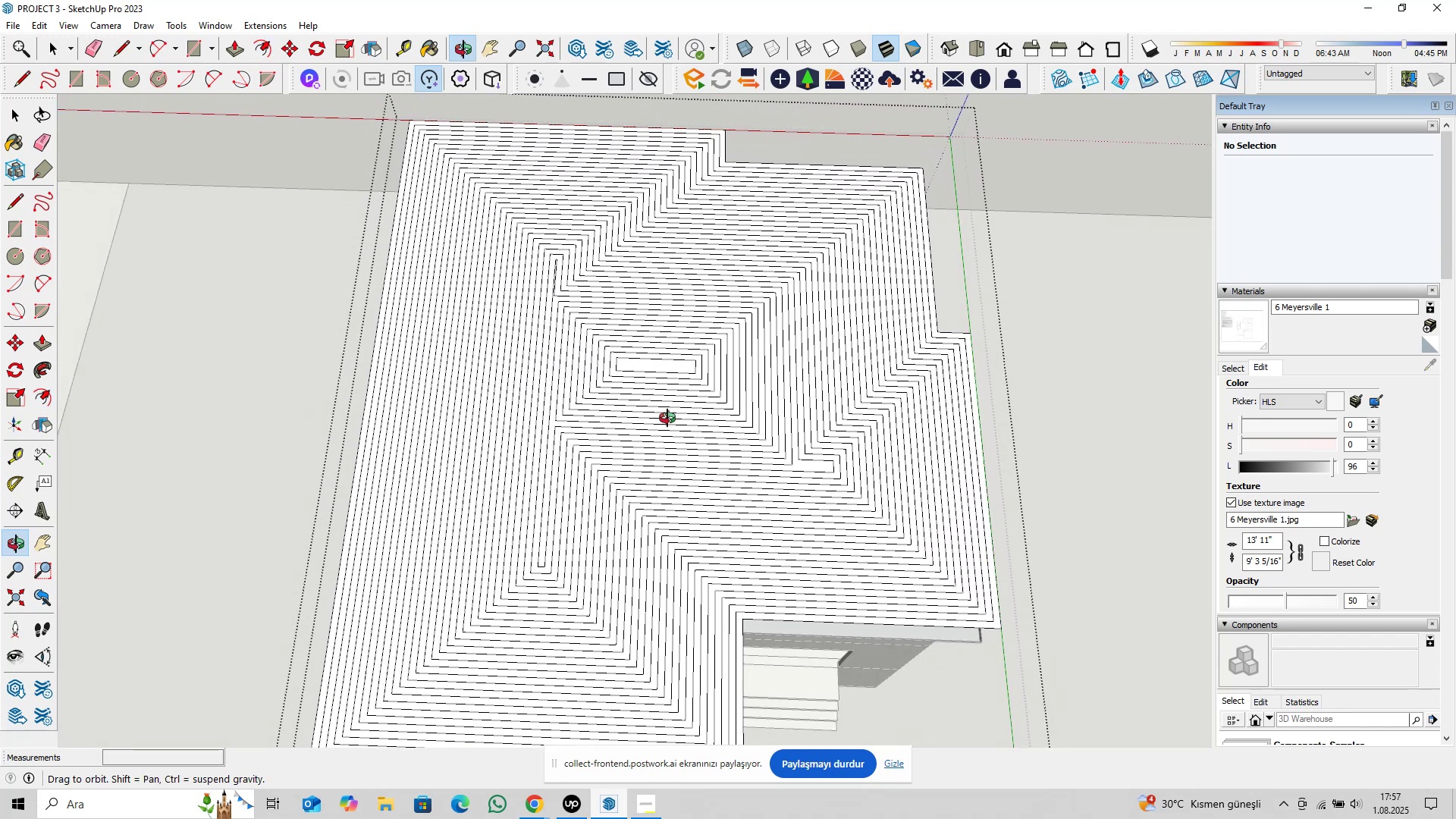 
scroll: coordinate [650, 384], scroll_direction: up, amount: 4.0
 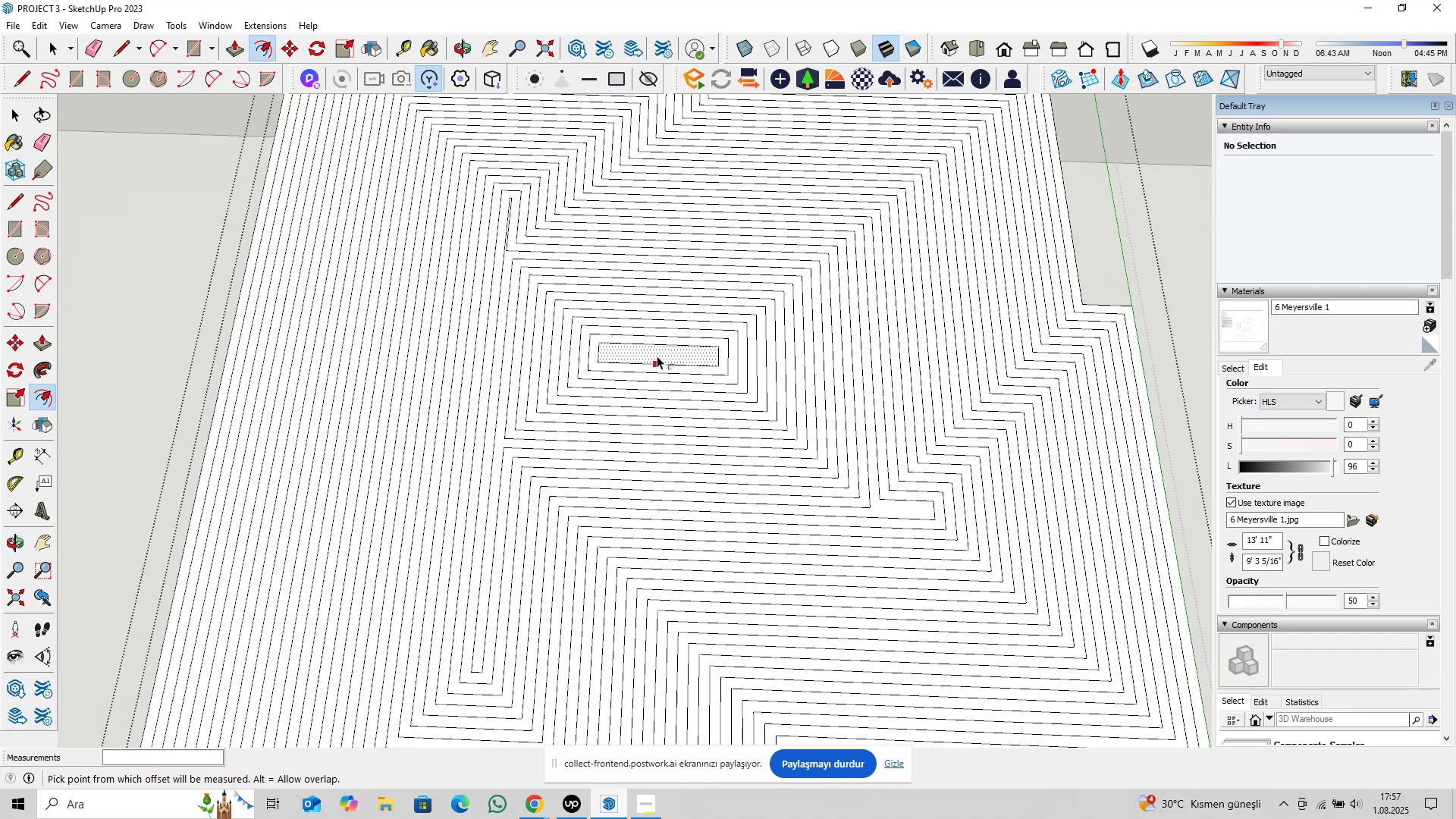 
double_click([657, 356])
 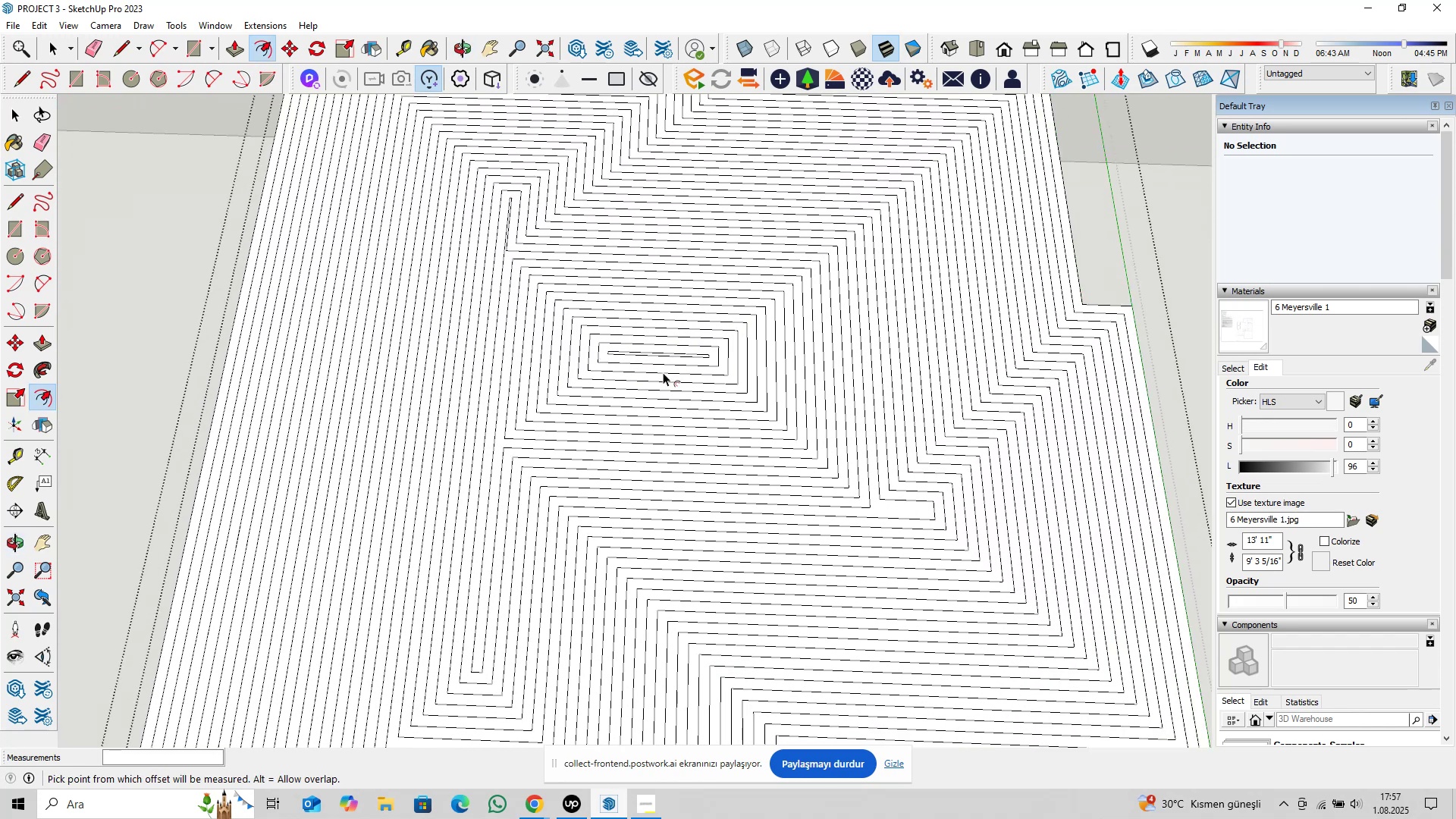 
scroll: coordinate [639, 378], scroll_direction: down, amount: 6.0
 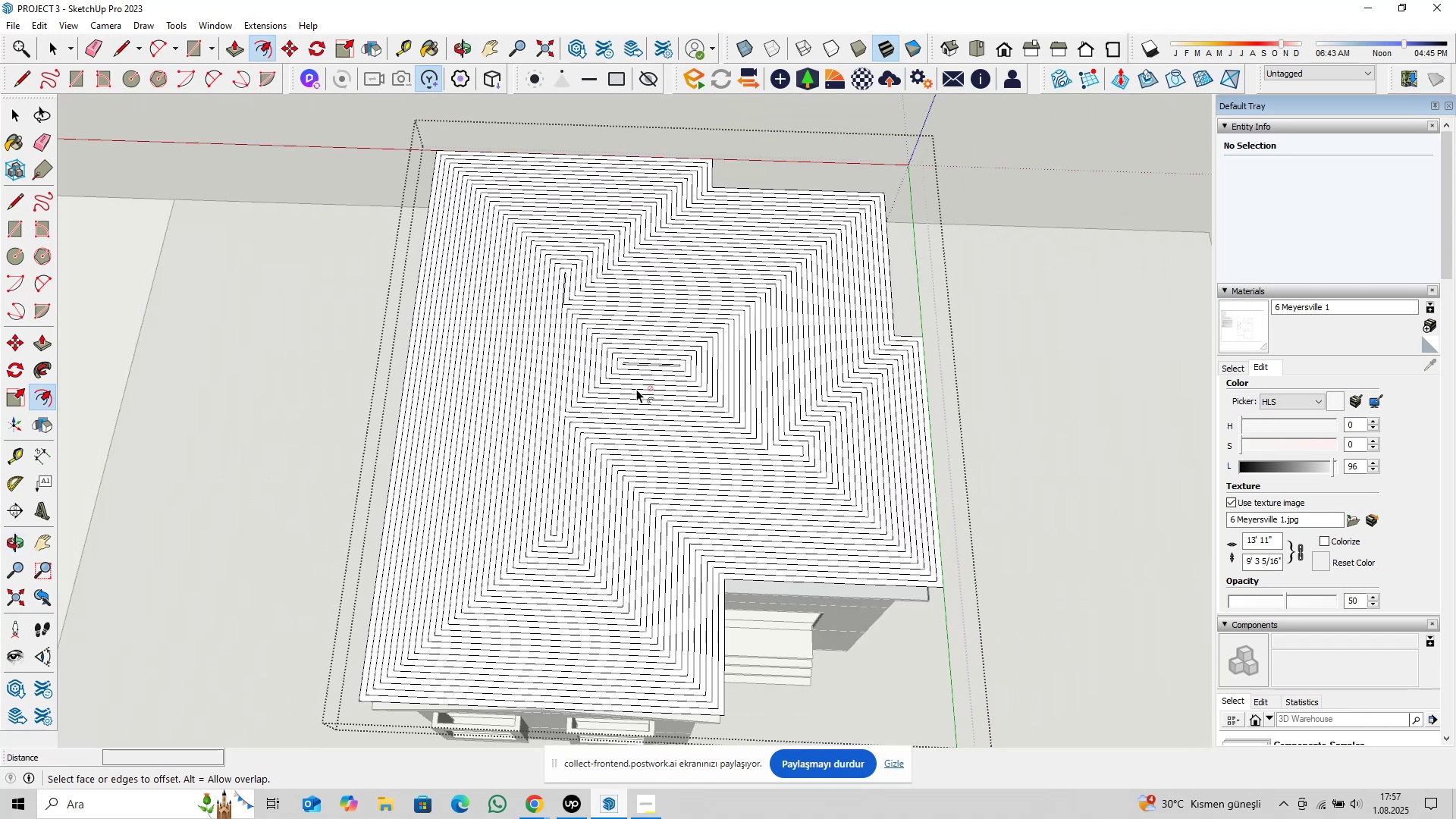 
key(Space)
 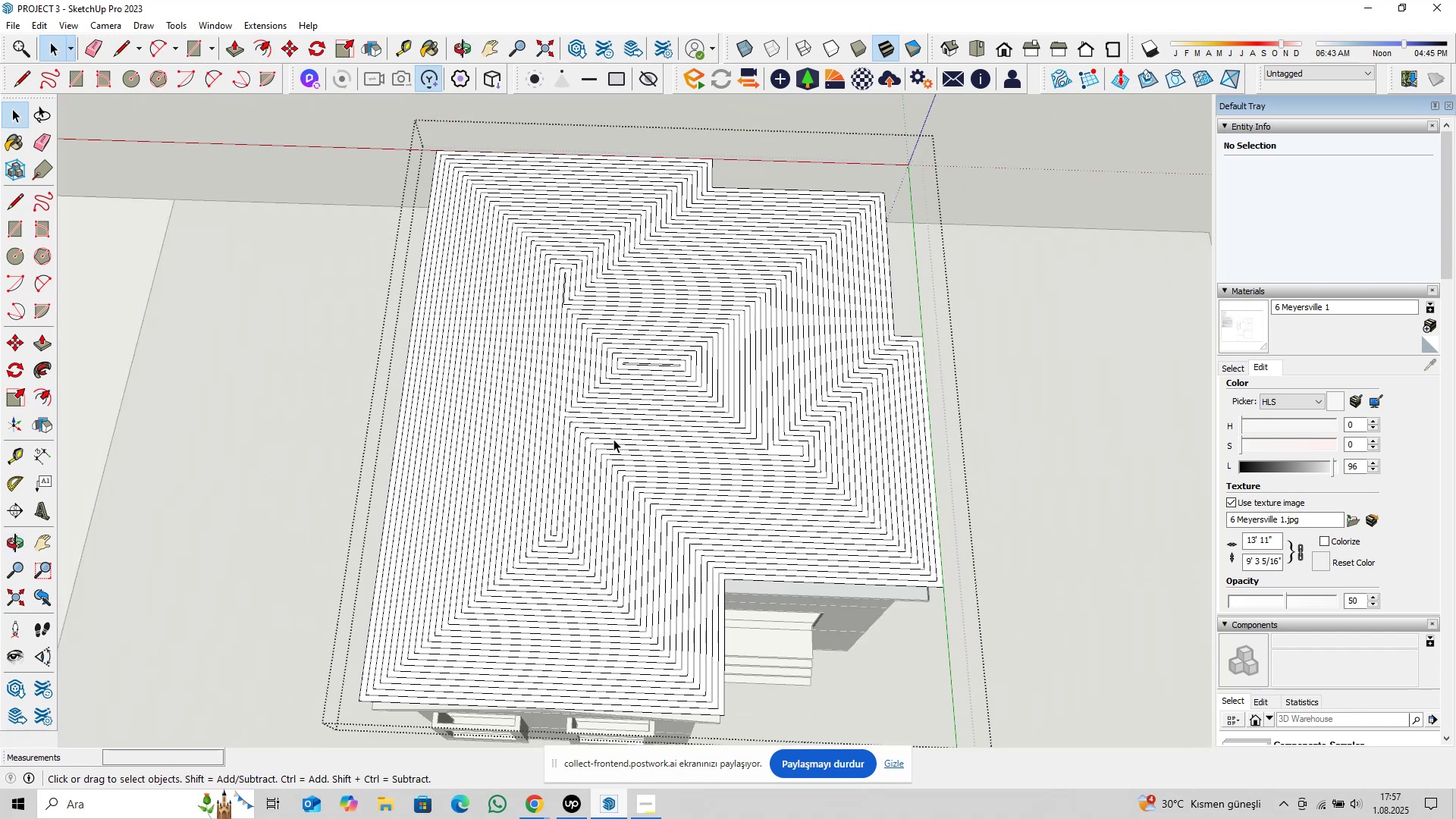 
hold_key(key=ShiftLeft, duration=0.37)
 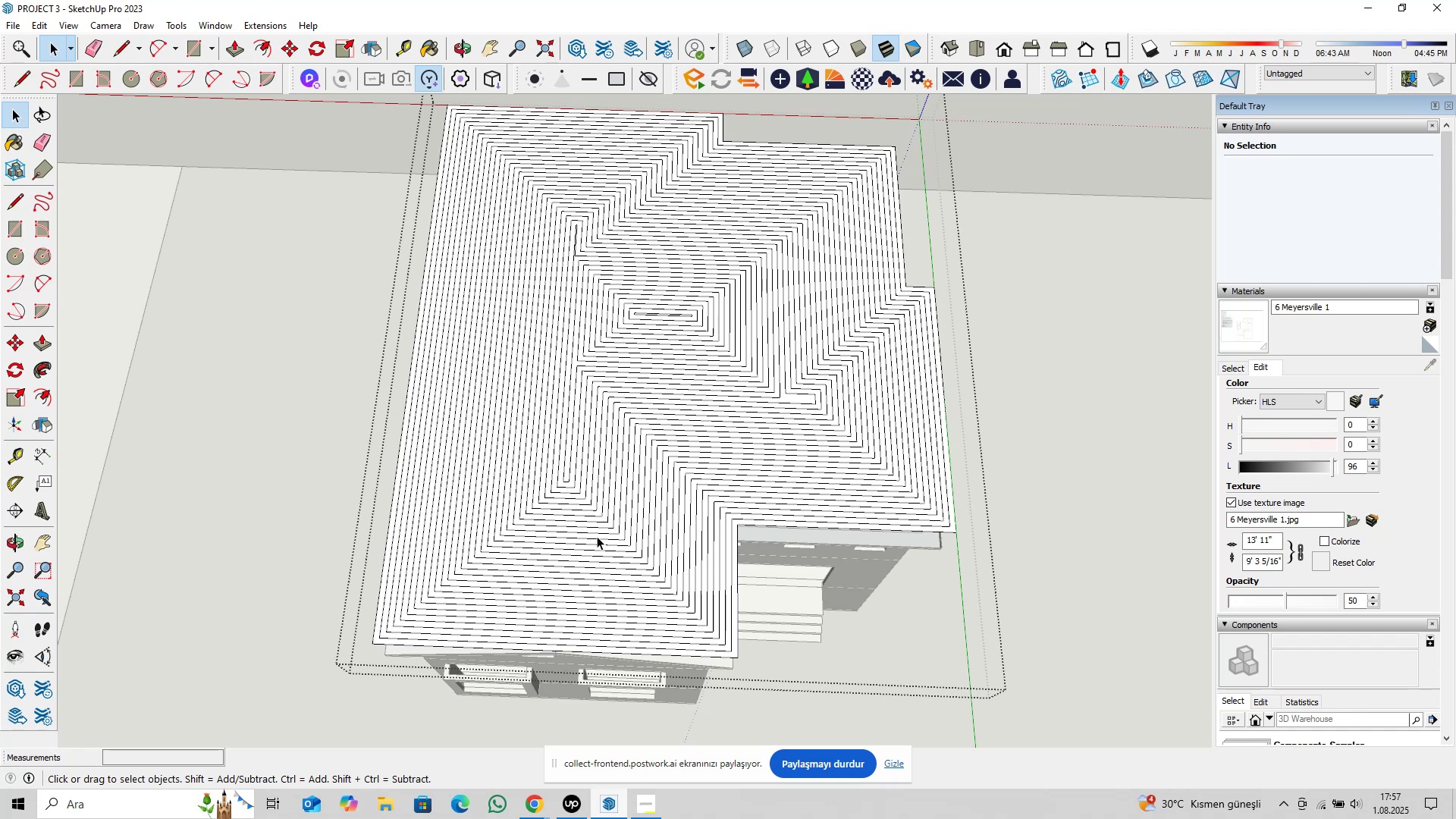 
scroll: coordinate [616, 497], scroll_direction: down, amount: 5.0
 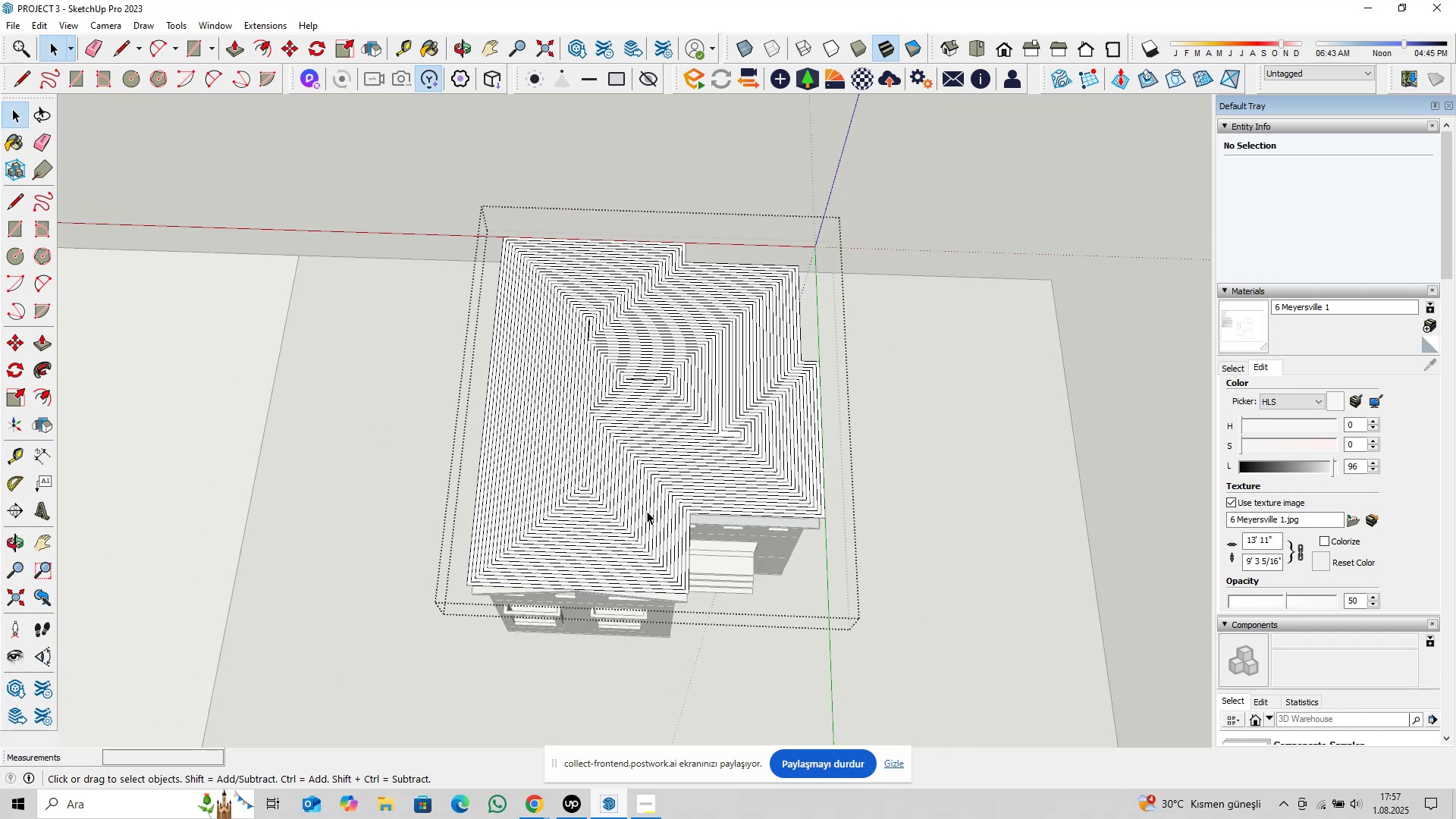 
key(Shift+ShiftLeft)
 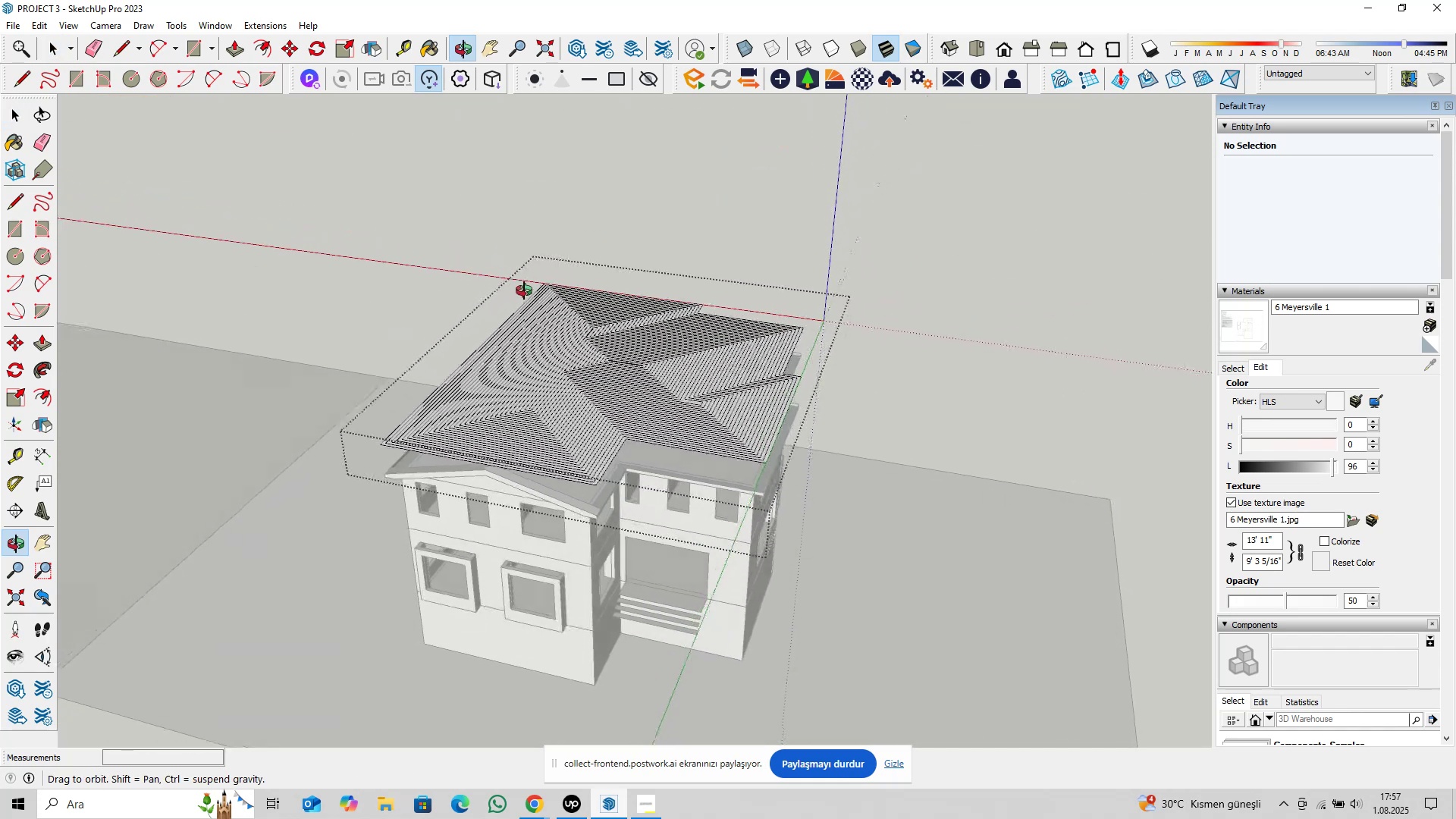 
scroll: coordinate [566, 441], scroll_direction: up, amount: 4.0
 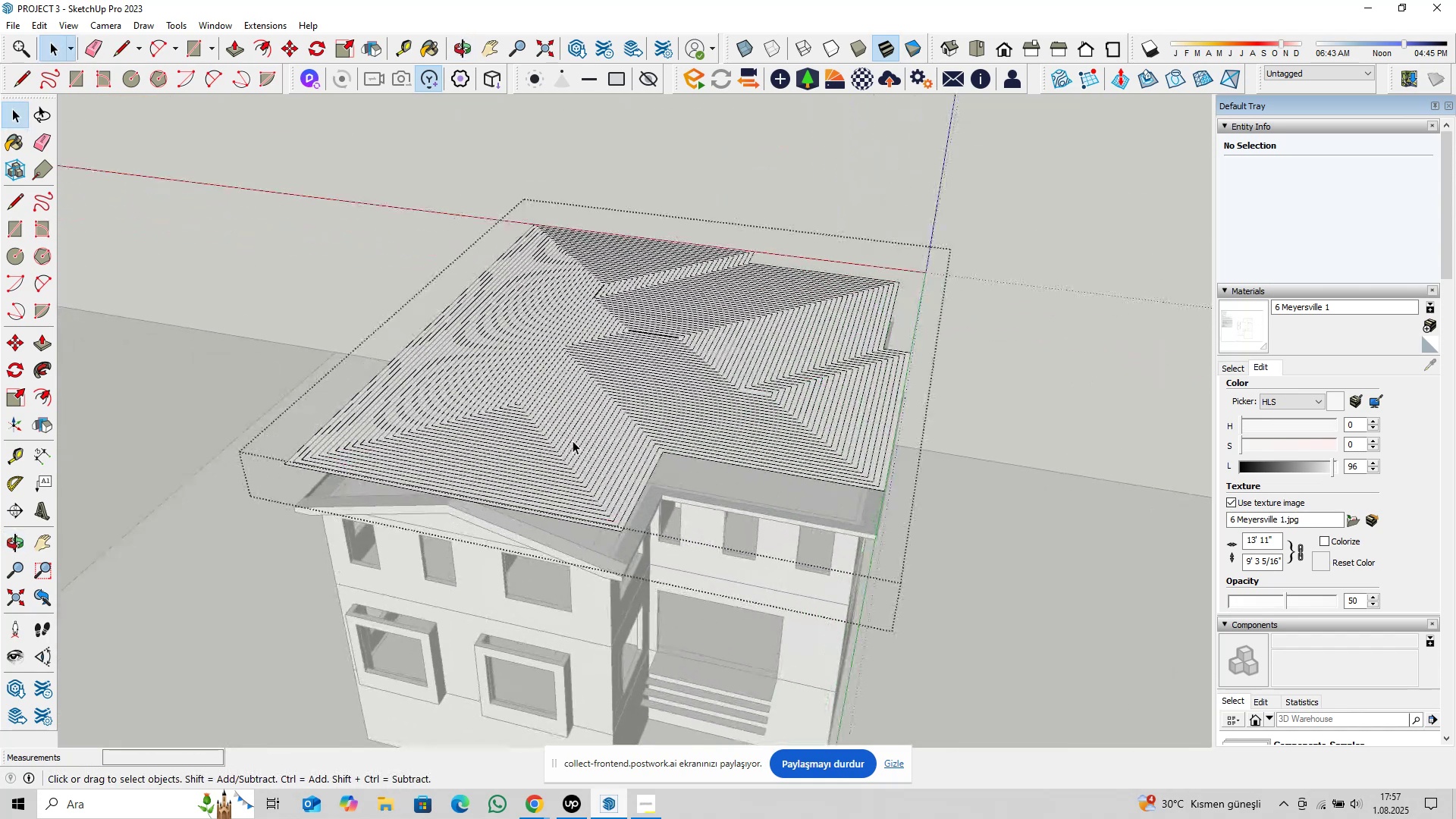 
key(Escape)
 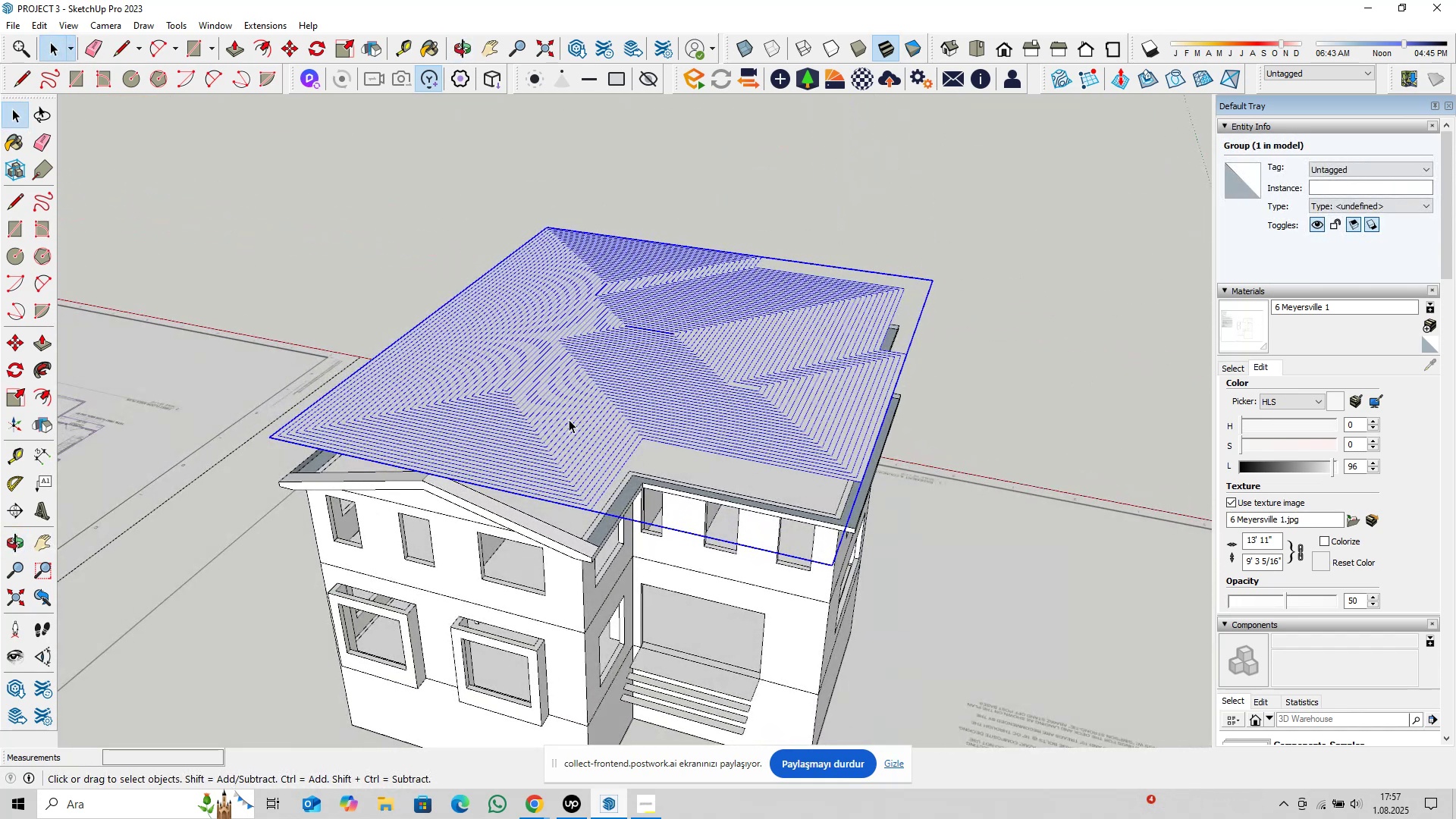 
wait(5.64)
 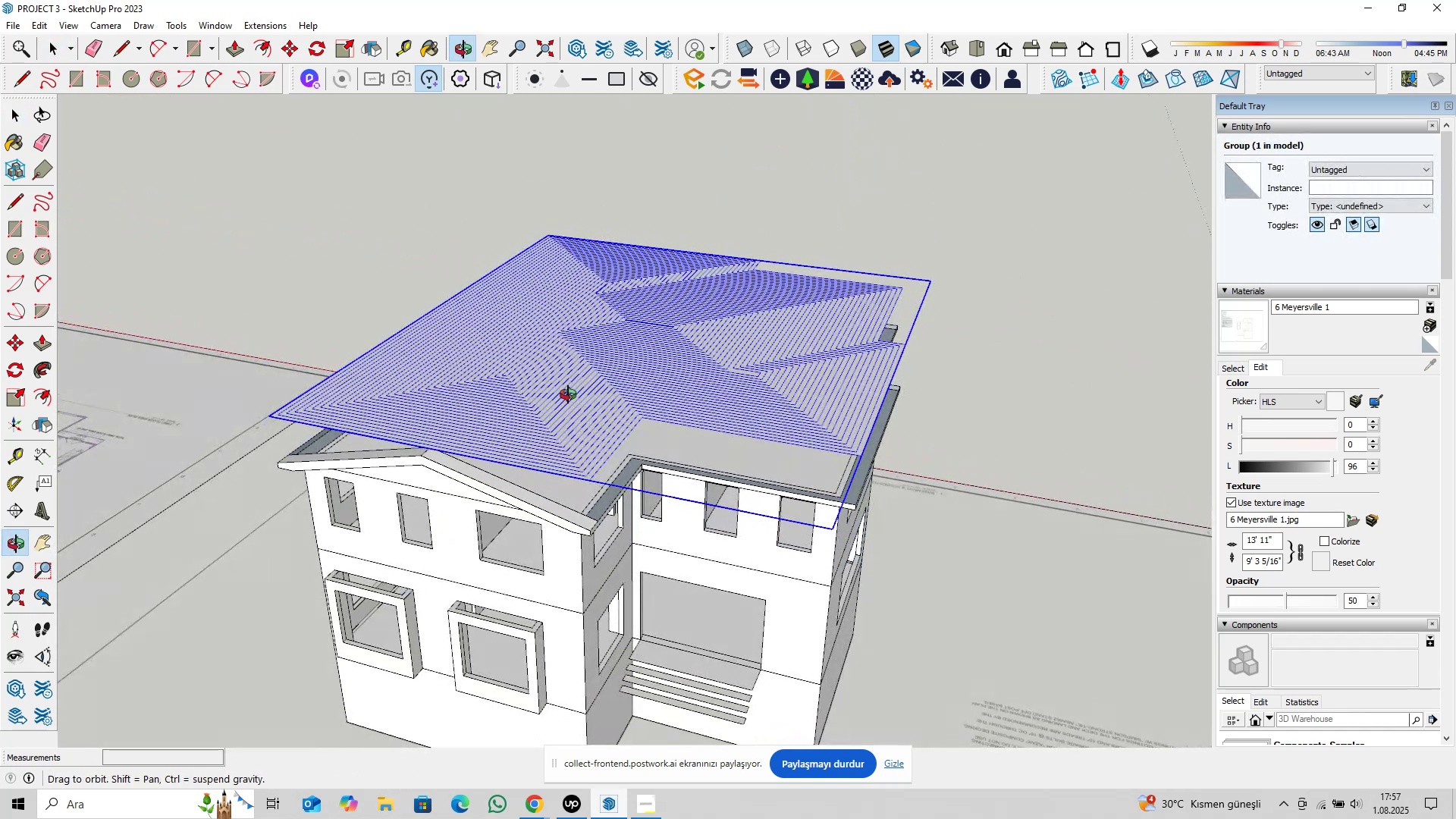 
right_click([987, 363])
 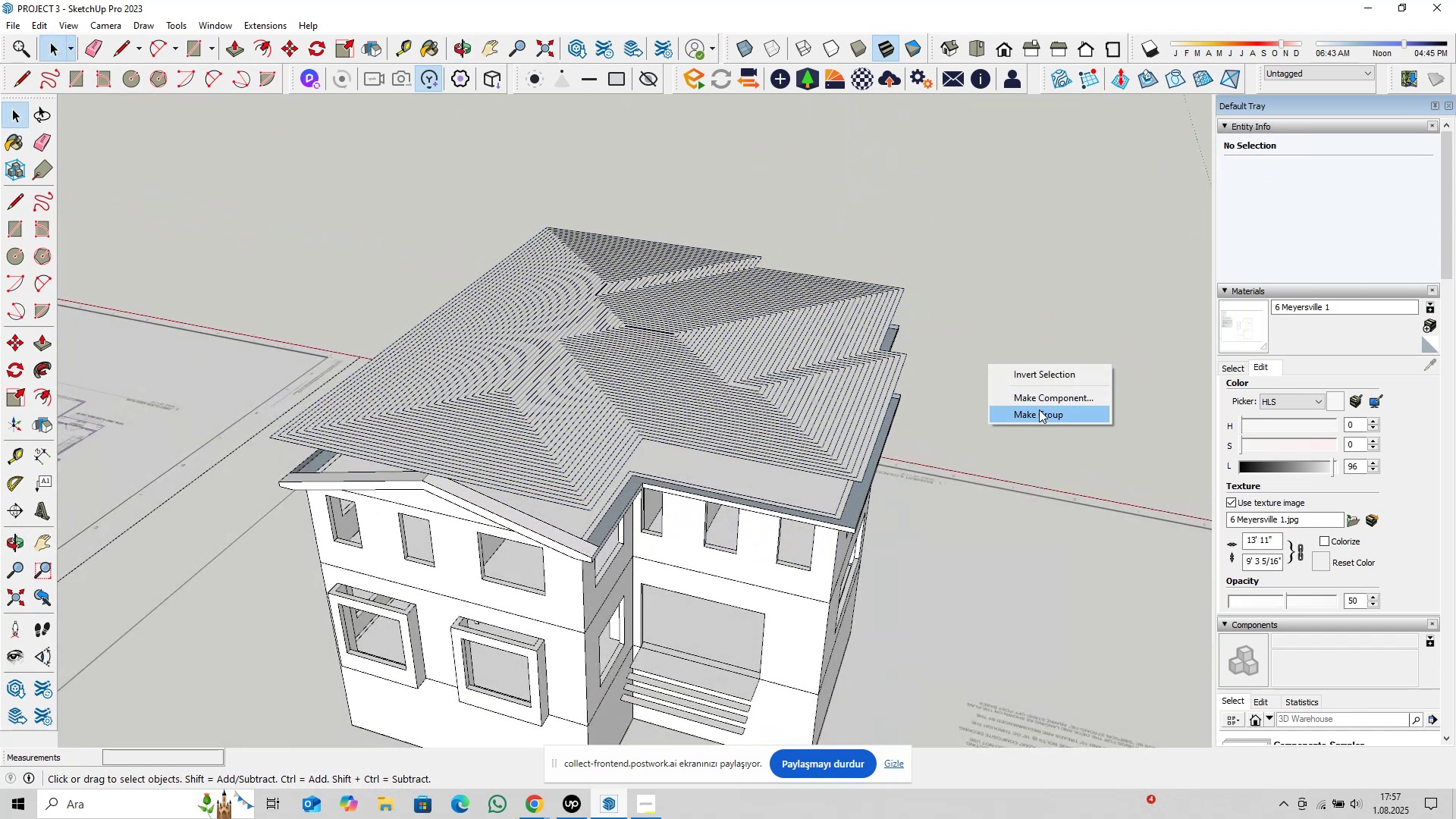 
left_click([1039, 412])
 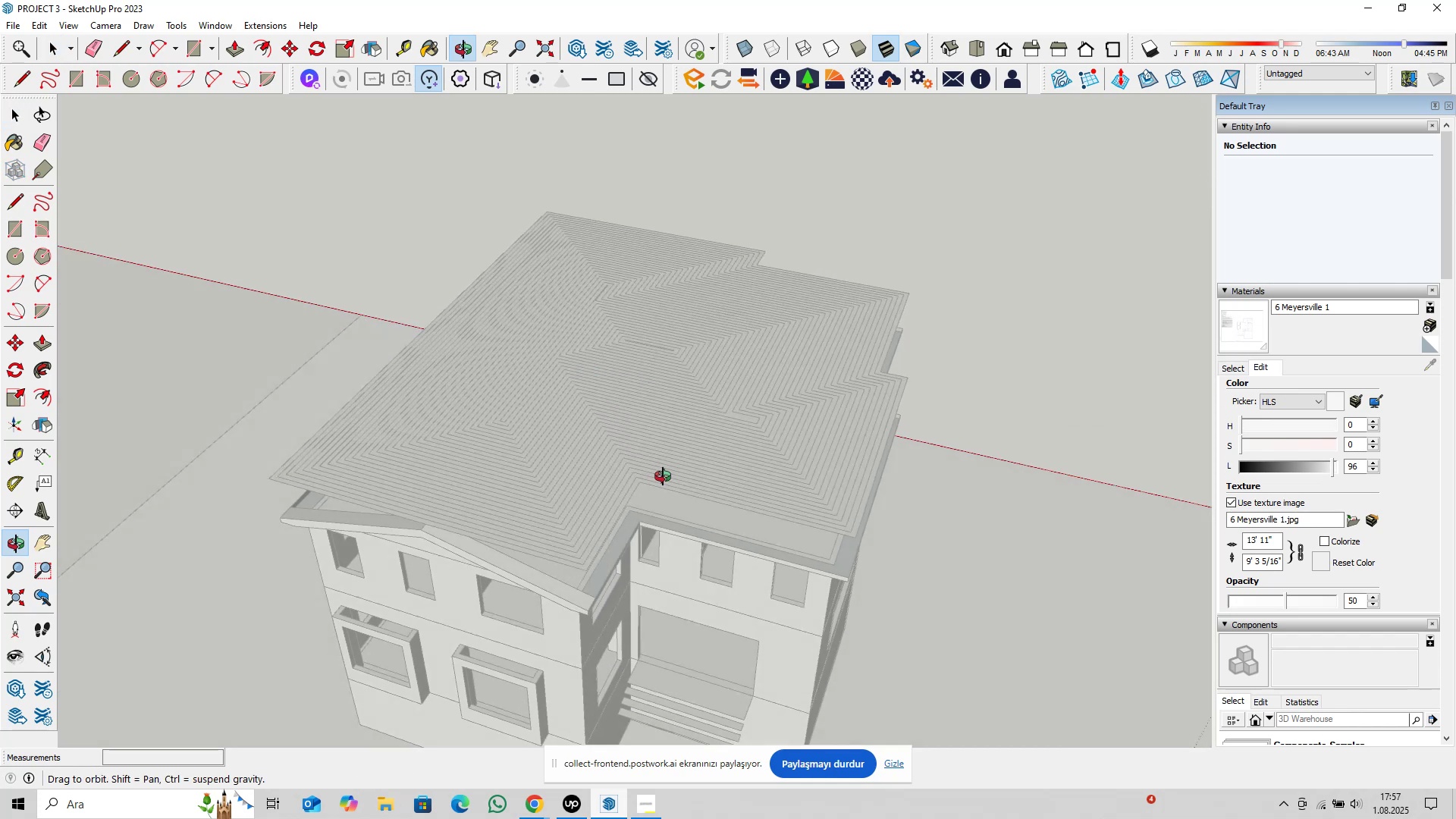 
scroll: coordinate [651, 490], scroll_direction: up, amount: 8.0
 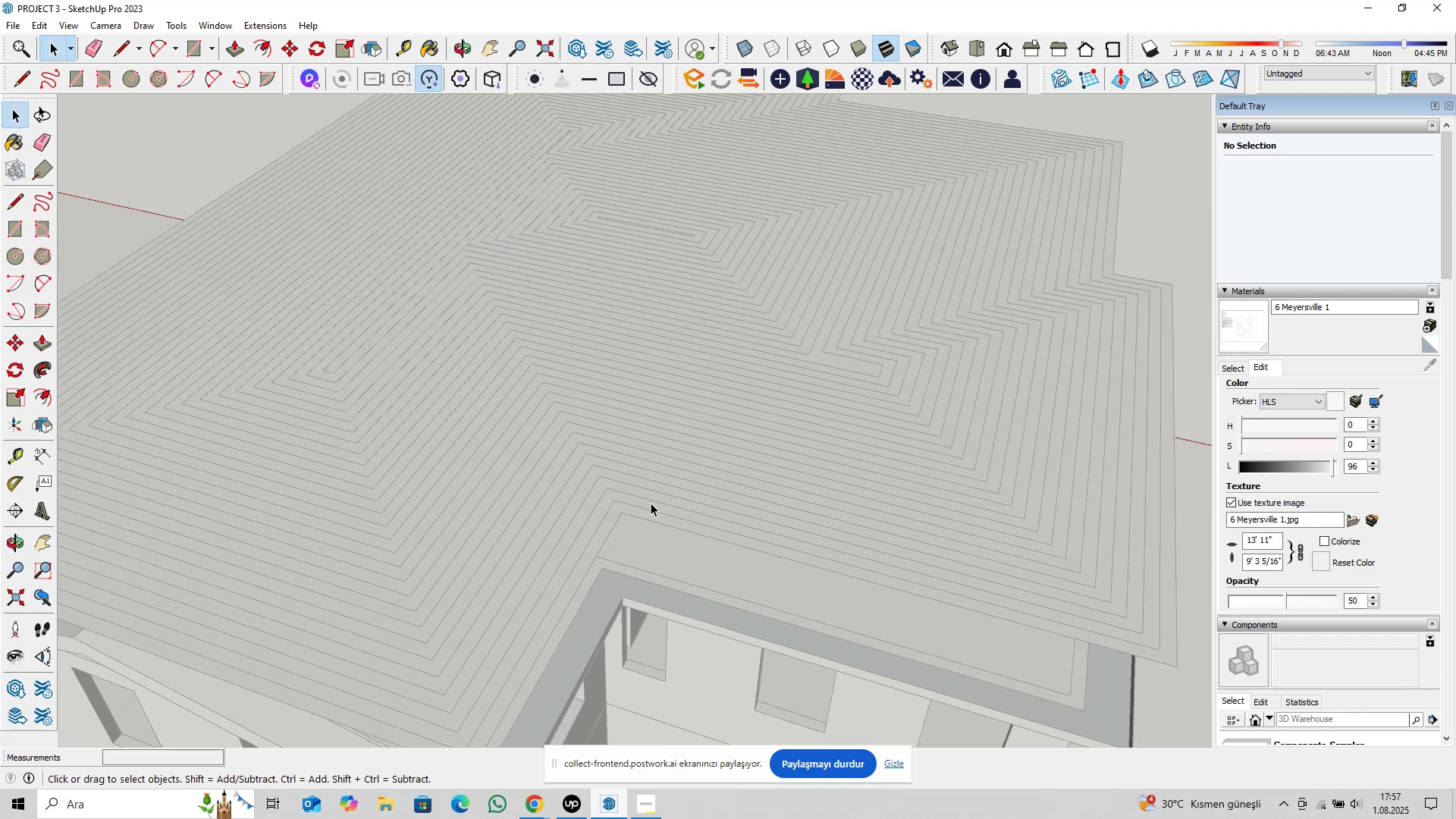 
type(pl)
 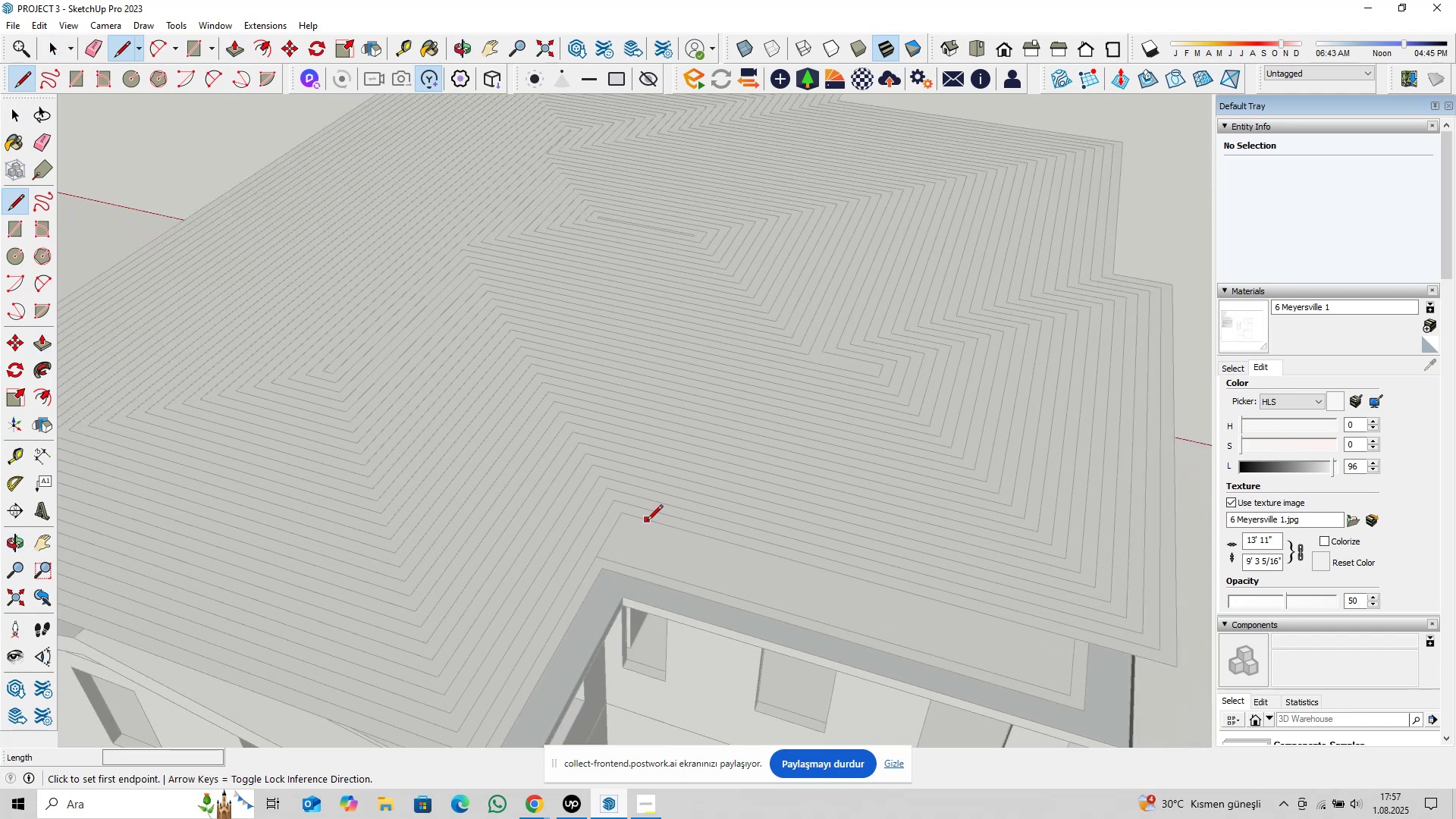 
scroll: coordinate [682, 514], scroll_direction: down, amount: 3.0
 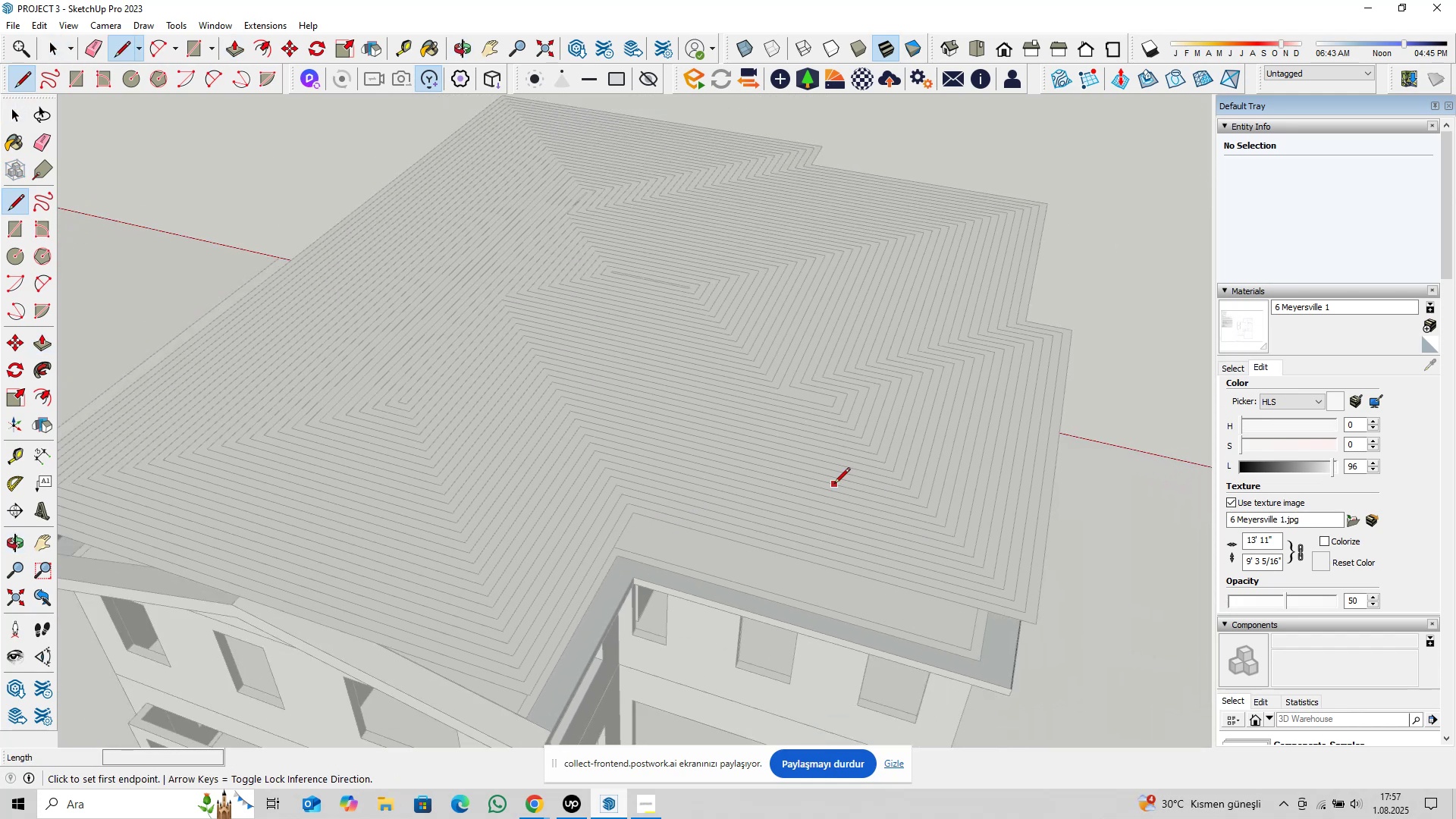 
hold_key(key=ShiftLeft, duration=0.4)
 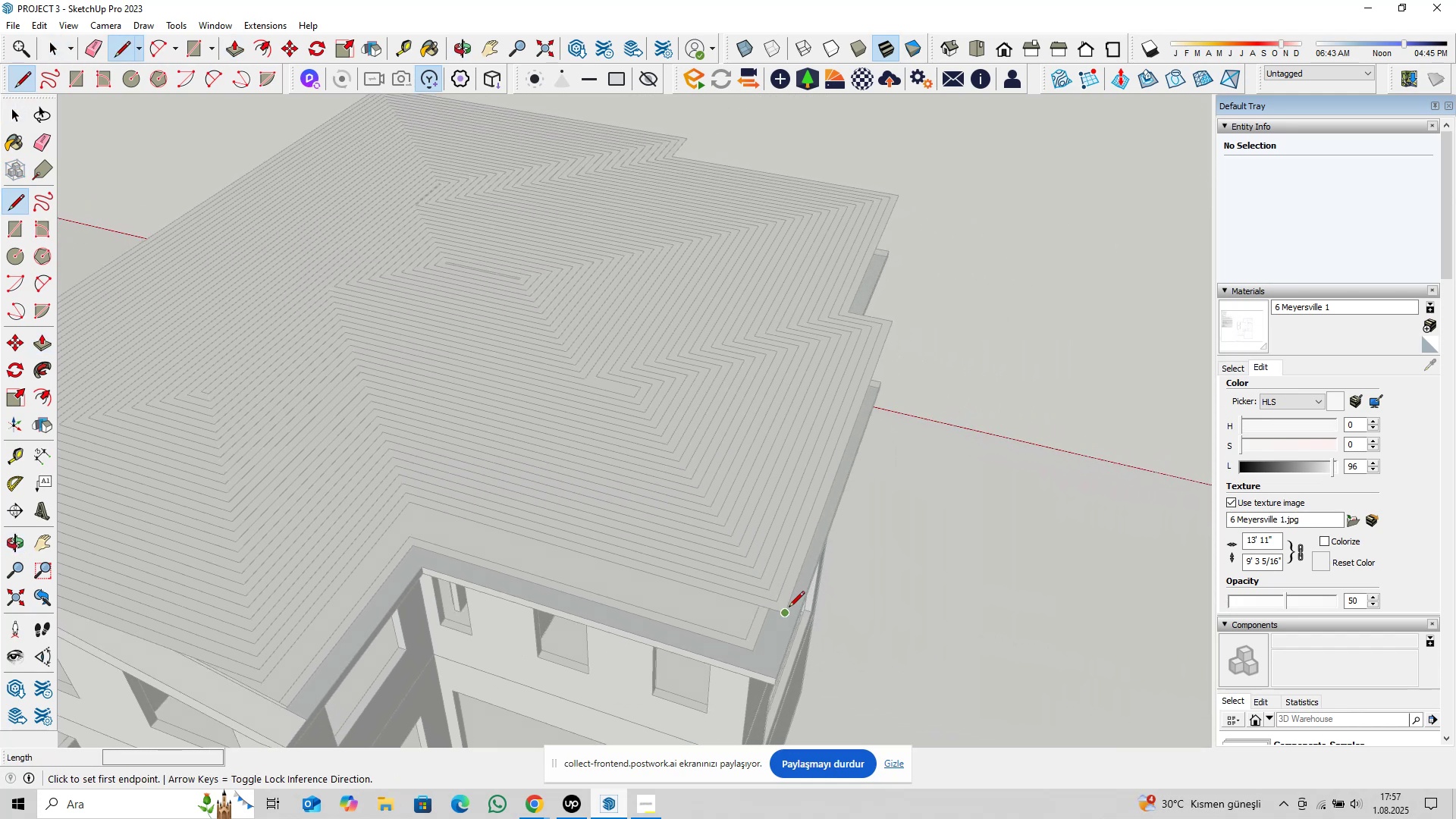 
left_click([789, 608])
 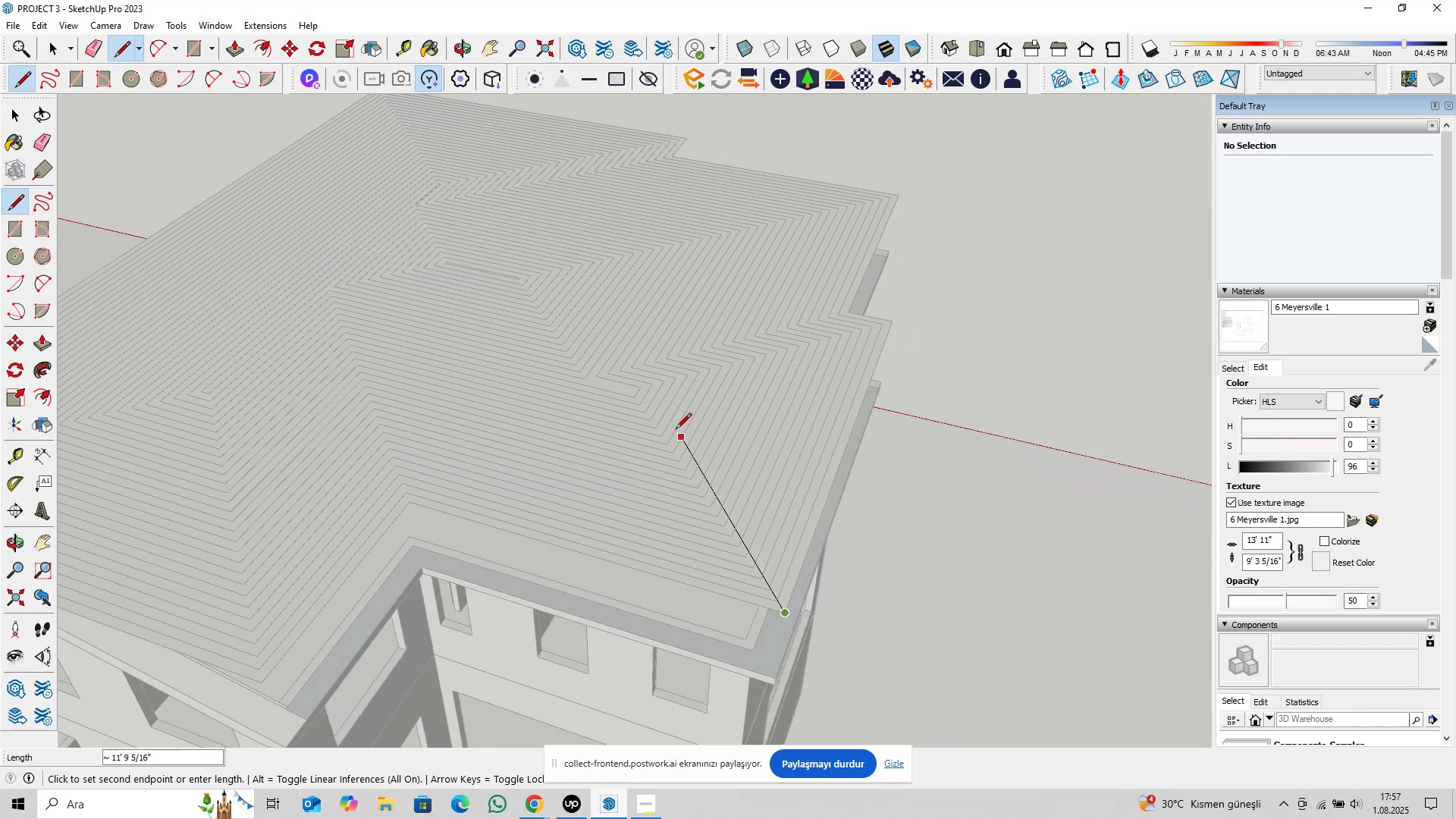 
scroll: coordinate [632, 394], scroll_direction: up, amount: 9.0
 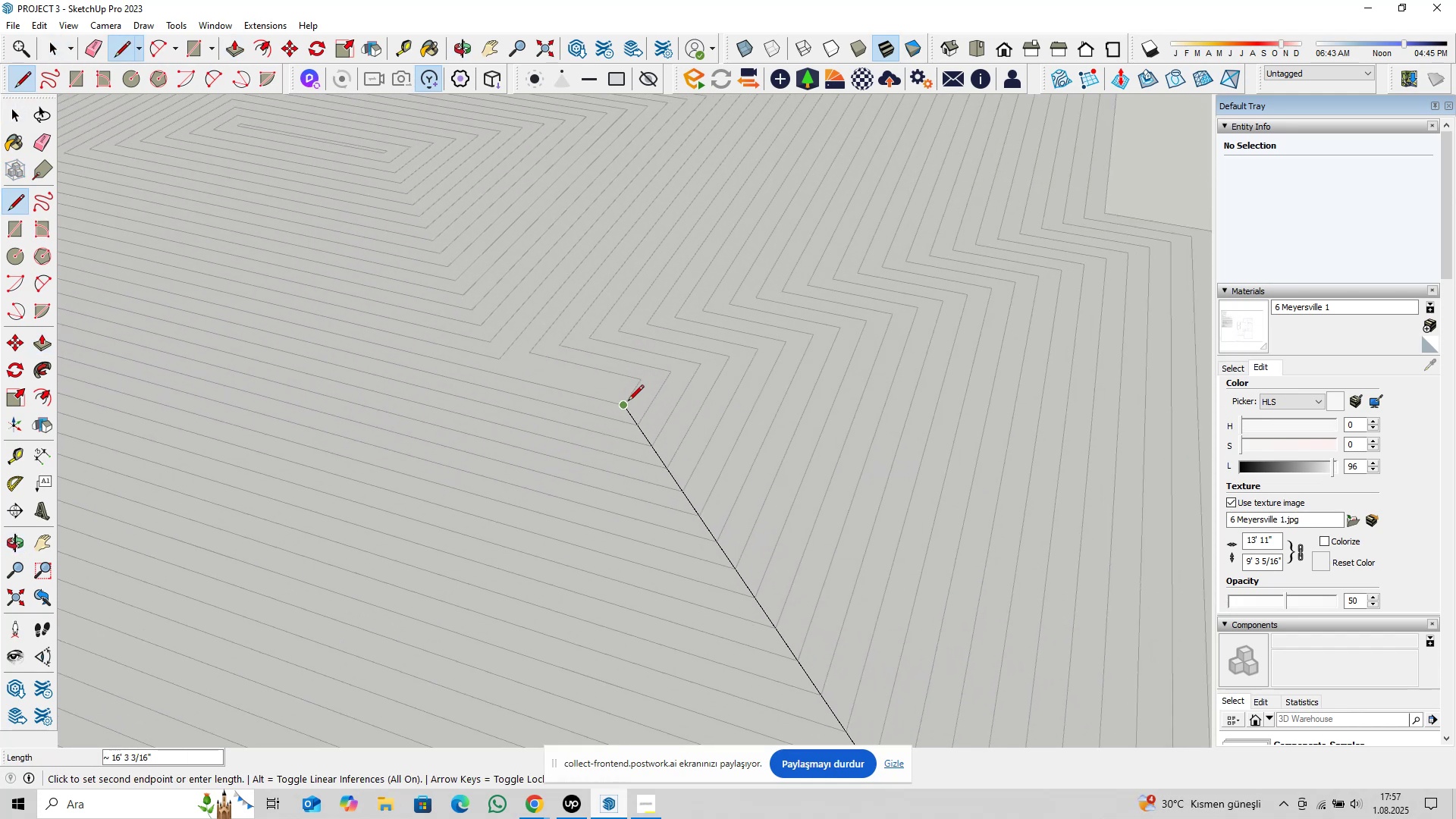 
left_click([628, 402])
 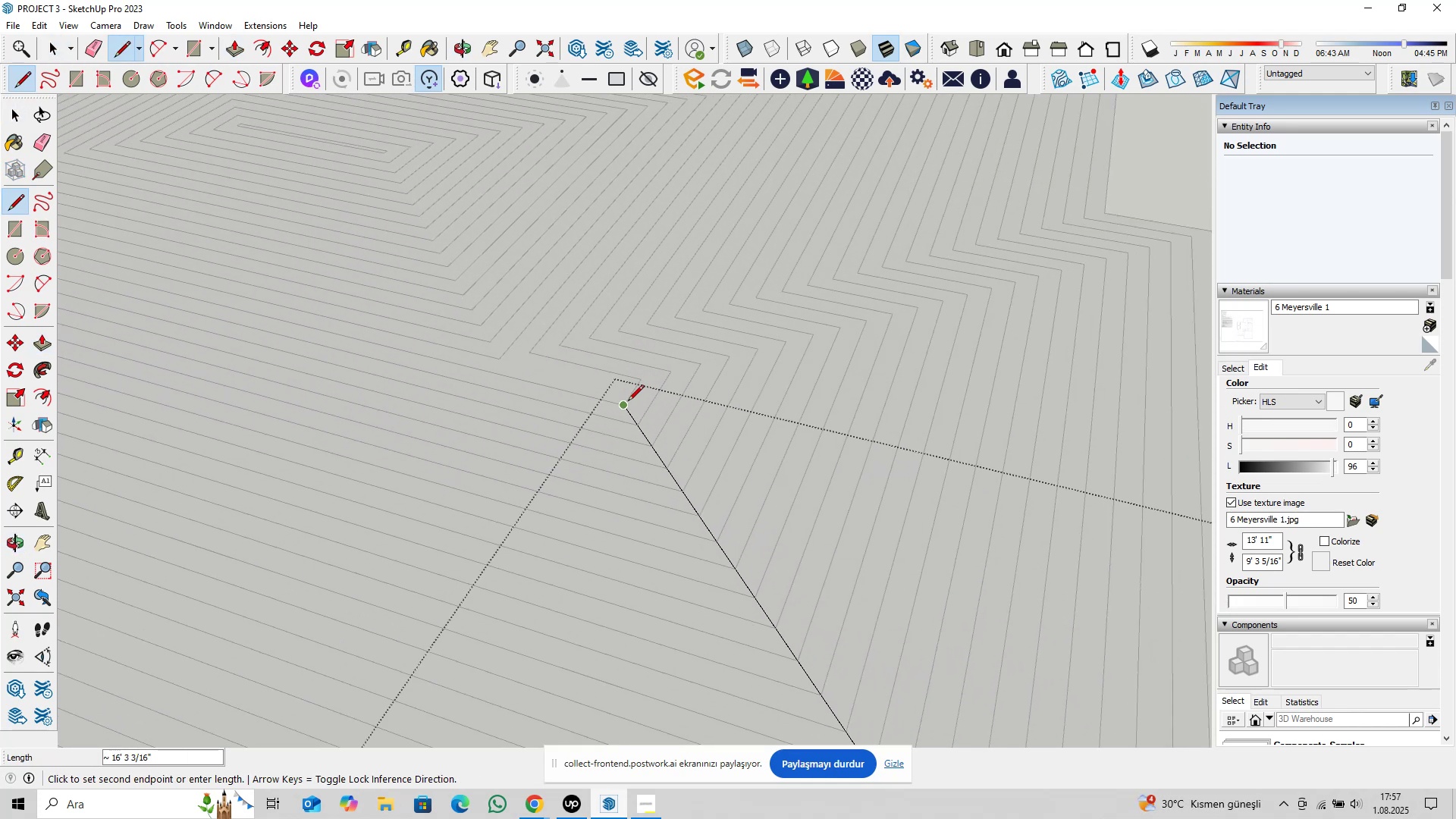 
scroll: coordinate [604, 380], scroll_direction: up, amount: 10.0
 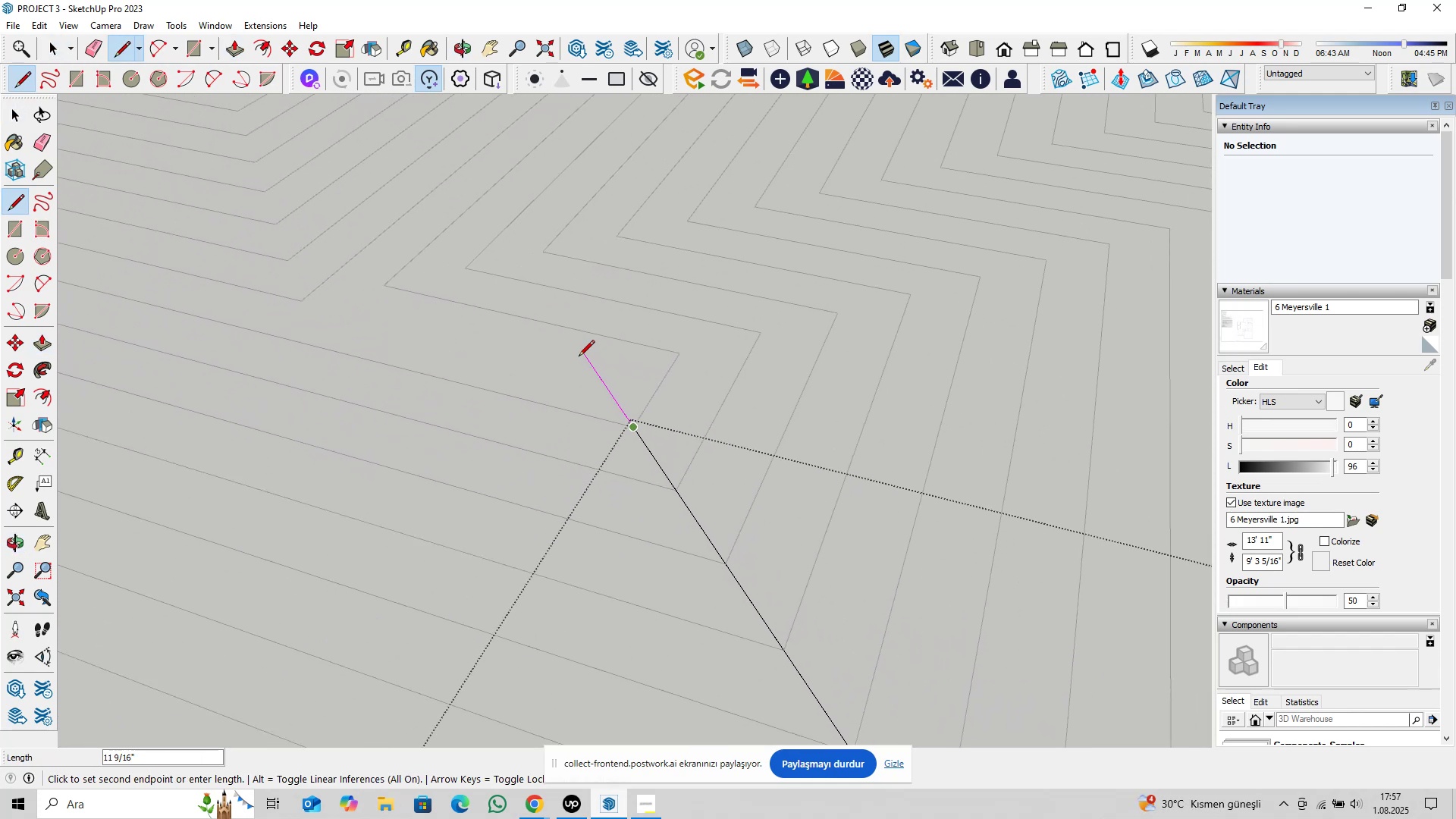 
left_click([579, 356])
 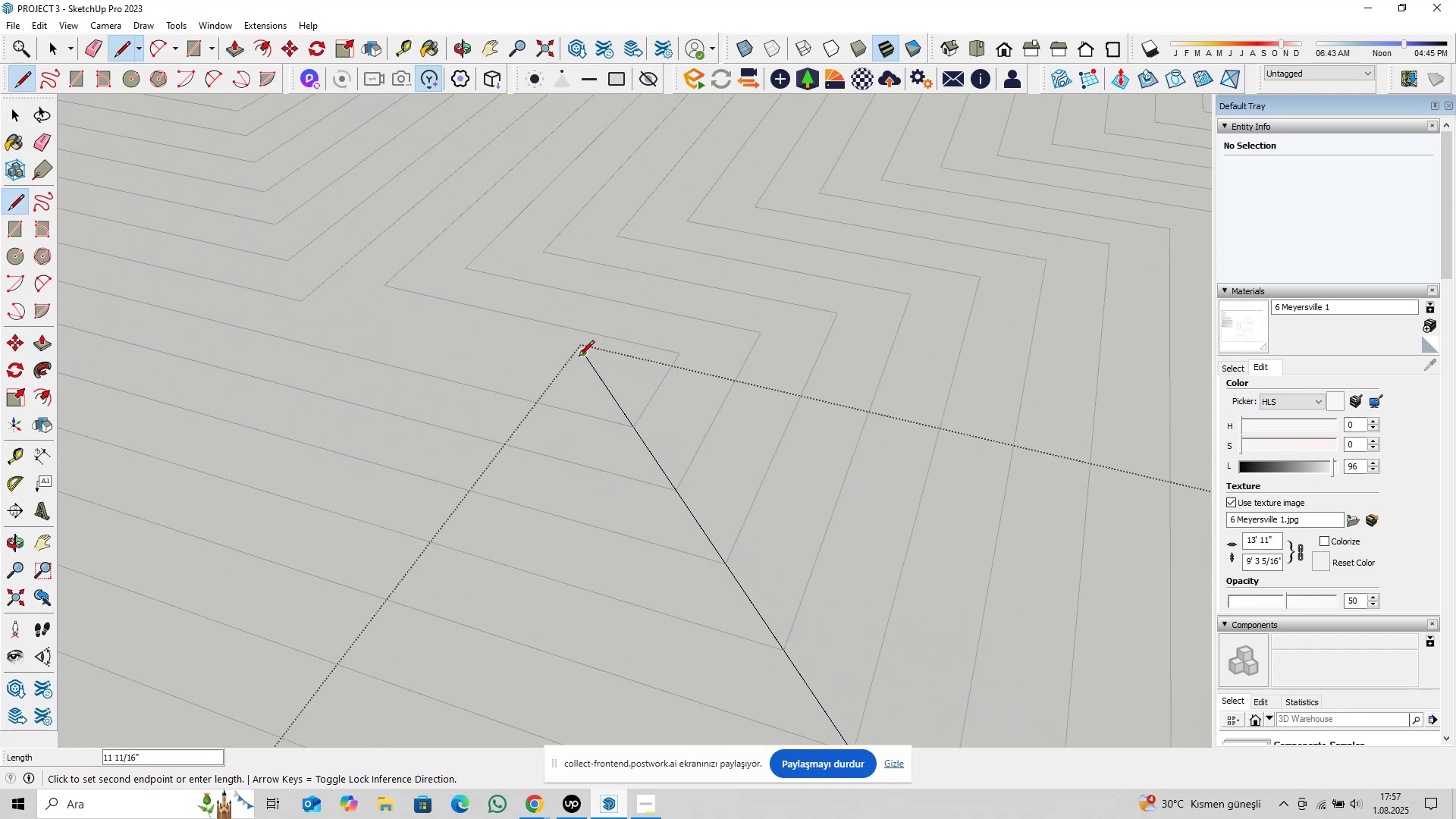 
key(Escape)
 